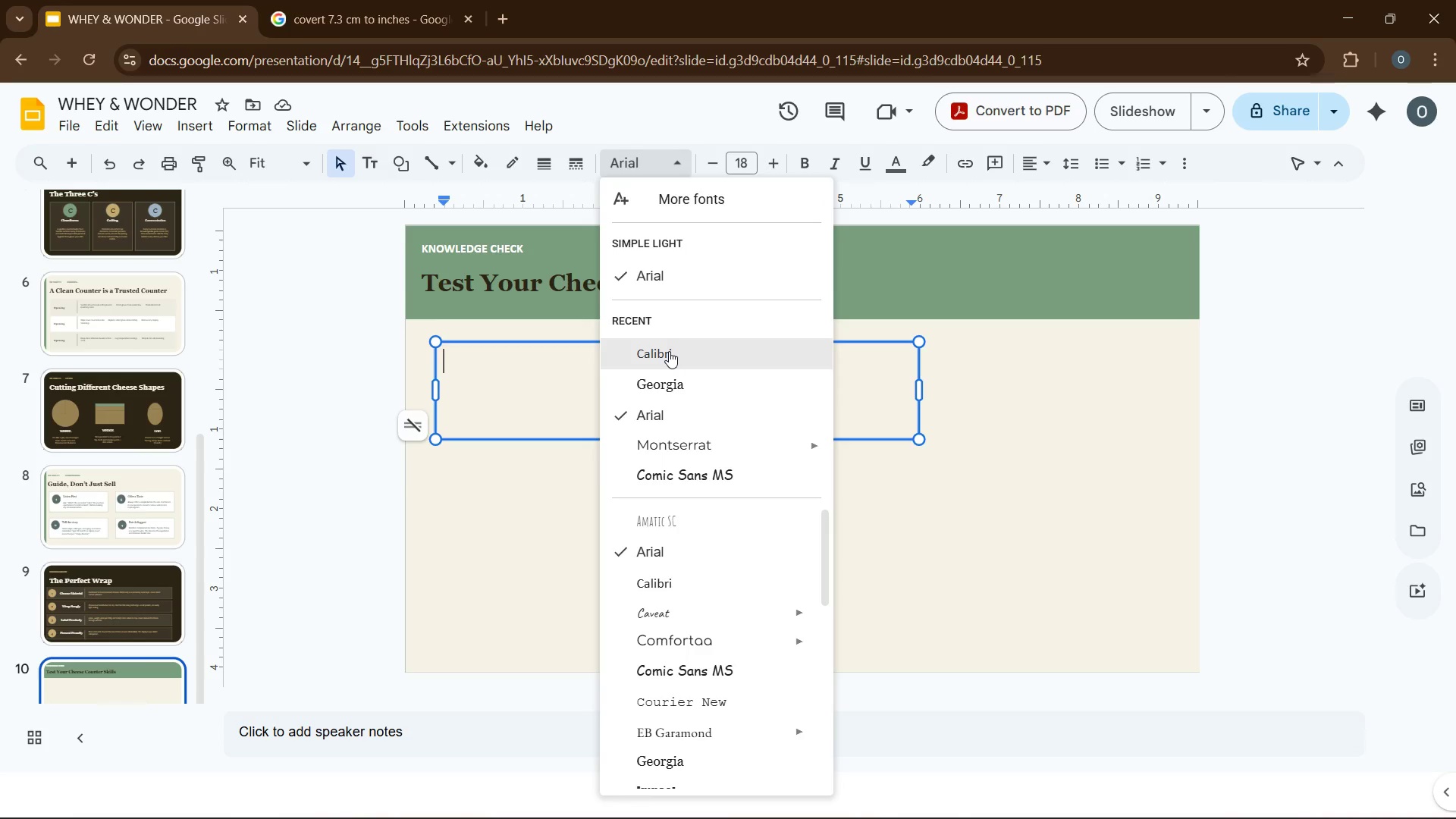 
wait(7.67)
 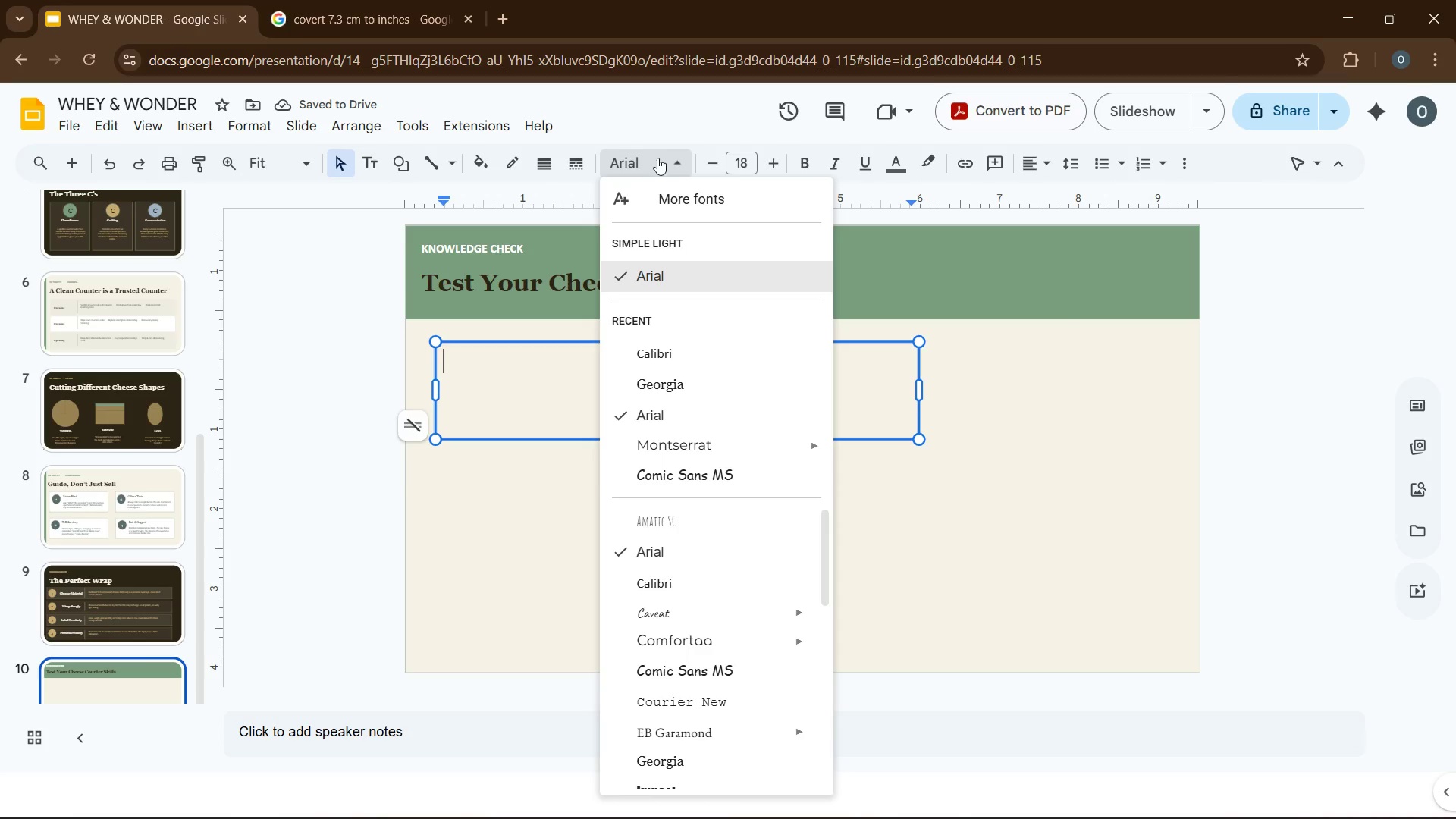 
left_click([667, 381])
 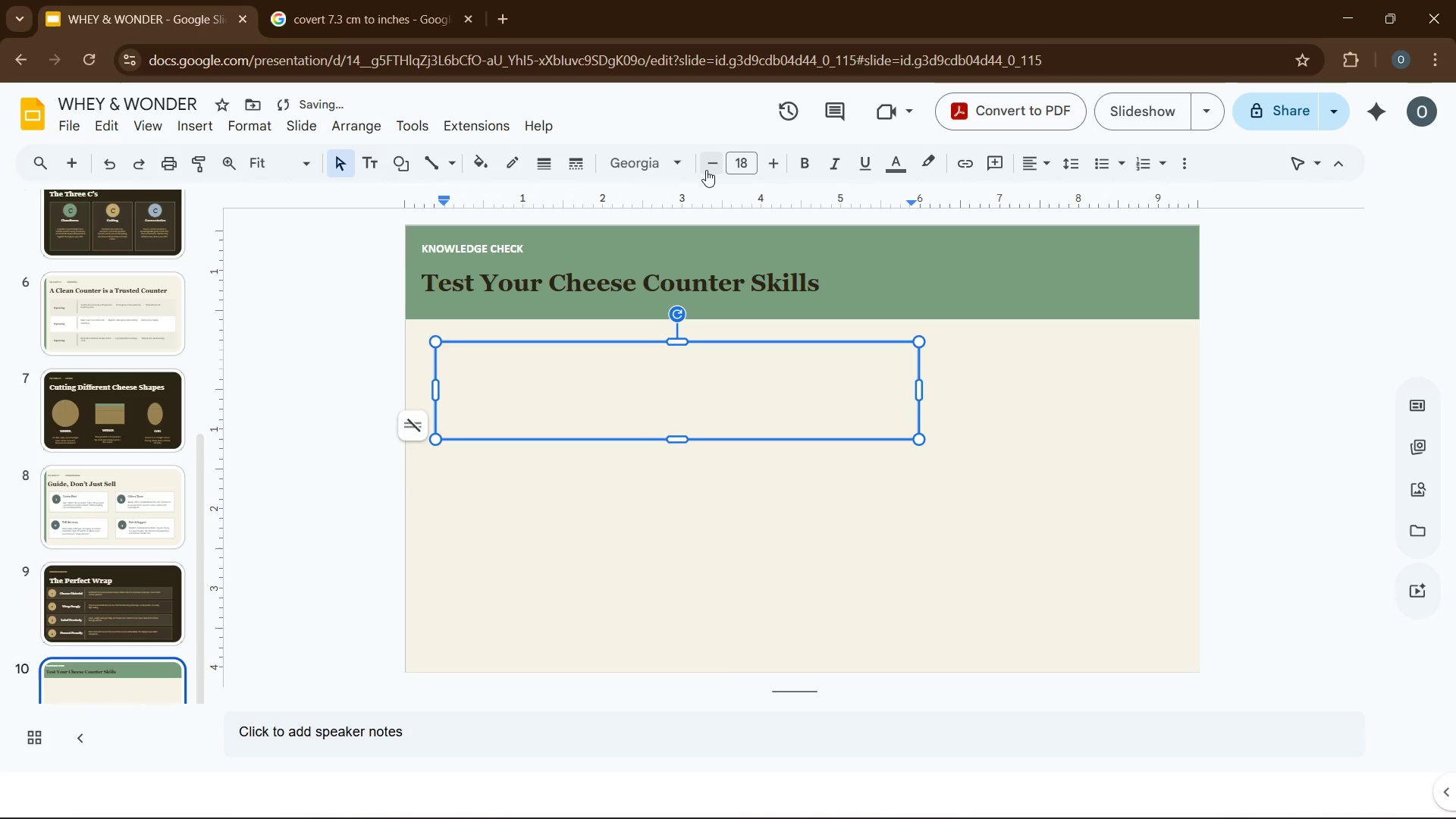 
double_click([708, 170])
 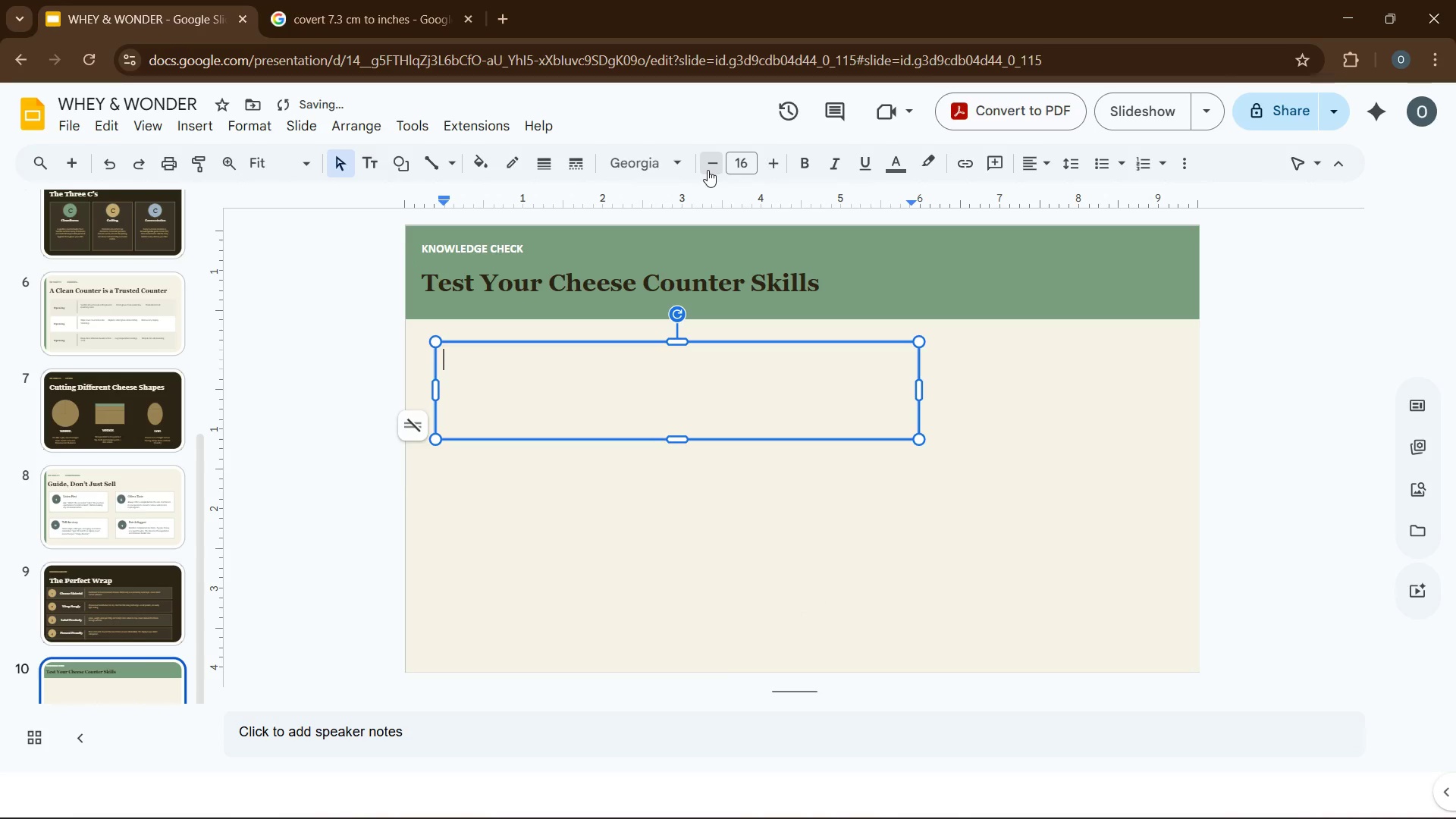 
triple_click([708, 170])
 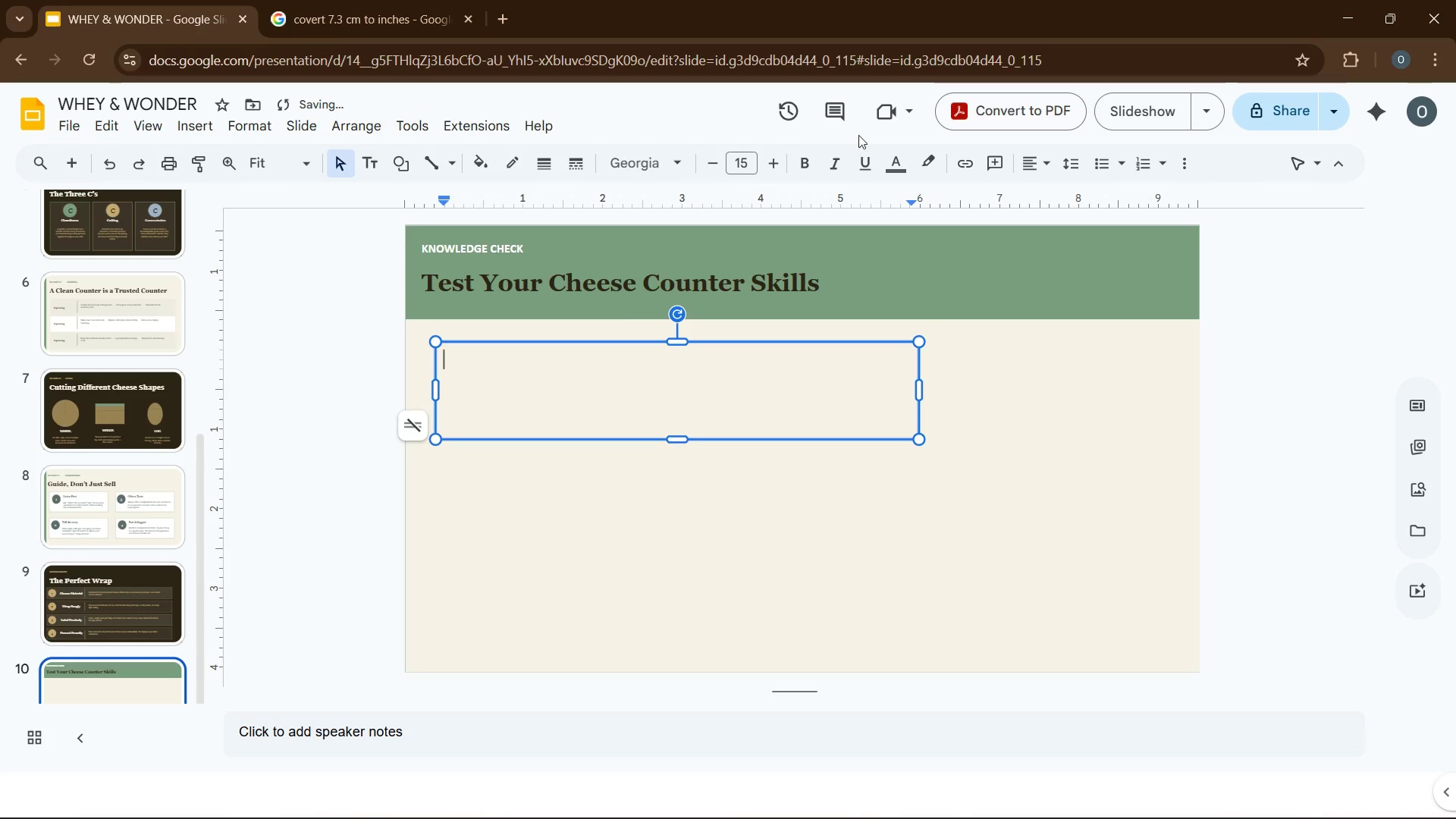 
left_click([802, 167])
 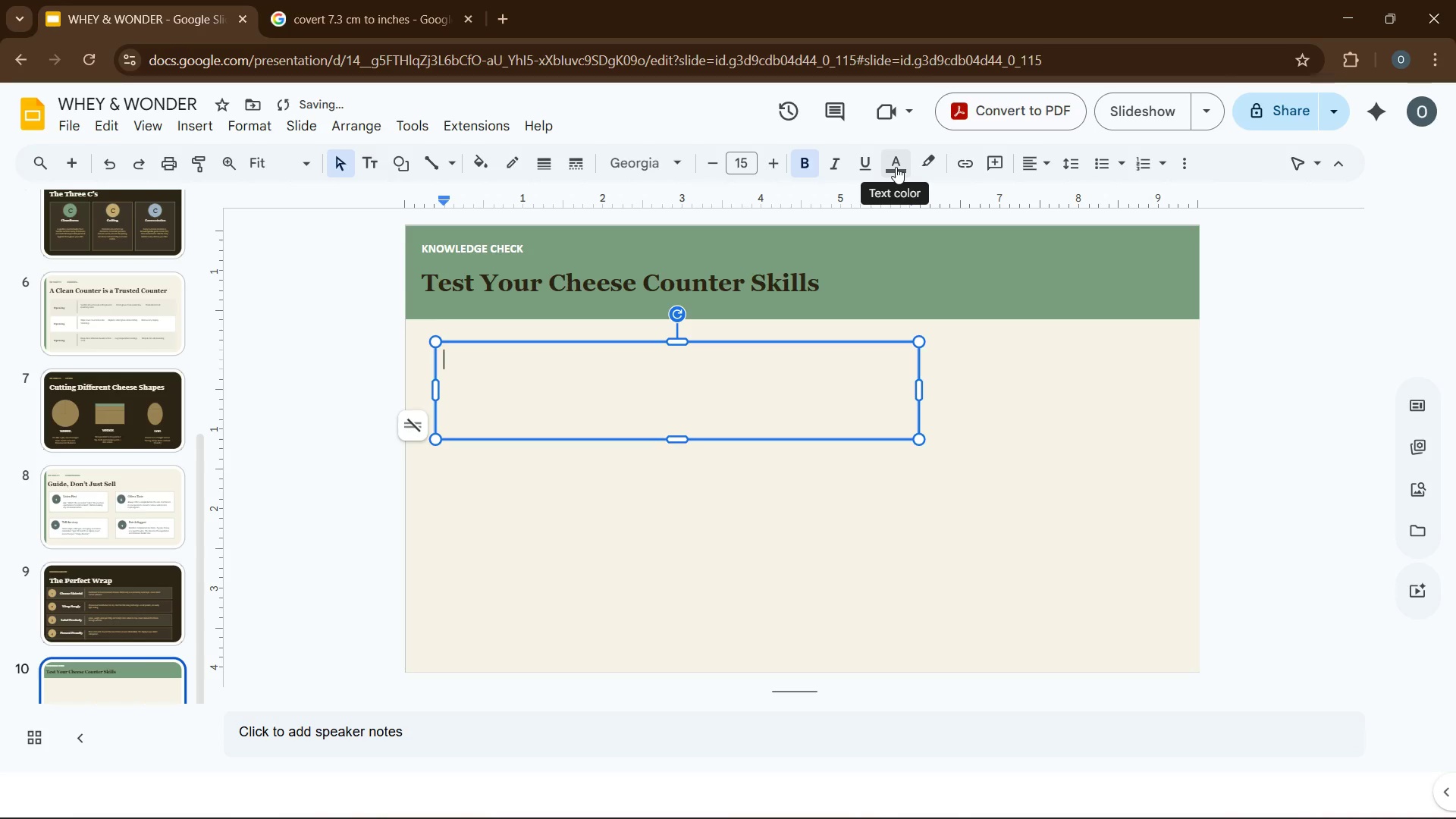 
left_click([896, 167])
 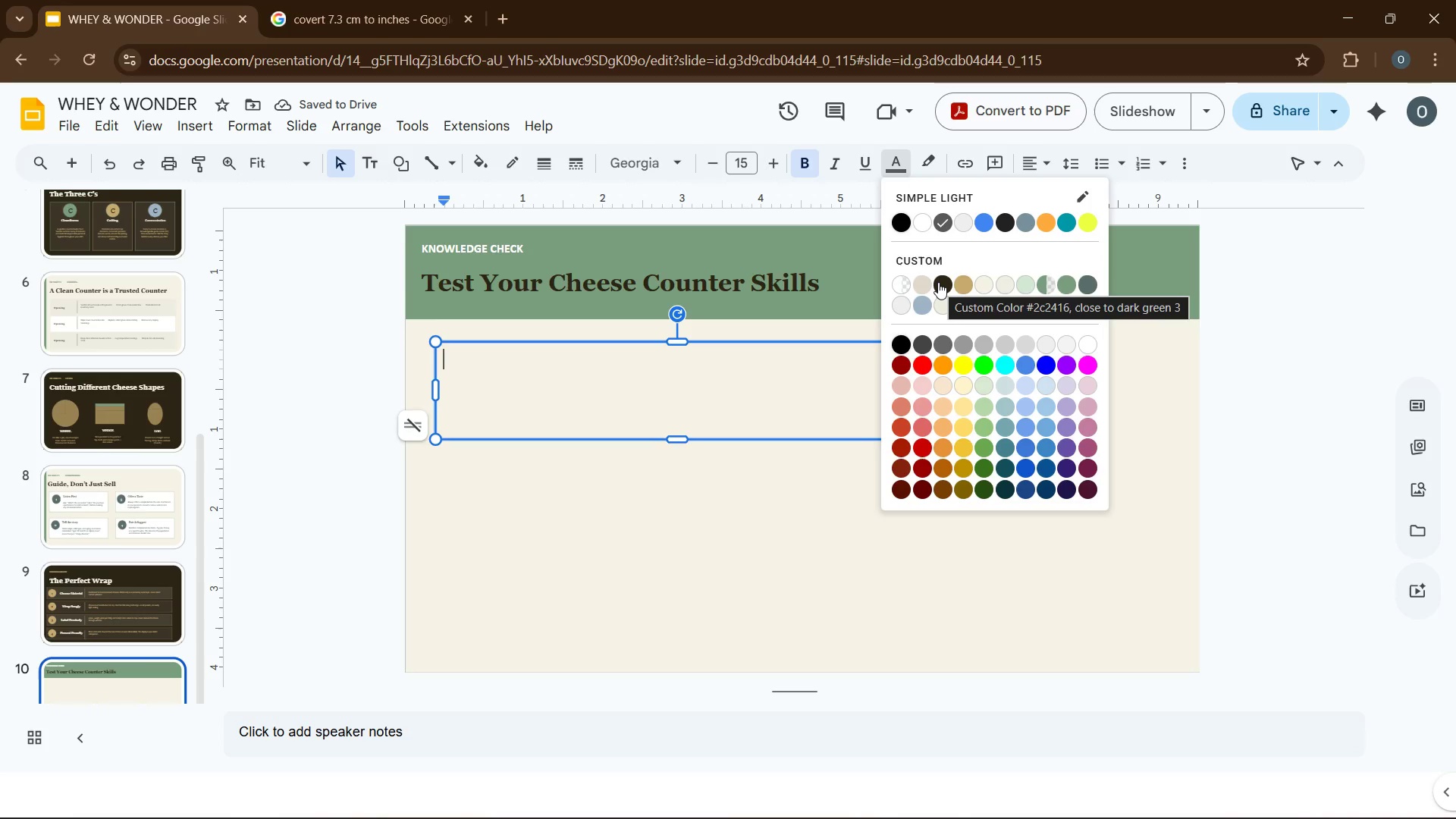 
left_click([938, 282])
 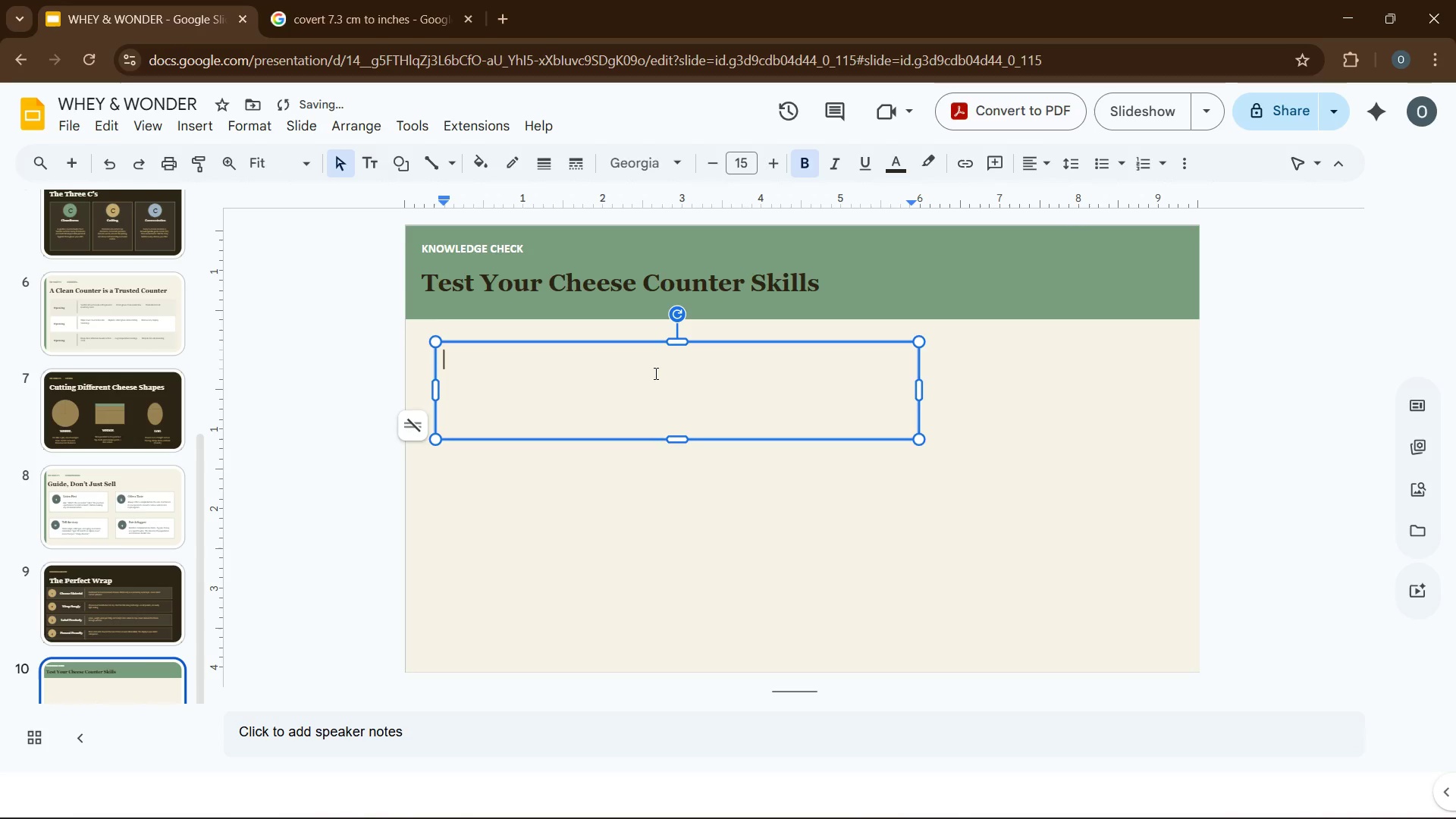 
left_click([654, 373])
 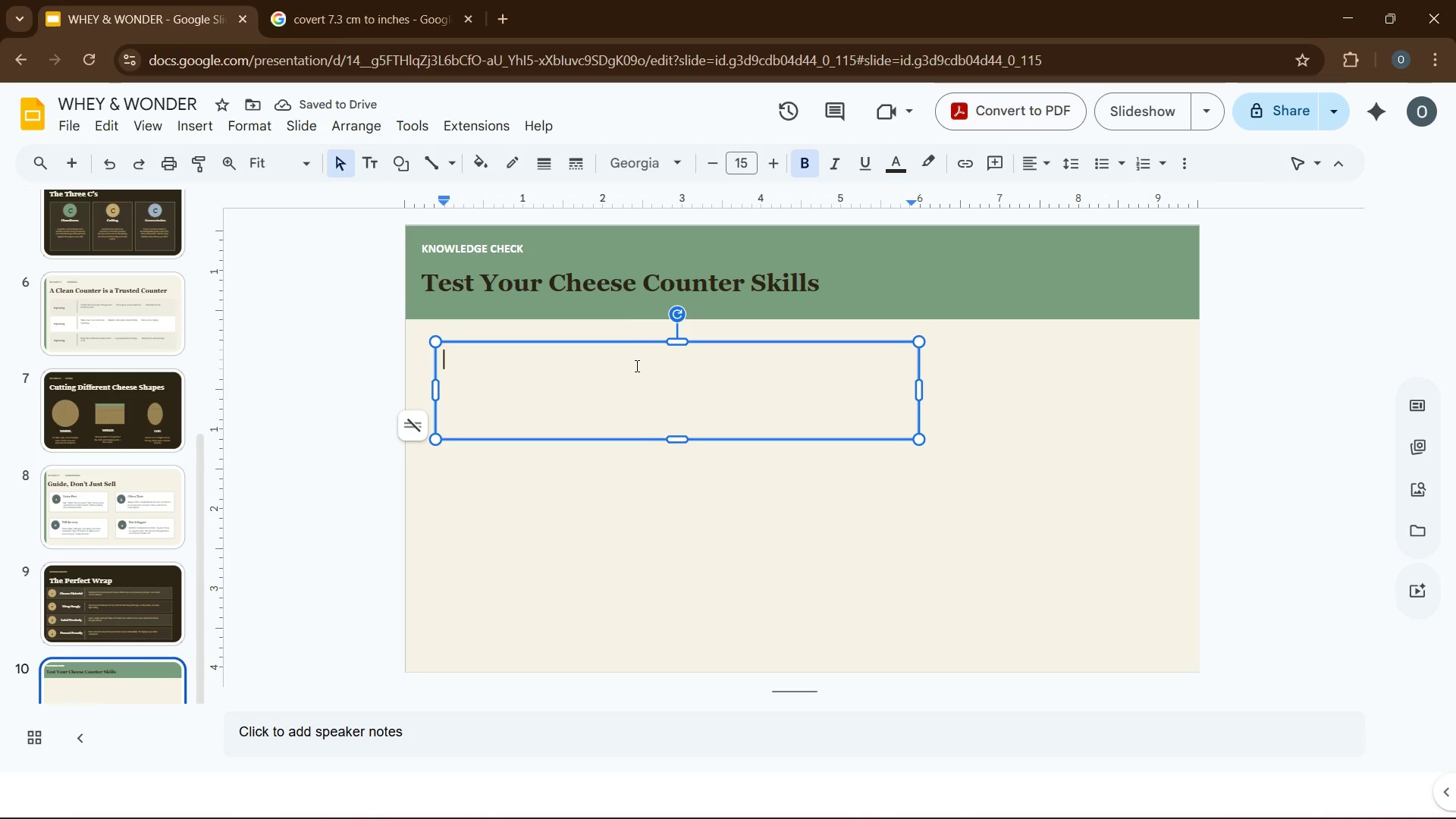 
key(Tab)
 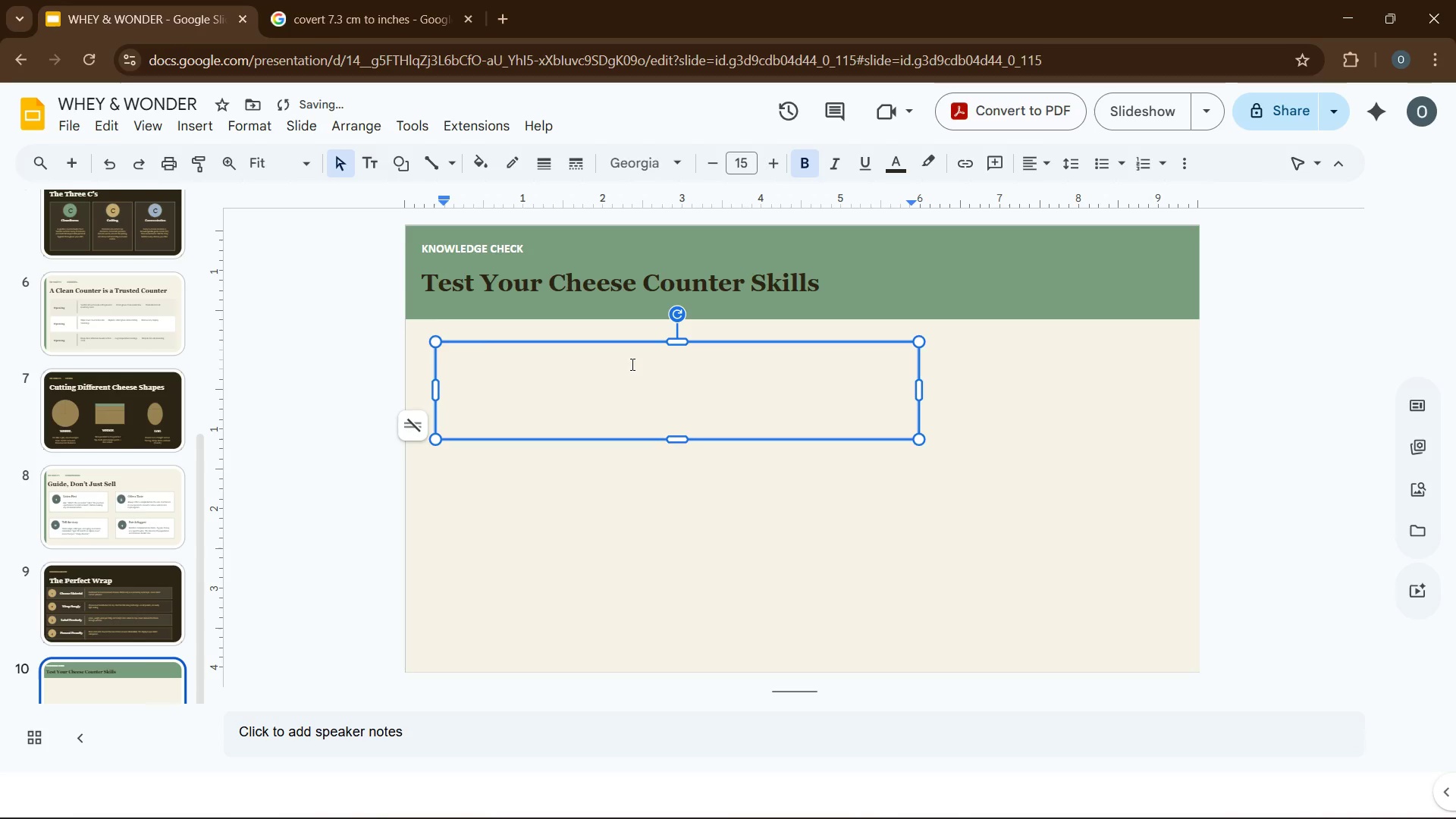 
key(Backspace)
 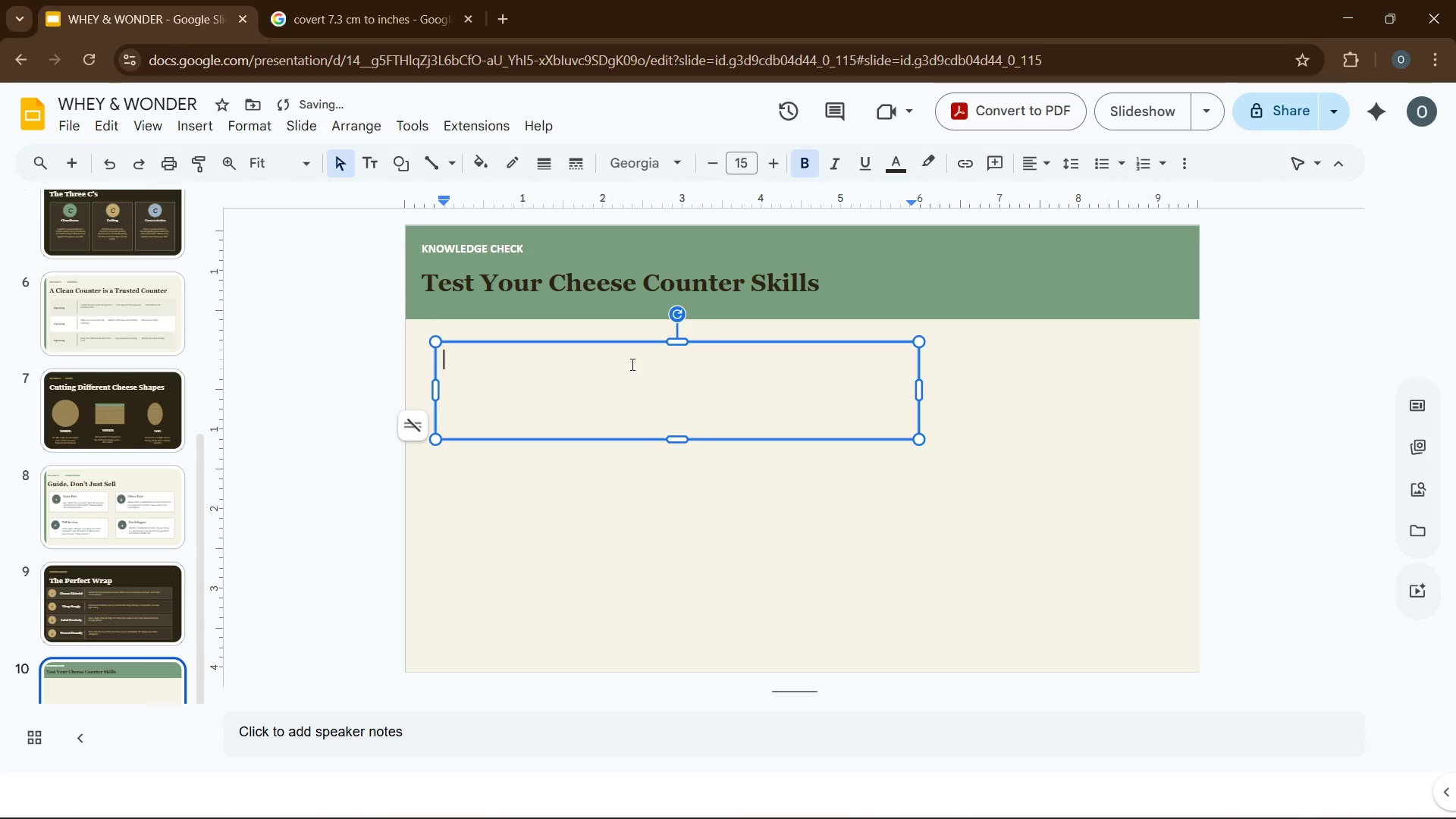 
key(CapsLock)
 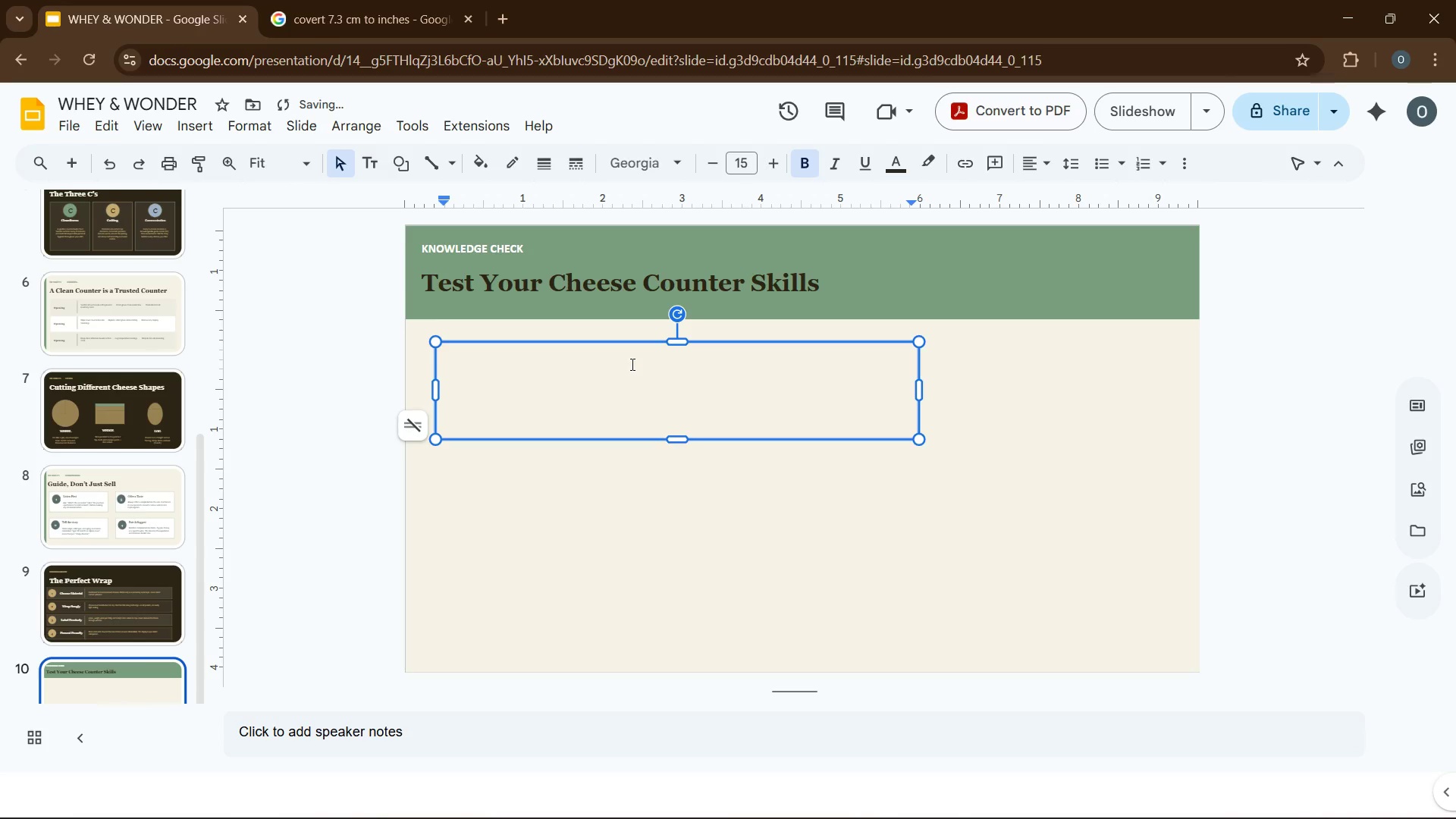 
key(Q)
 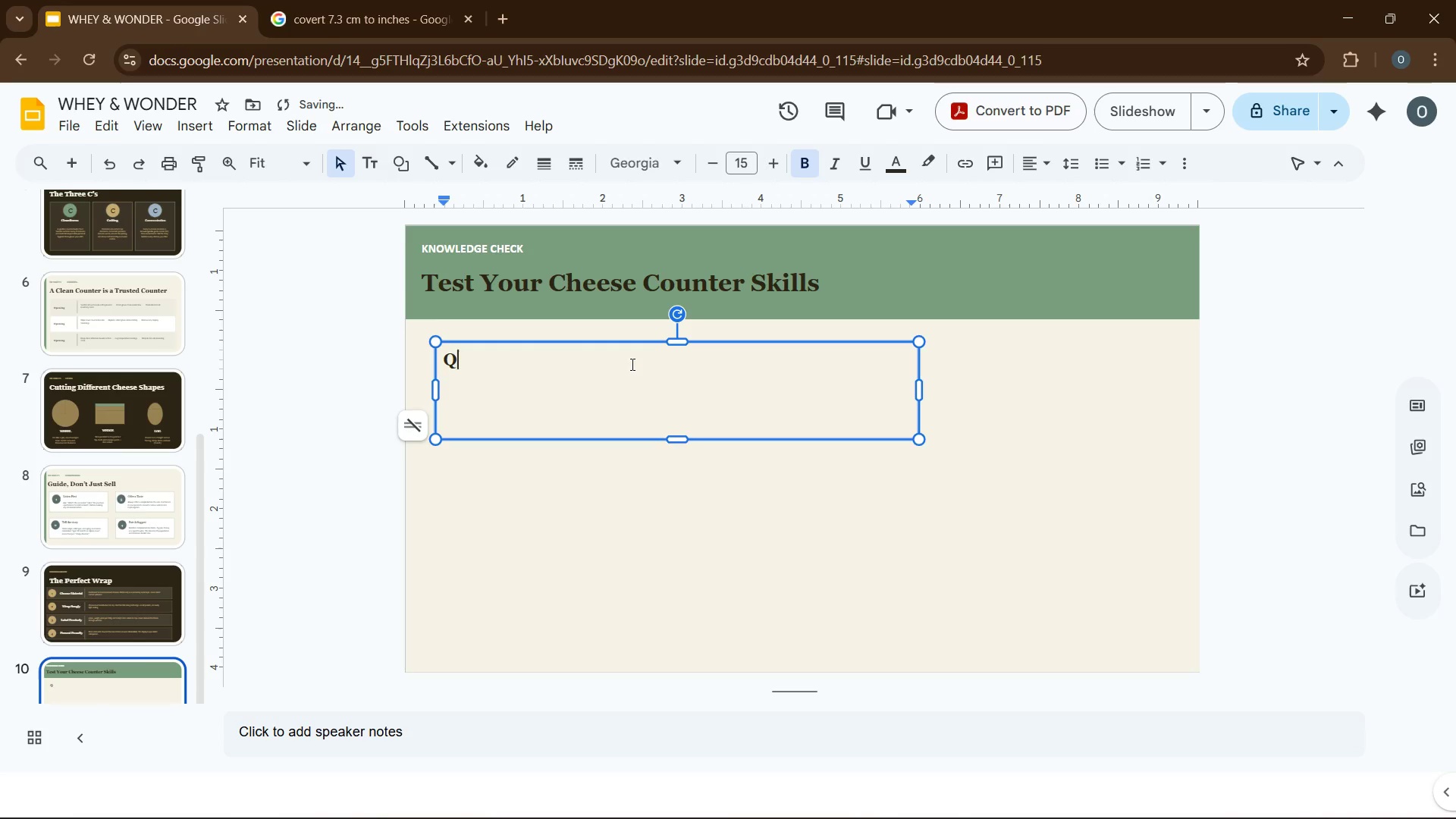 
key(Shift+Semicolon)
 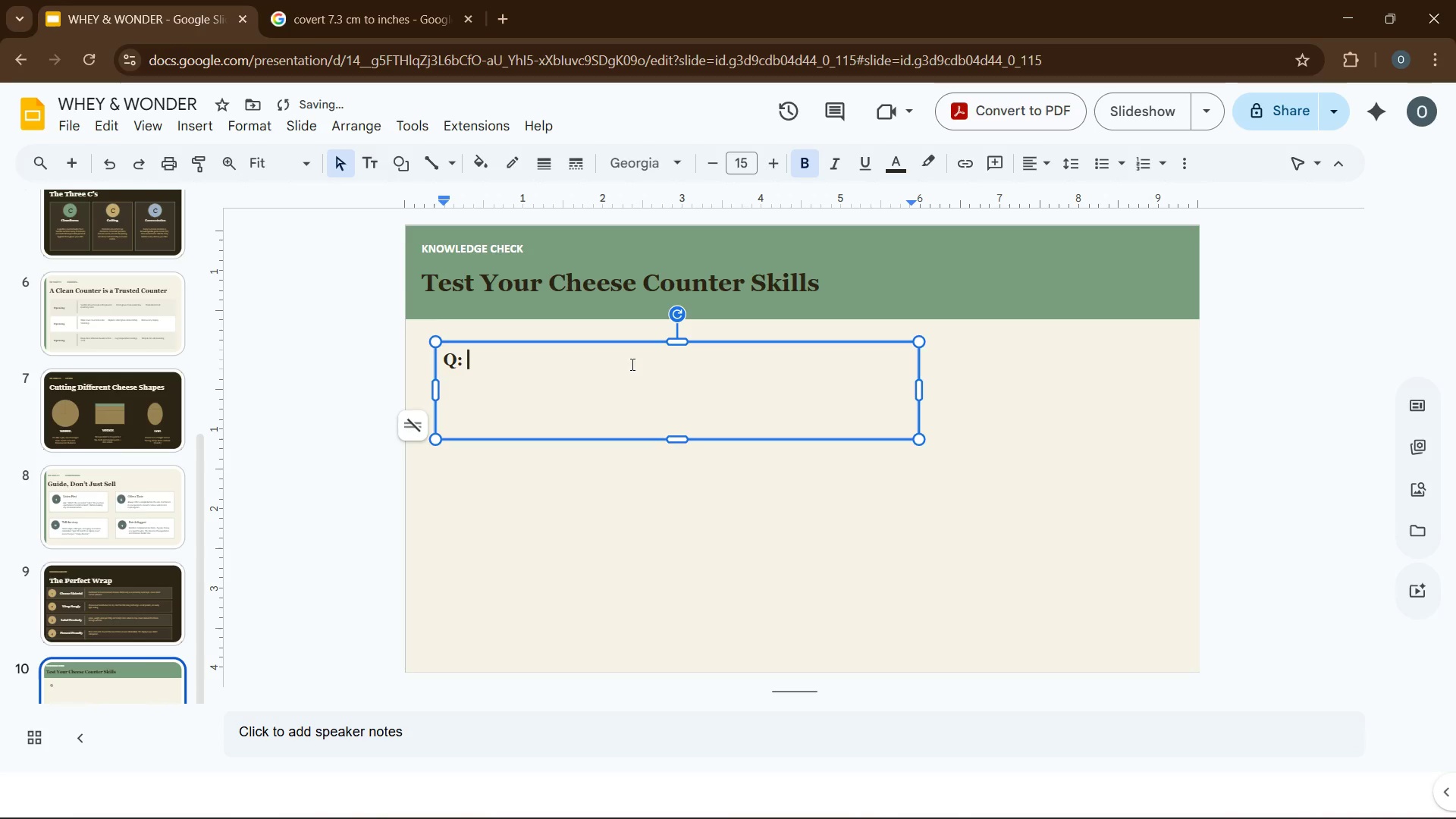 
key(Space)
 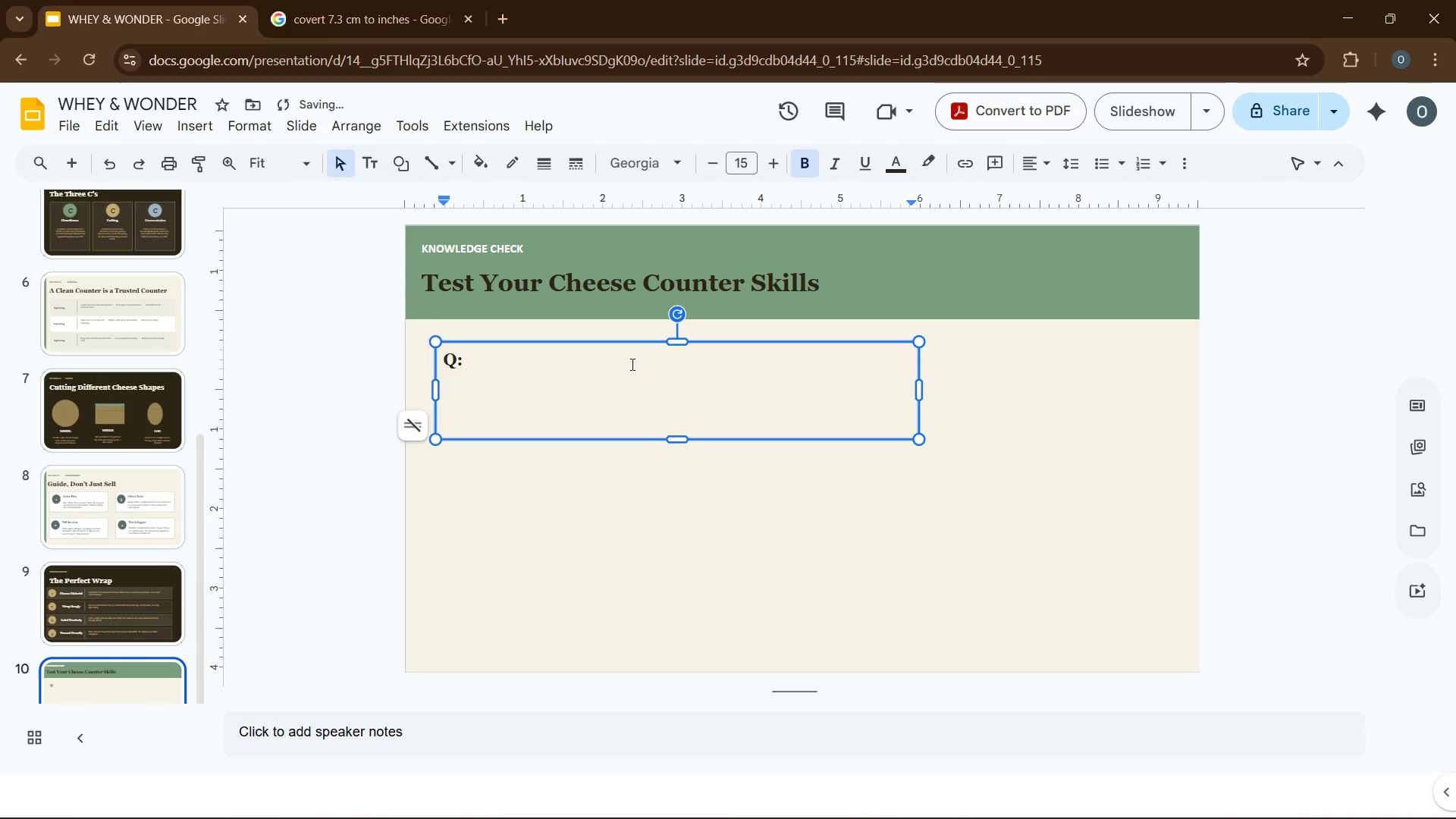 
key(A)
 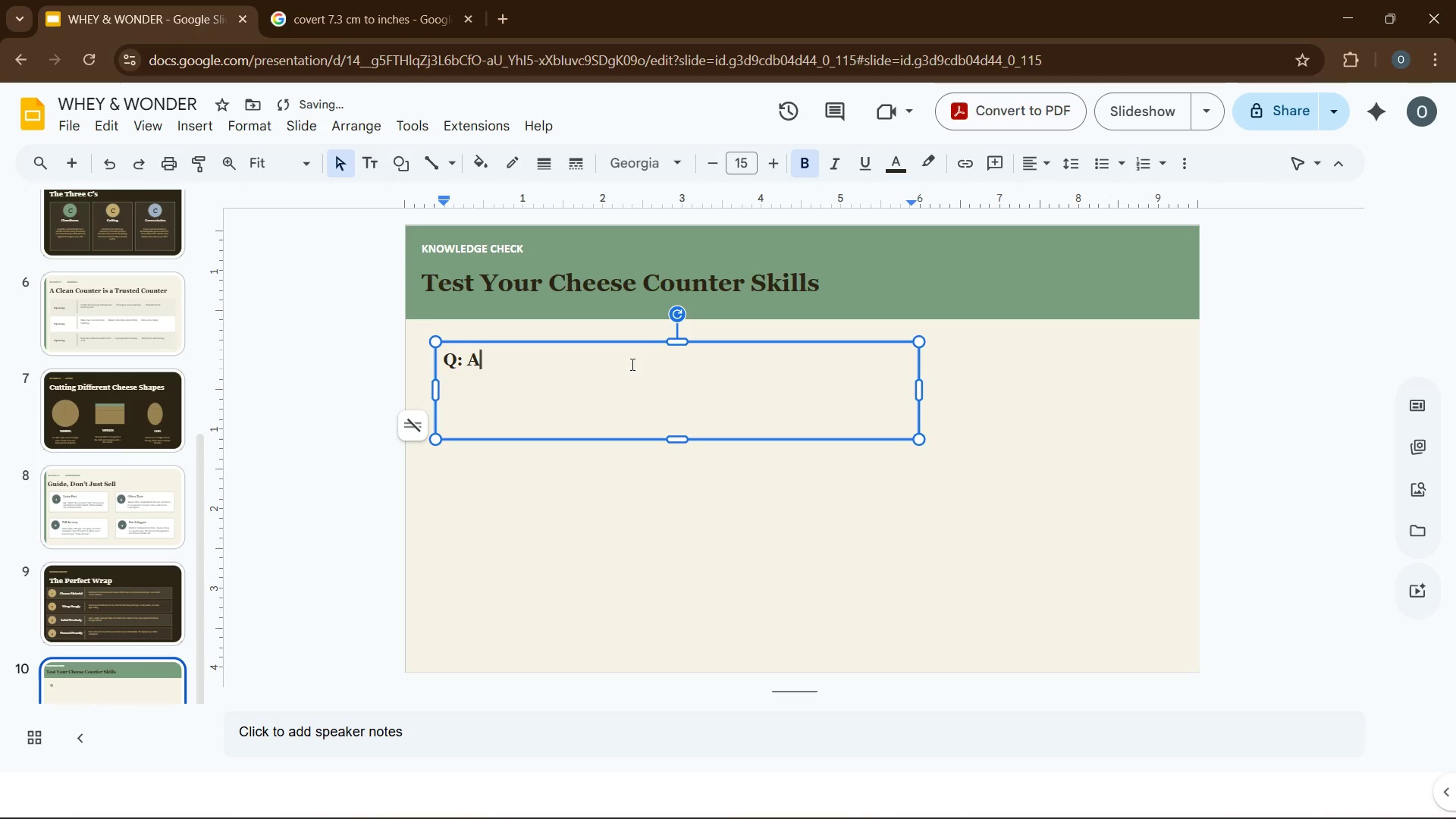 
key(CapsLock)
 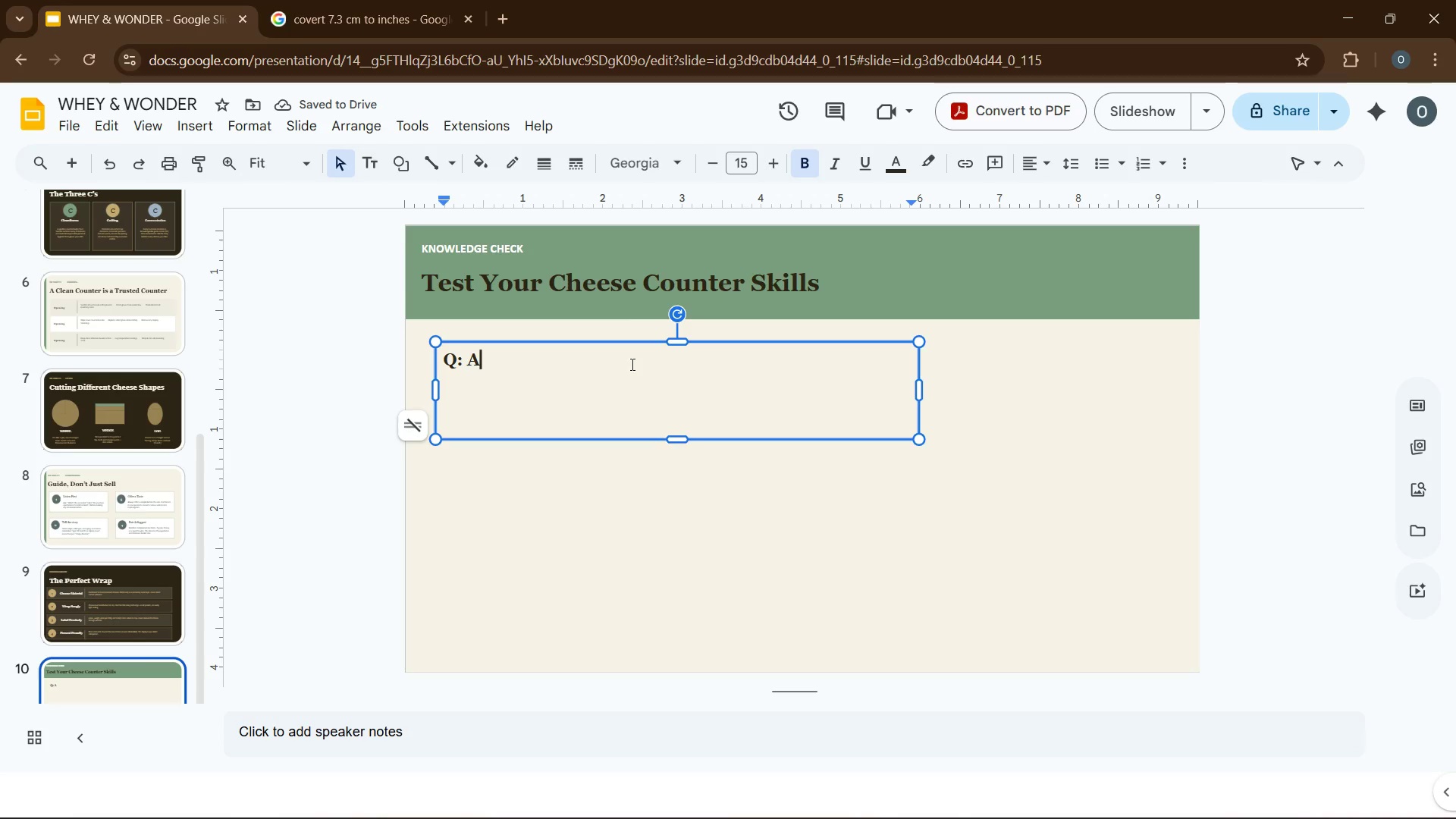 
type(c)
key(Backspace)
type( customer asks for something "bold and crumbly)
 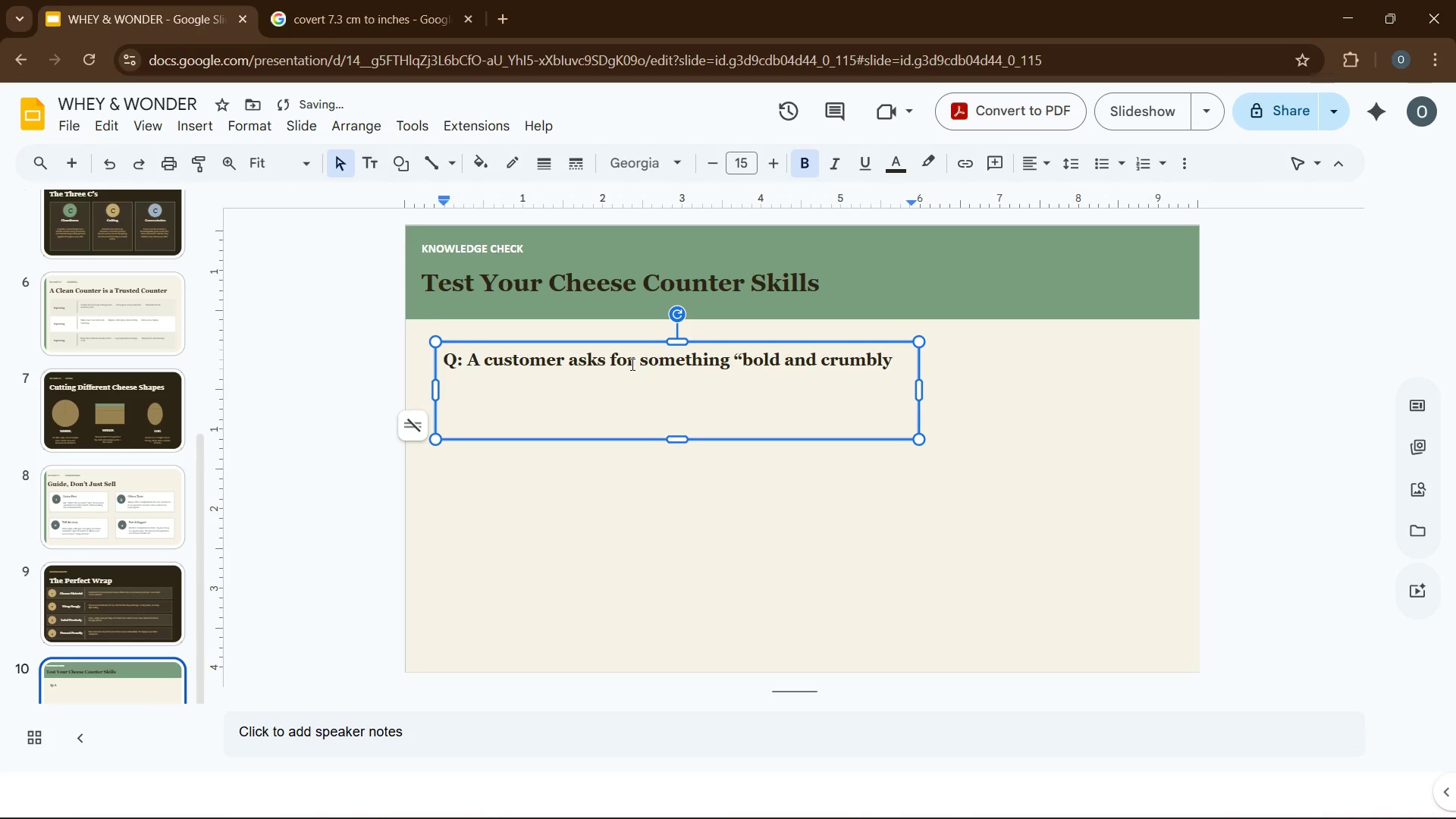 
type(" to pair wu)
key(Backspace)
type(ith a robust wine)
key(Backspace)
key(Backspace)
key(Backspace)
key(Backspace)
type(red wine )
key(Backspace)
type(.)
 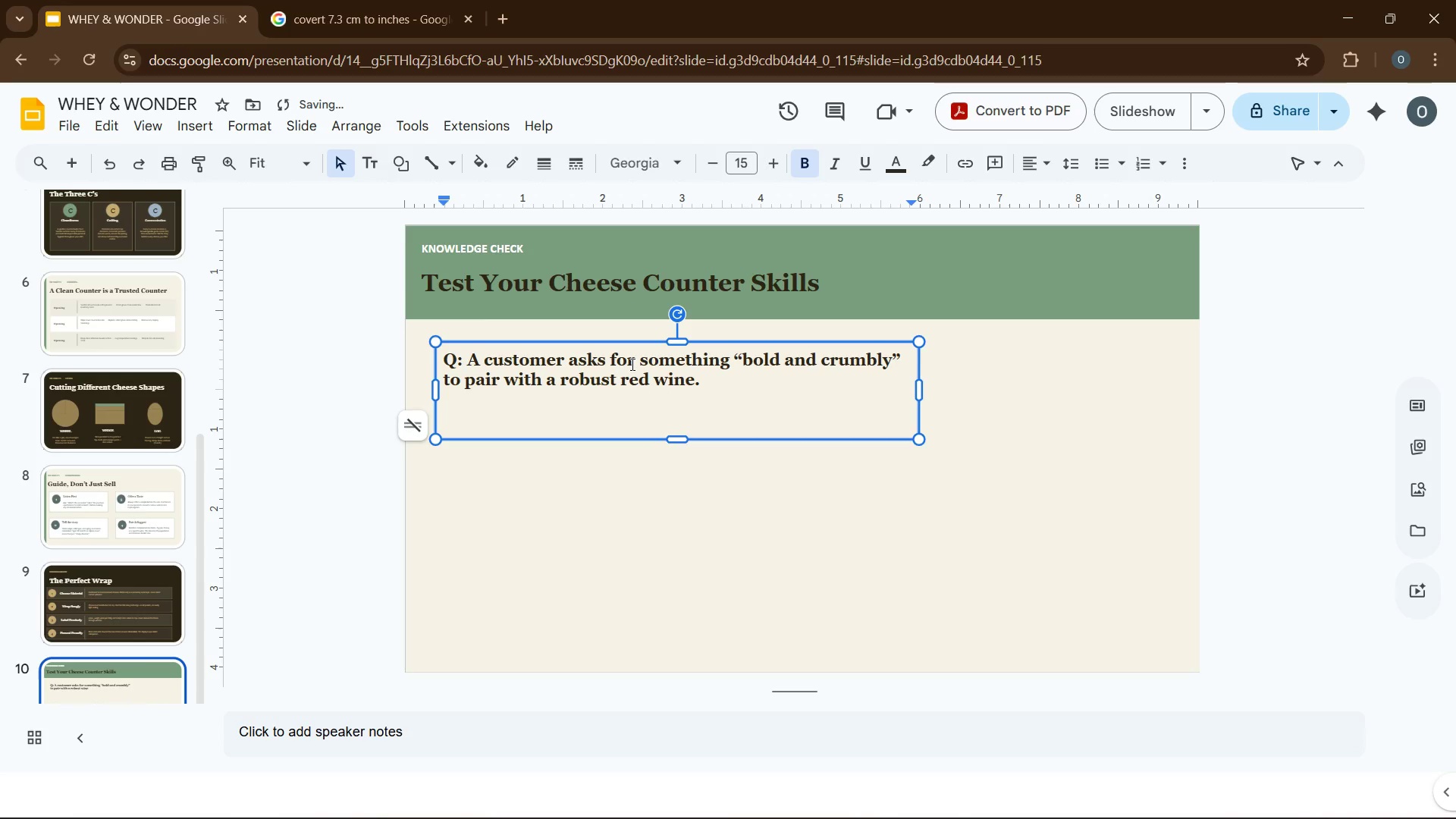 
key(Enter)
 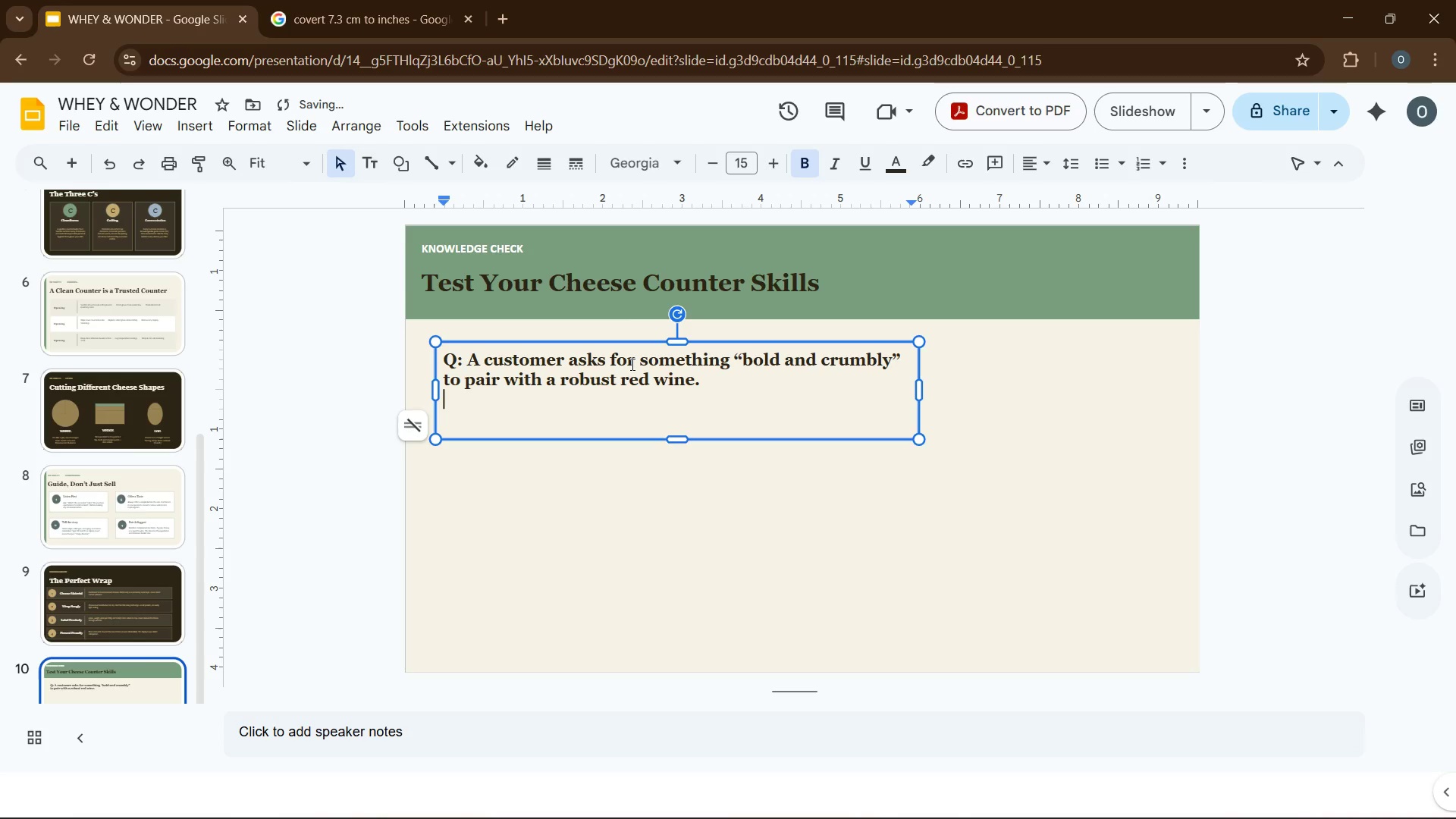 
type(which cheese would you NOT recommend?)
 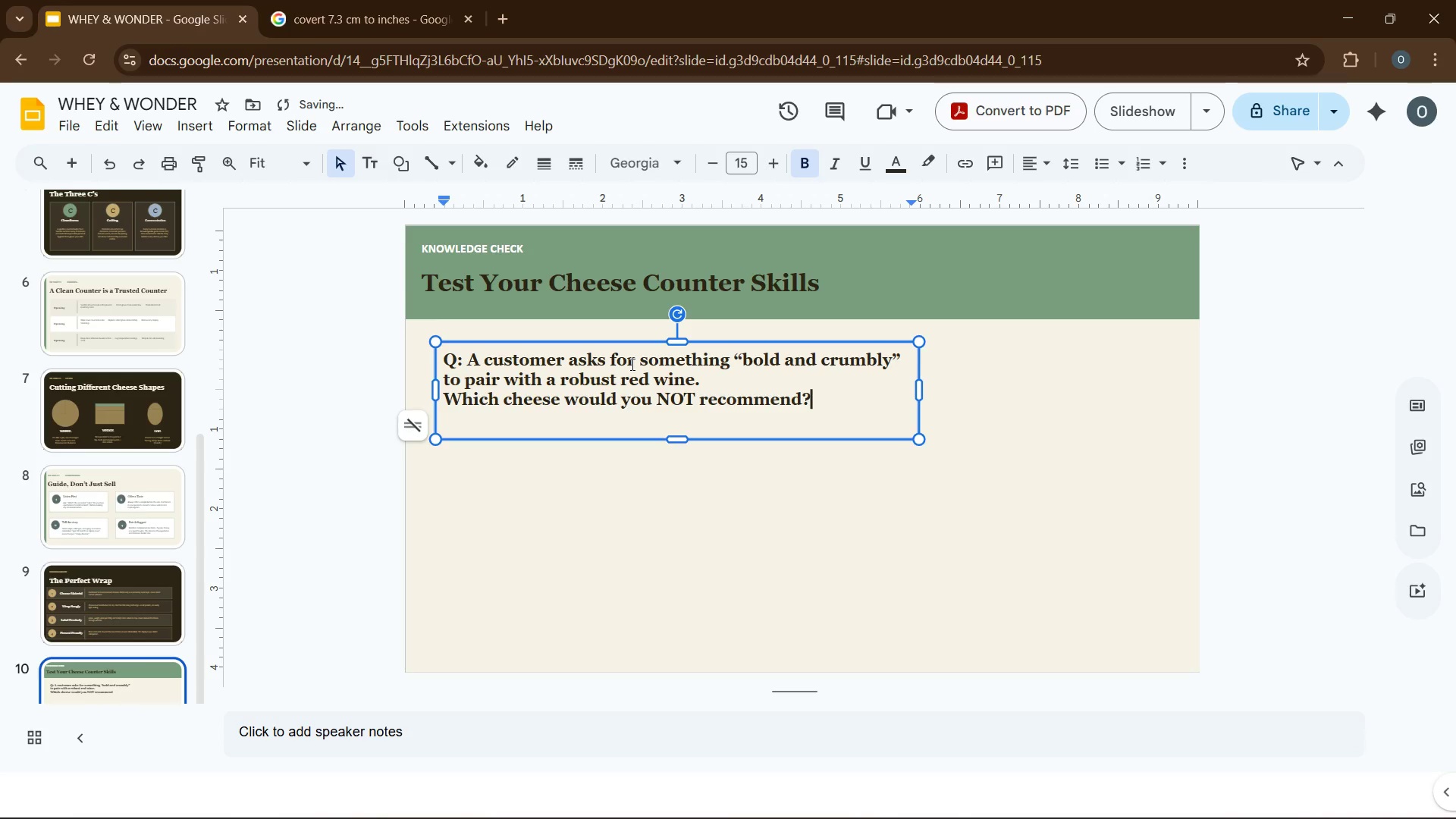 
left_click_drag(start_coordinate=[922, 390], to_coordinate=[1177, 363])
 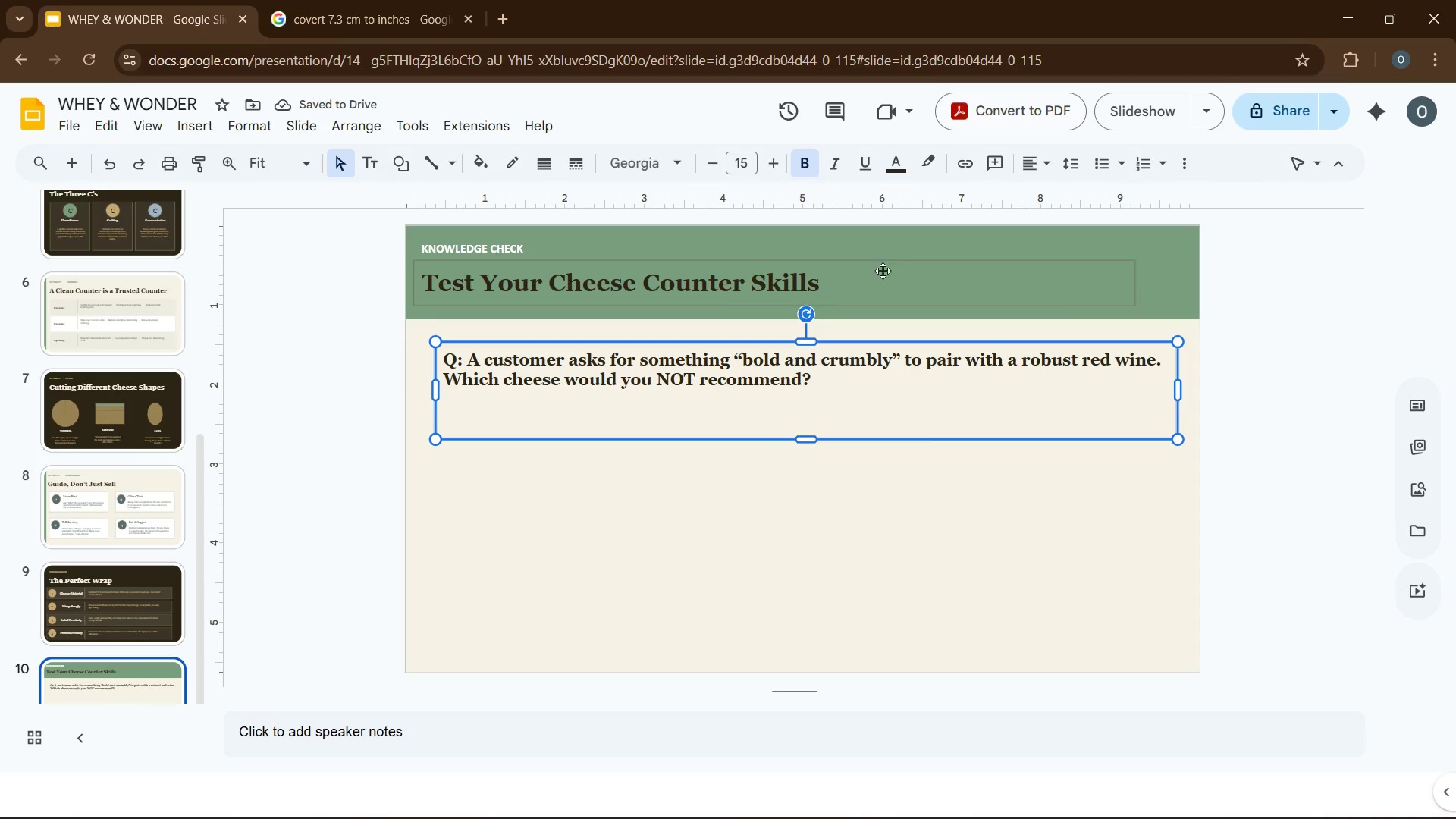 
left_click_drag(start_coordinate=[801, 439], to_coordinate=[800, 405])
 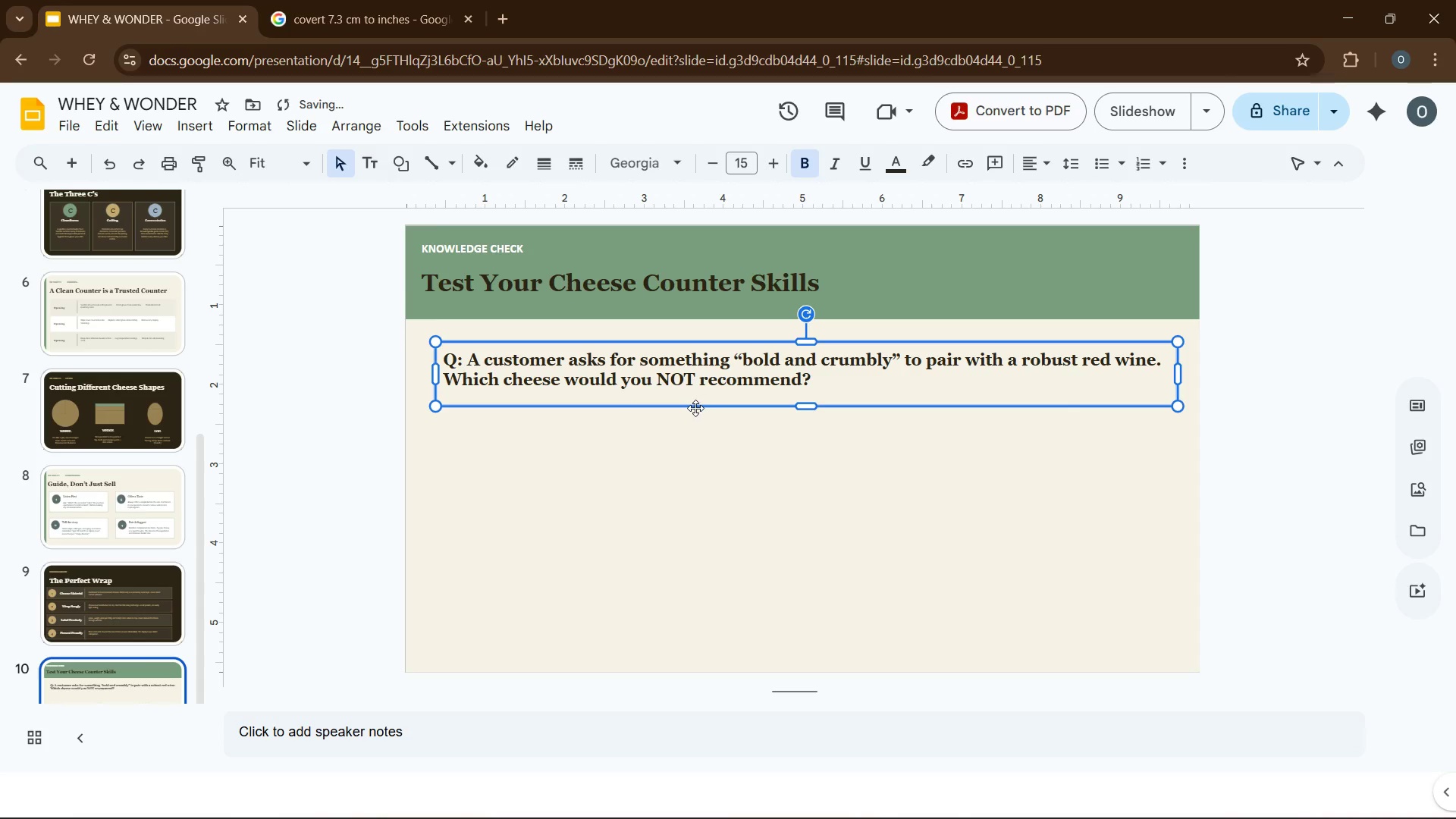 
left_click_drag(start_coordinate=[695, 408], to_coordinate=[695, 397])
 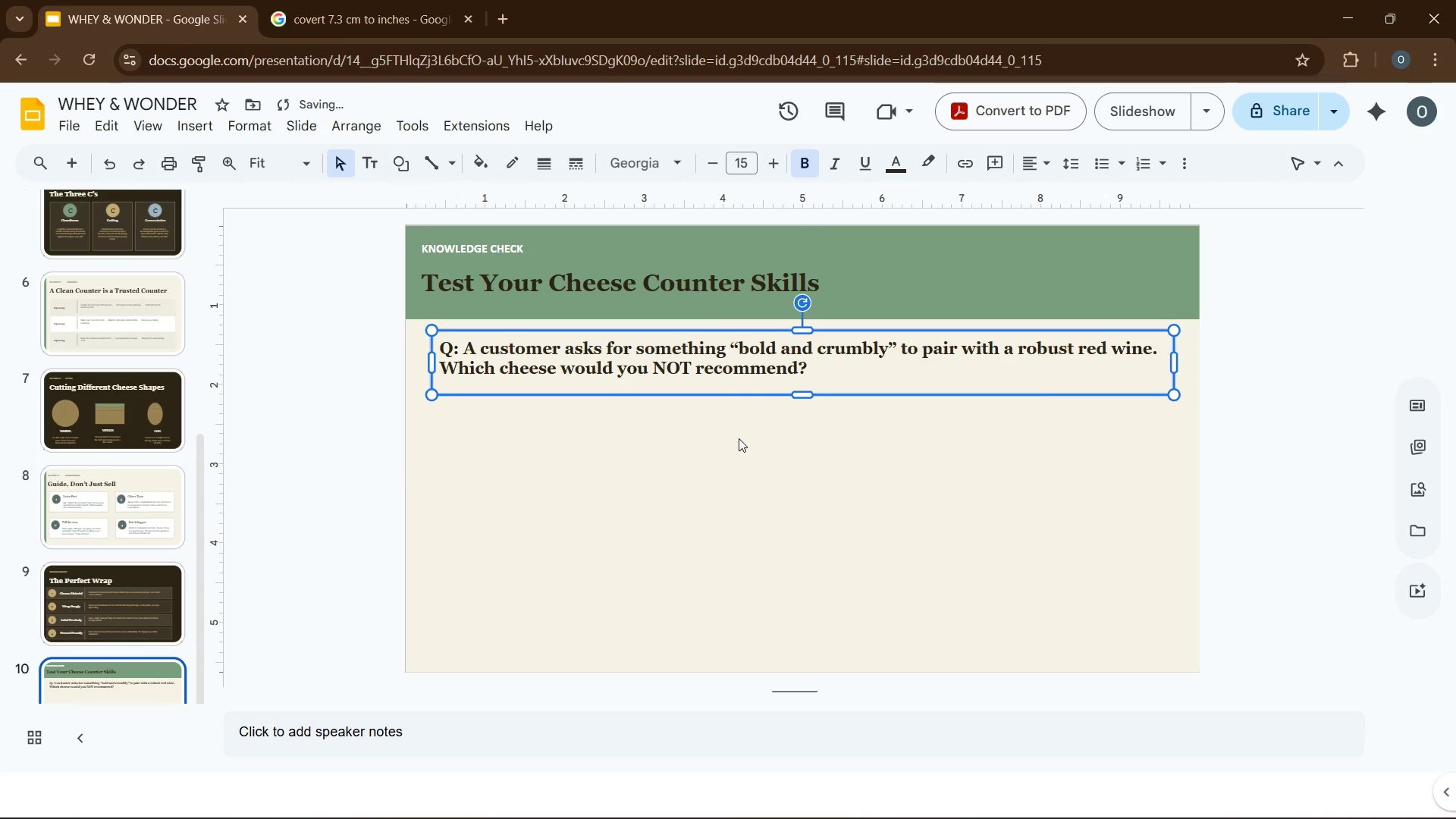 
left_click([739, 438])
 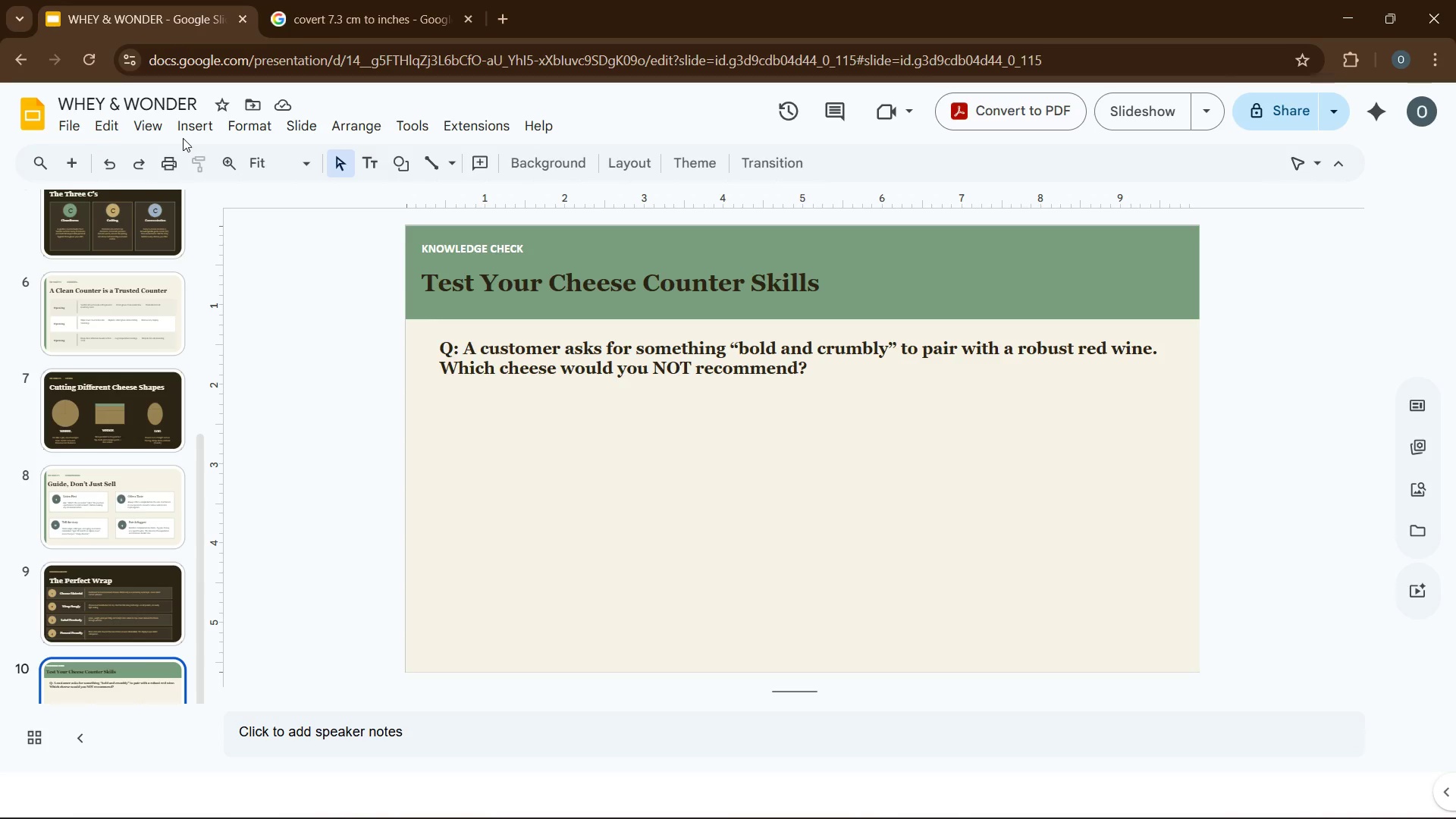 
wait(24.03)
 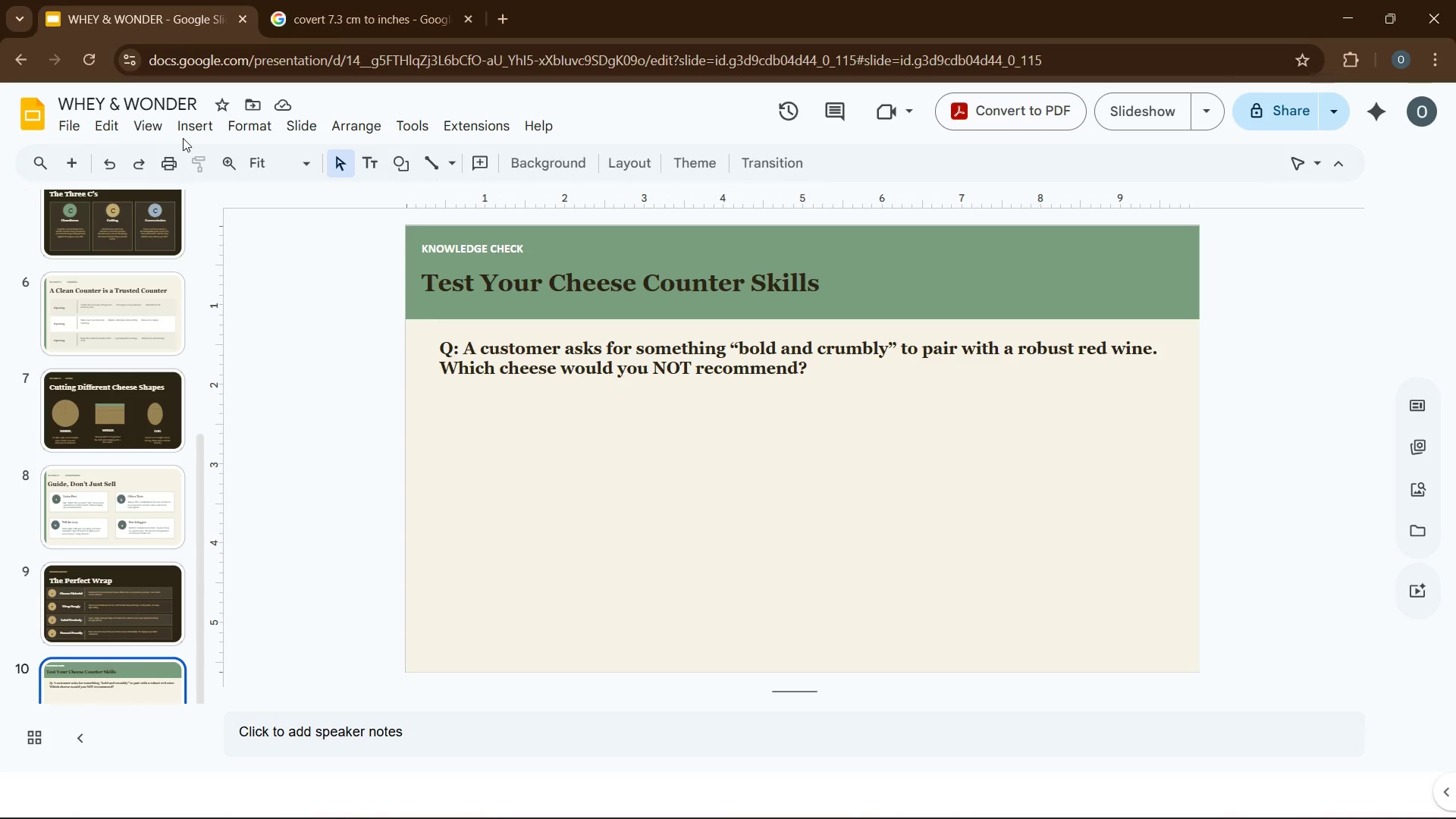 
left_click([417, 222])
 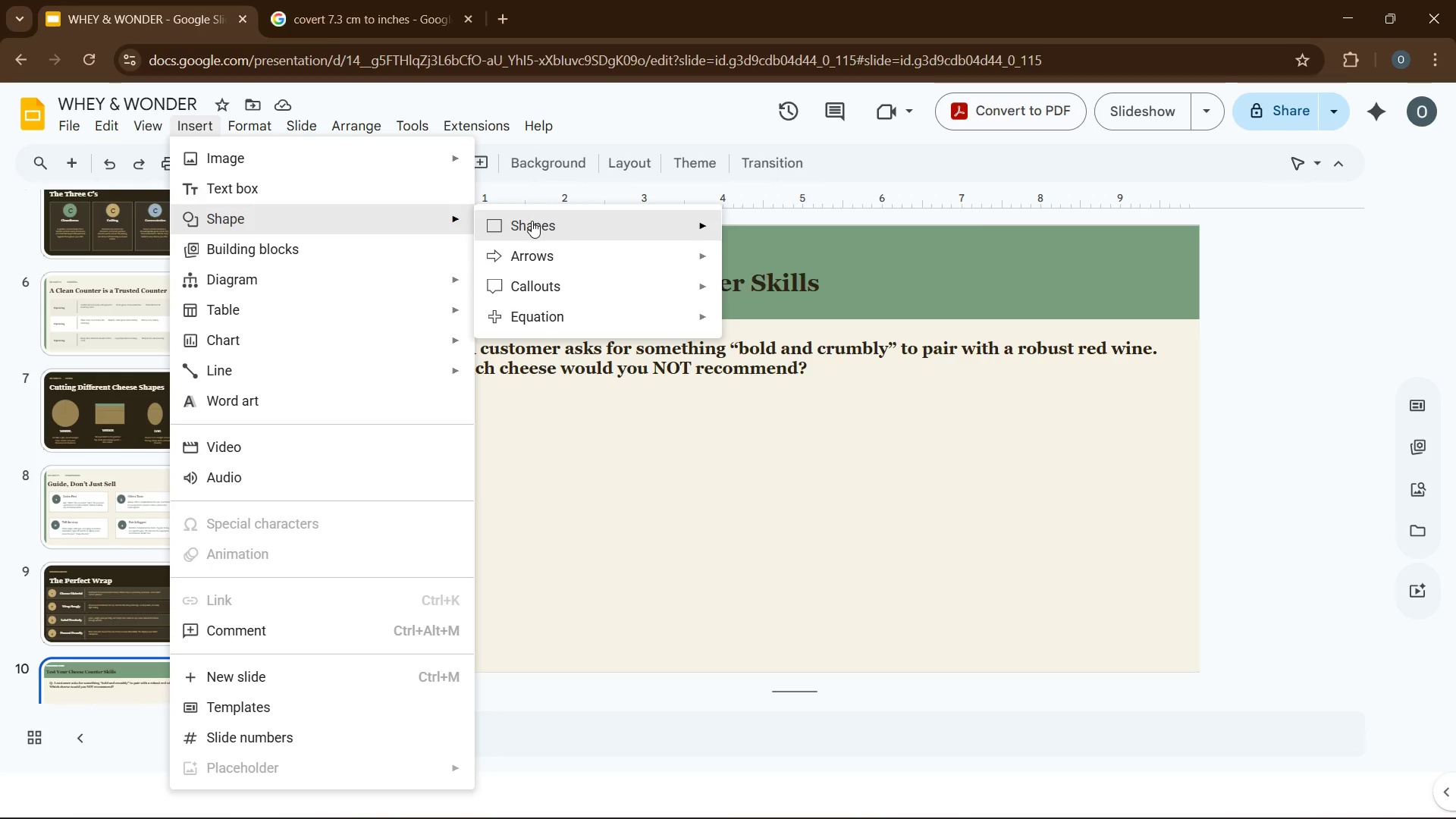 
left_click([532, 221])
 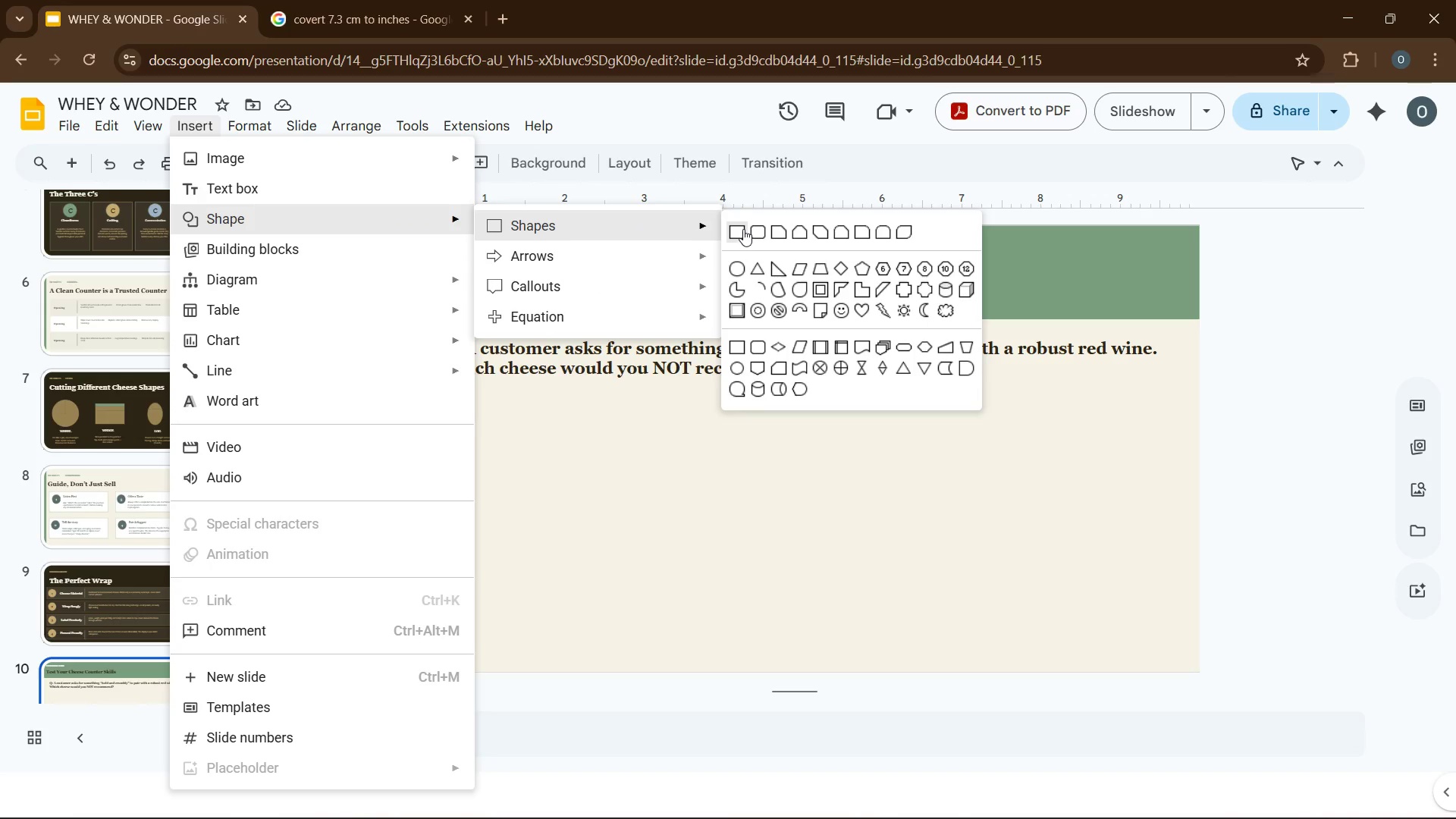 
left_click([742, 231])
 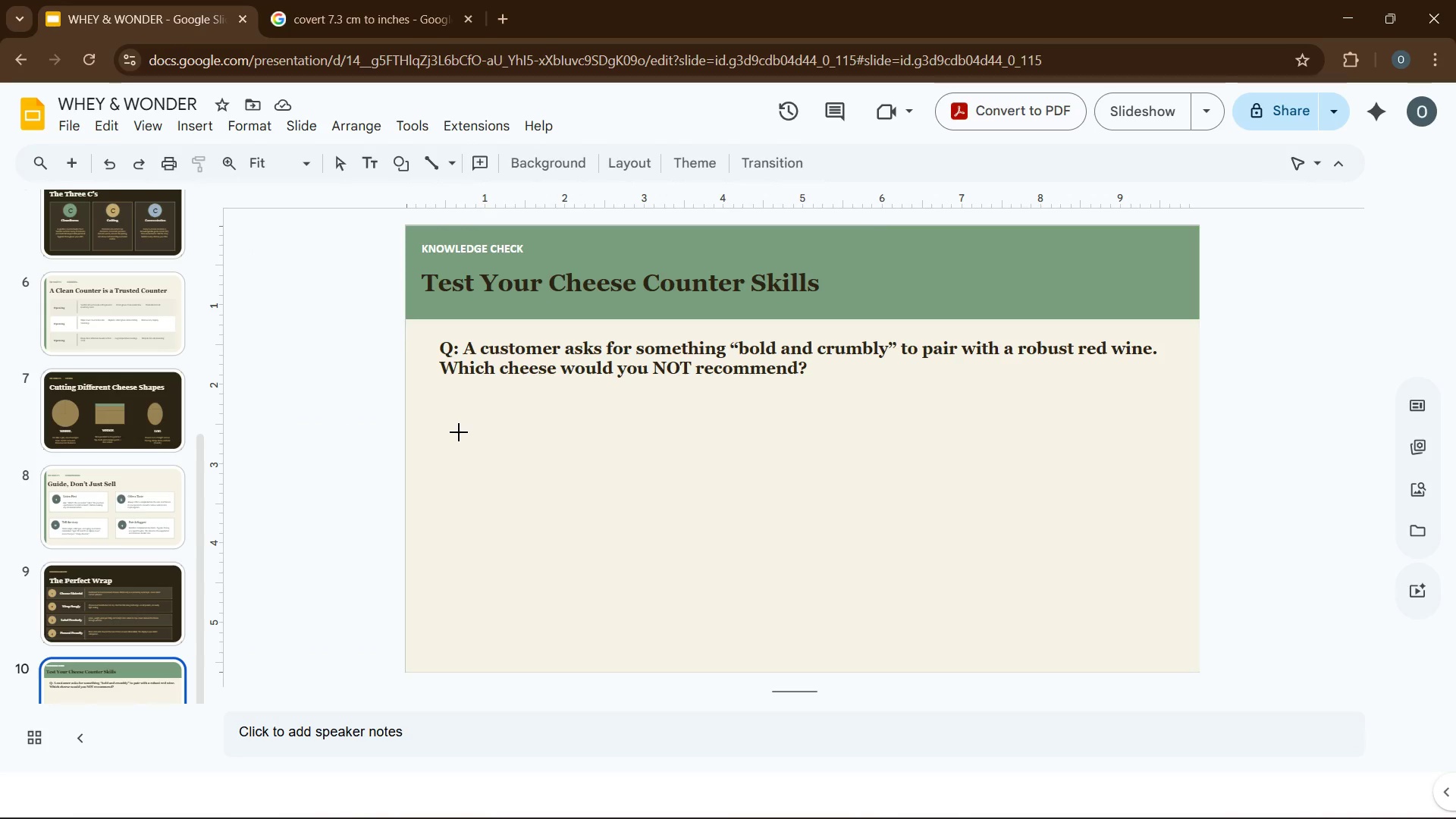 
left_click_drag(start_coordinate=[455, 424], to_coordinate=[753, 532])
 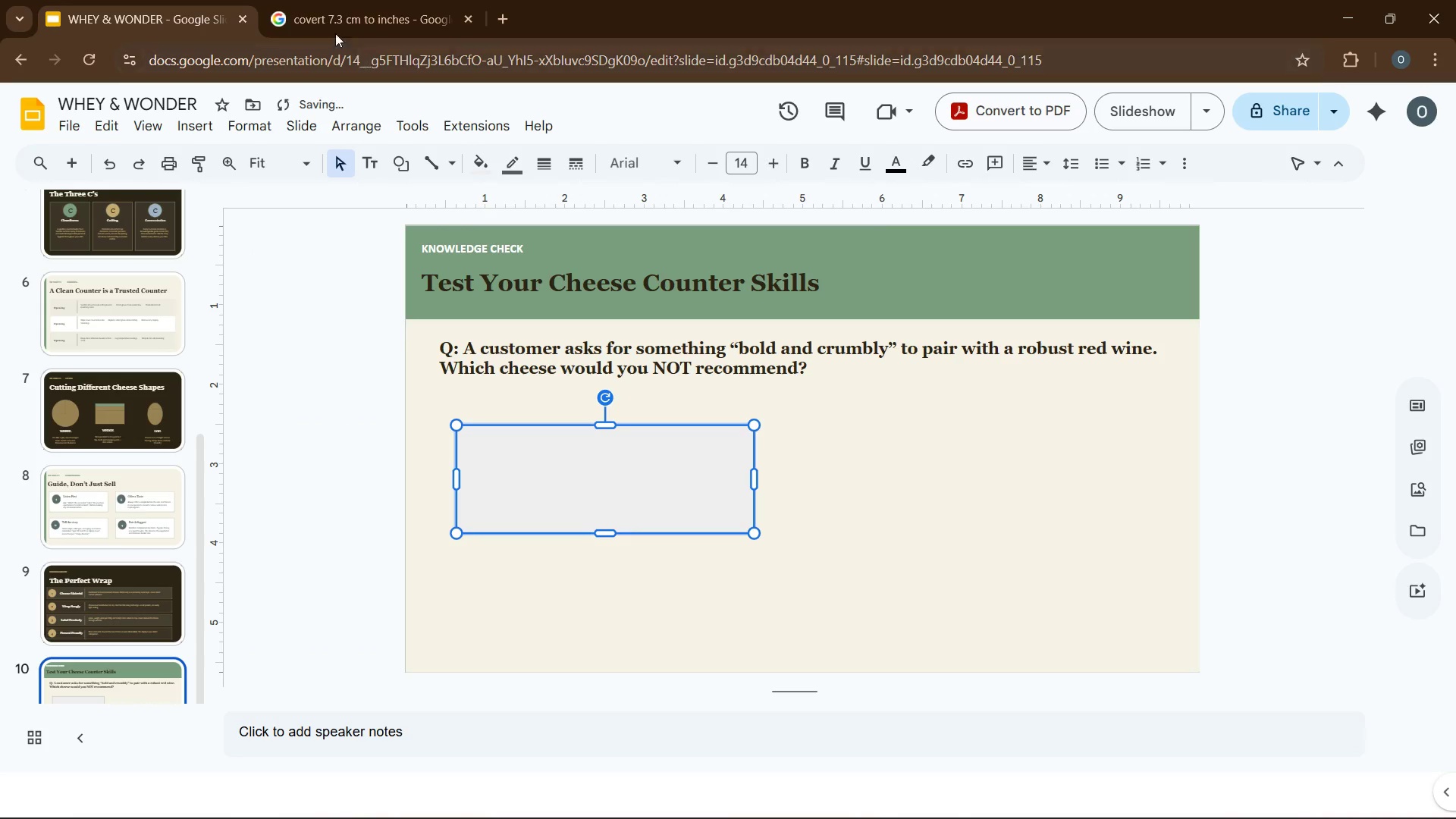 
left_click([332, 15])
 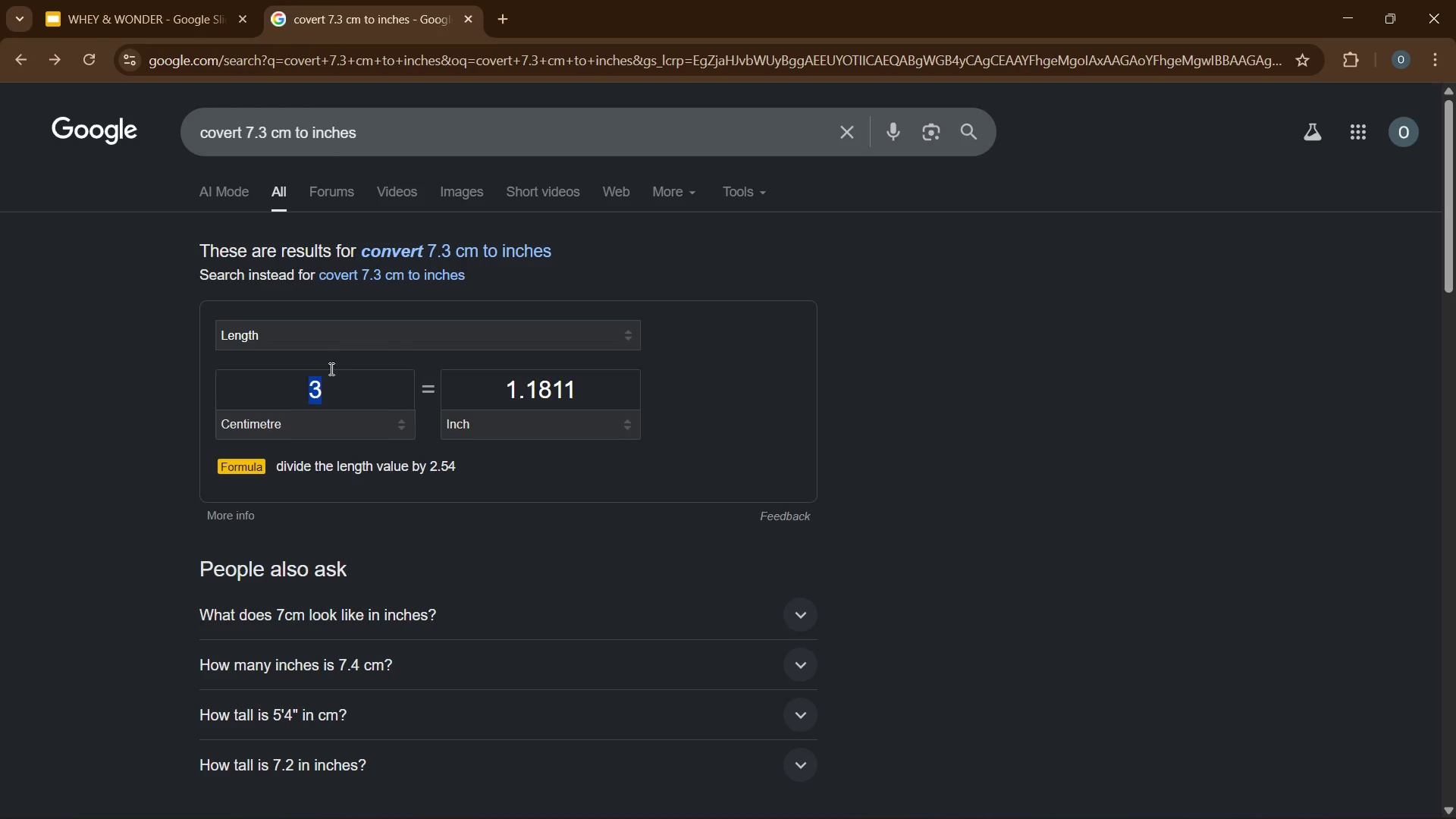 
key(Numpad1)
 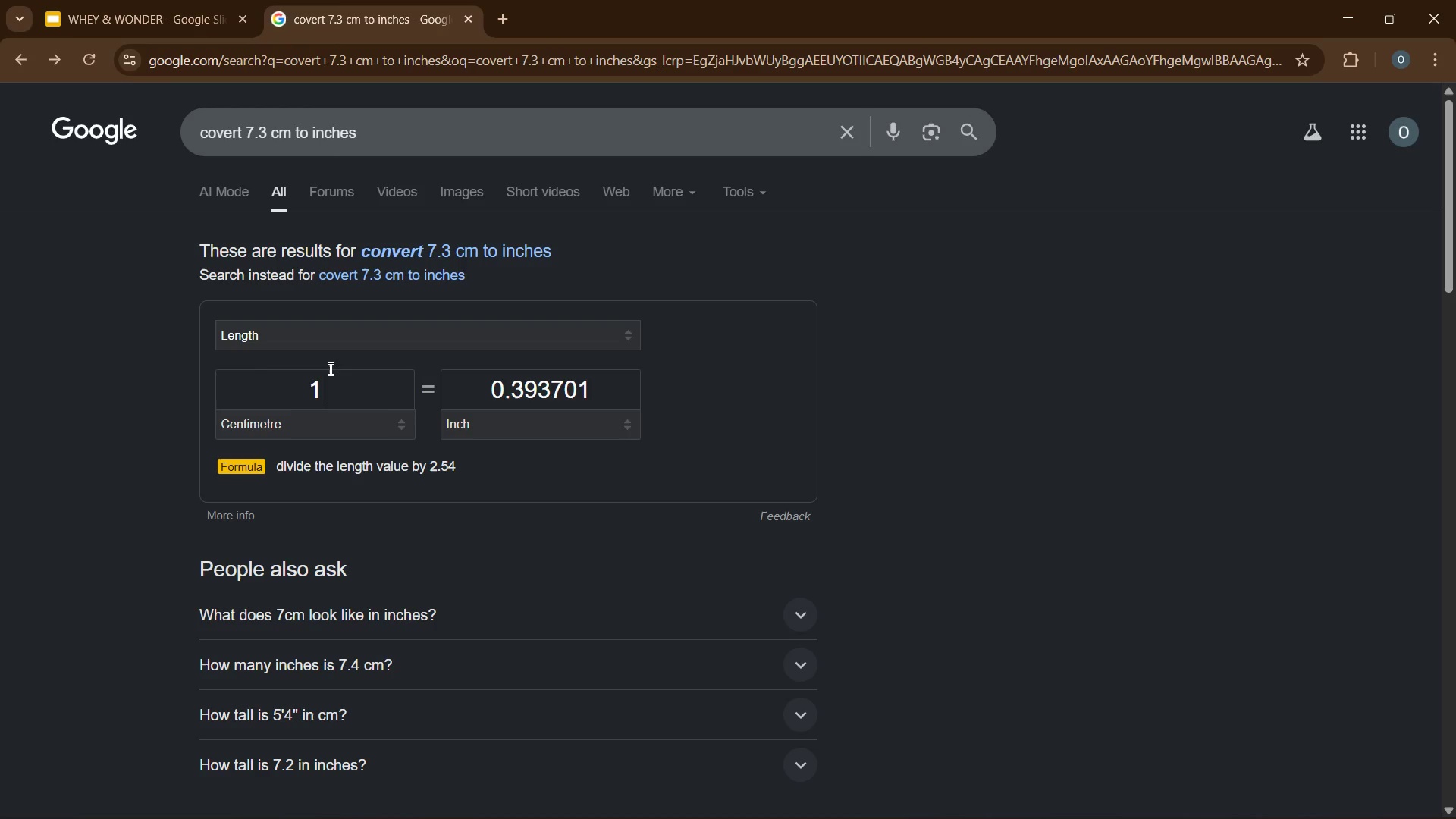 
key(Numpad0)
 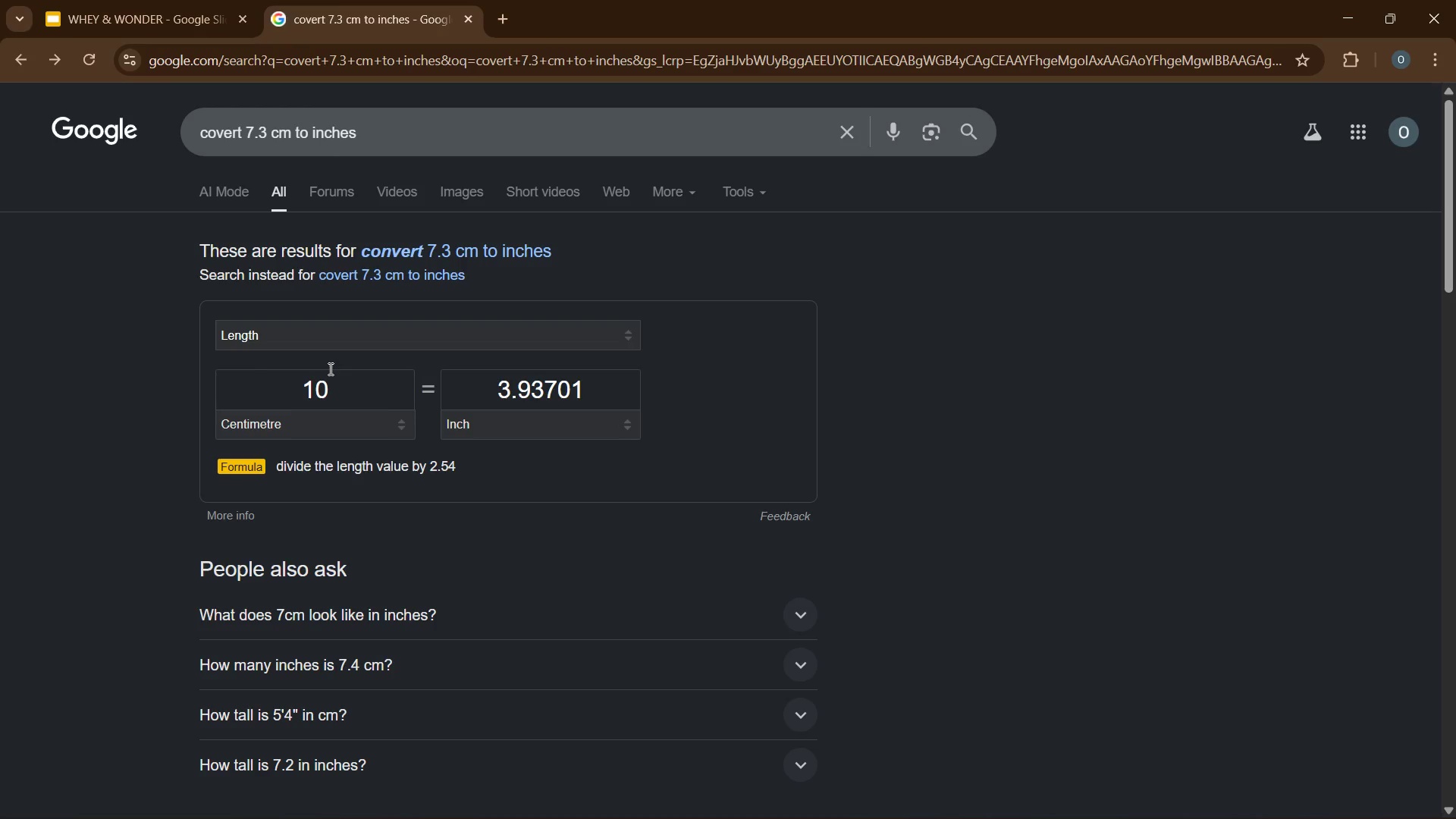 
key(NumpadDecimal)
 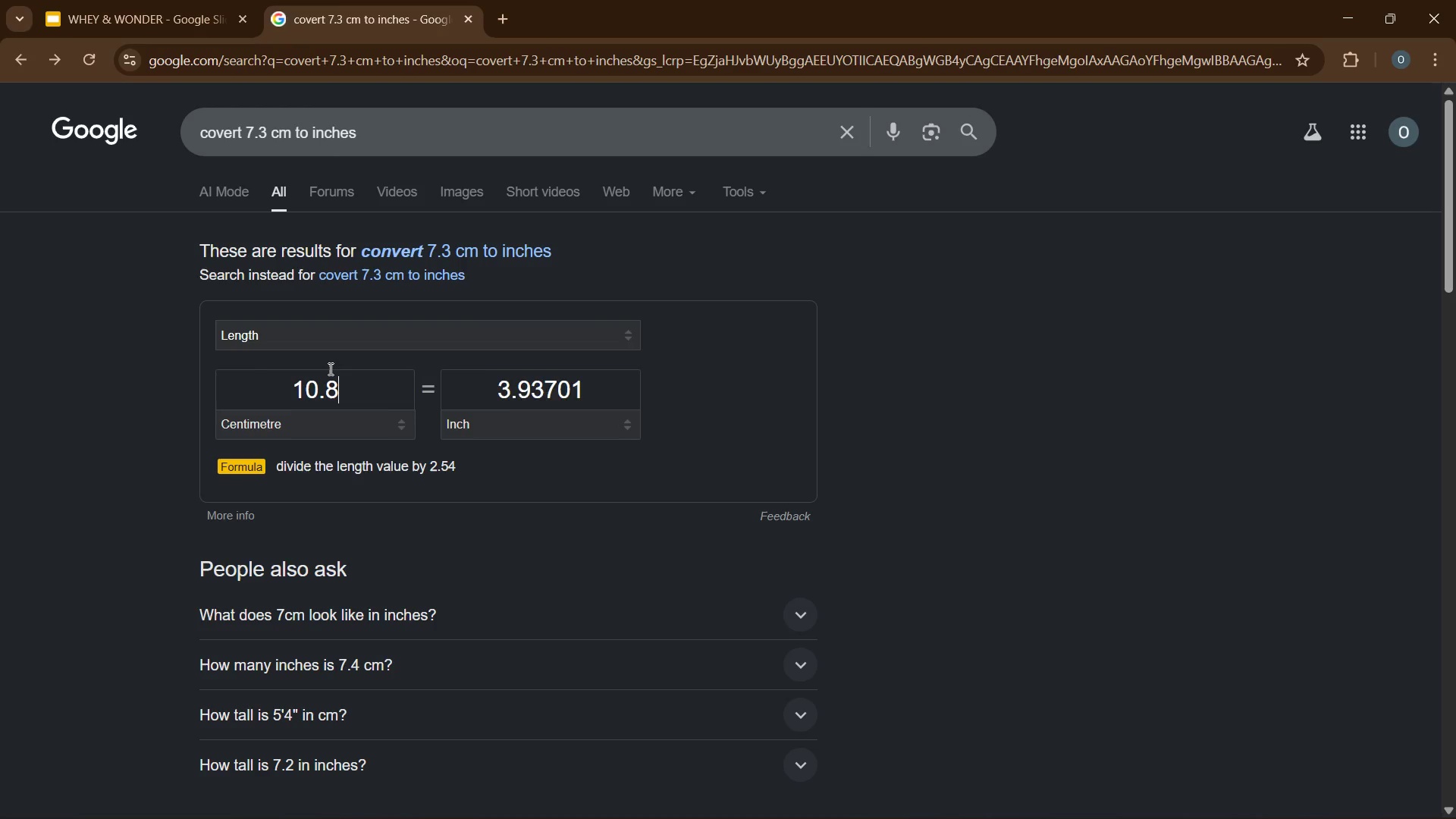 
key(Numpad8)
 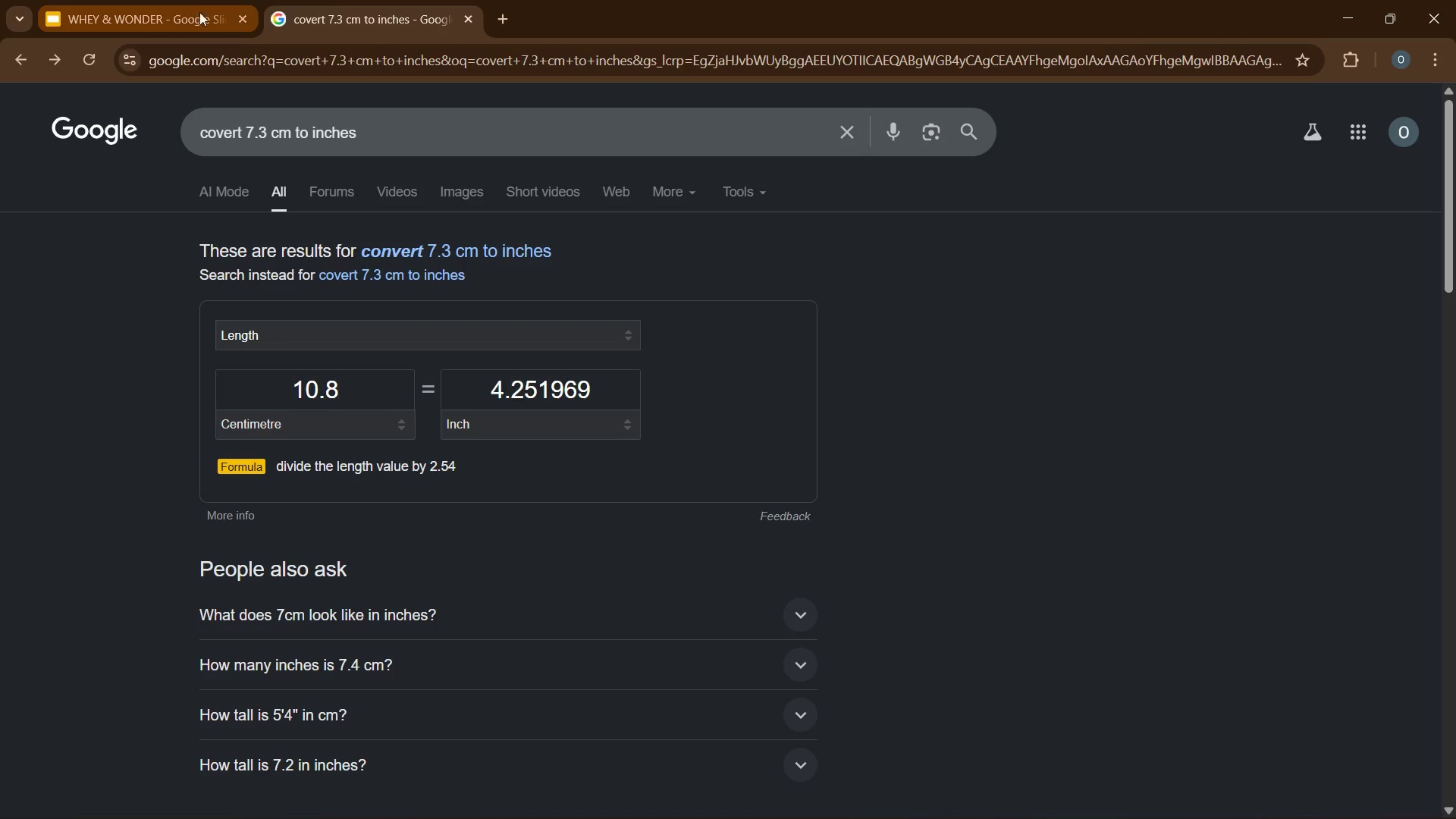 
left_click([182, 11])
 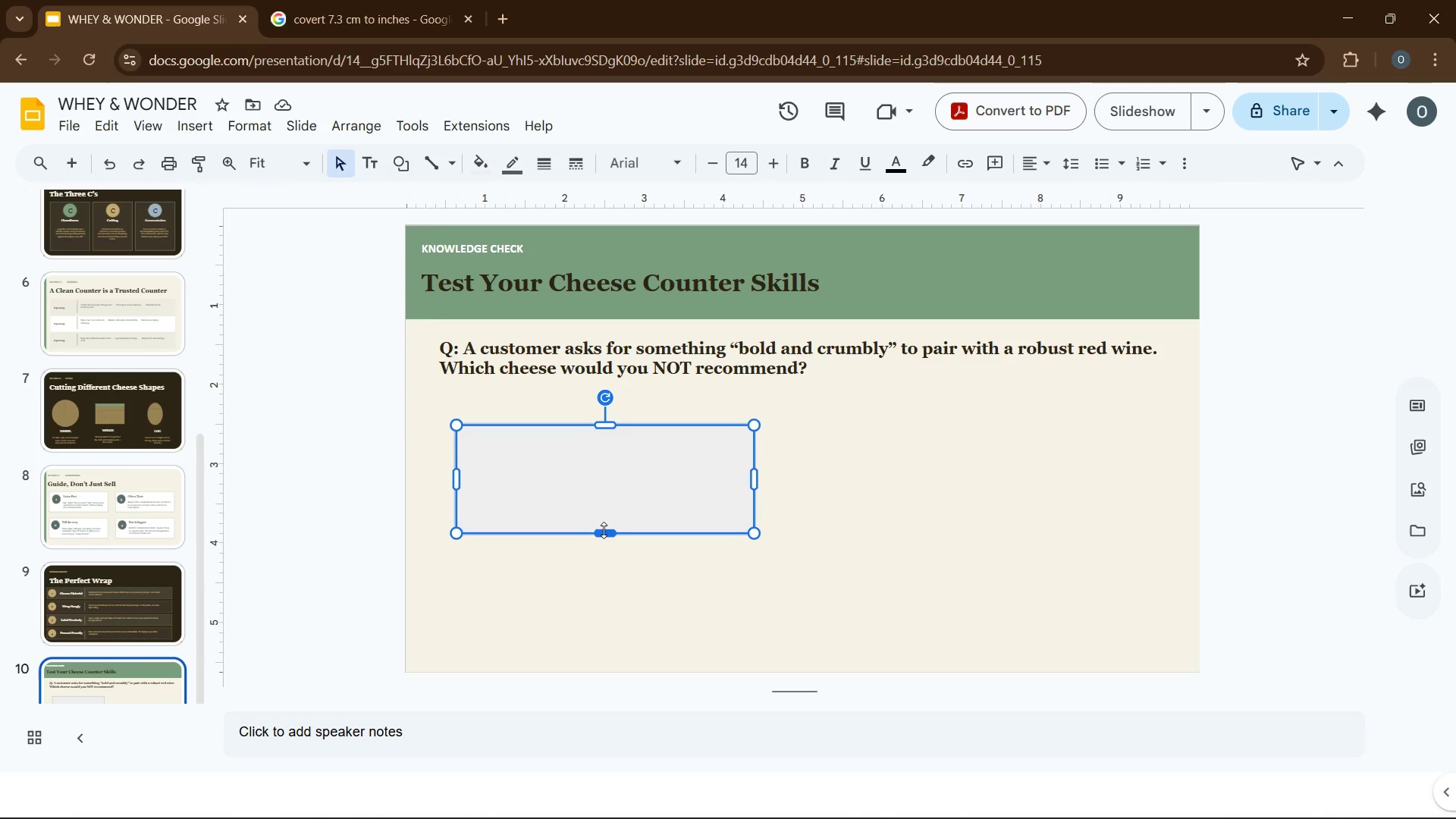 
left_click([604, 520])
 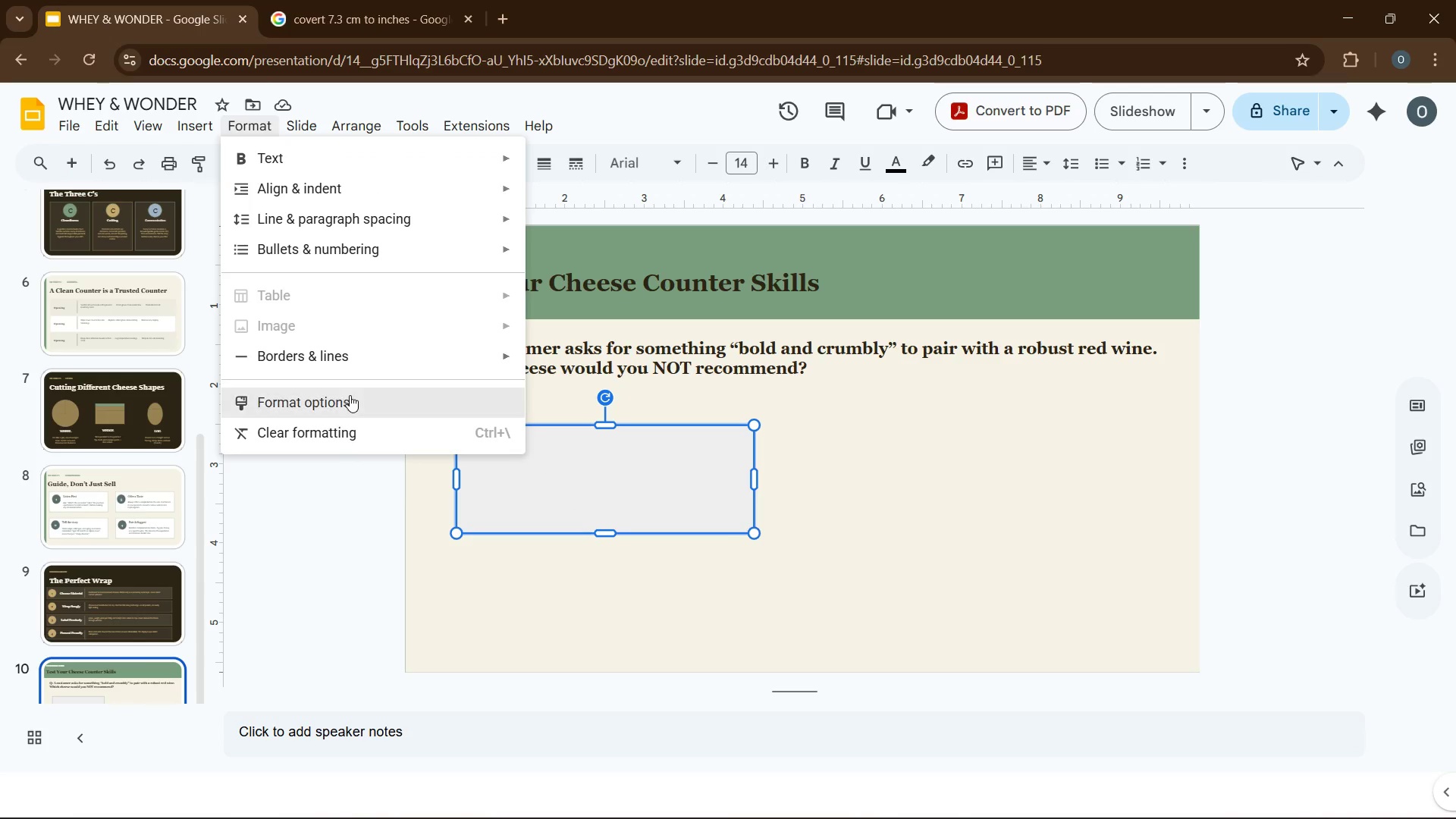 
left_click([350, 396])
 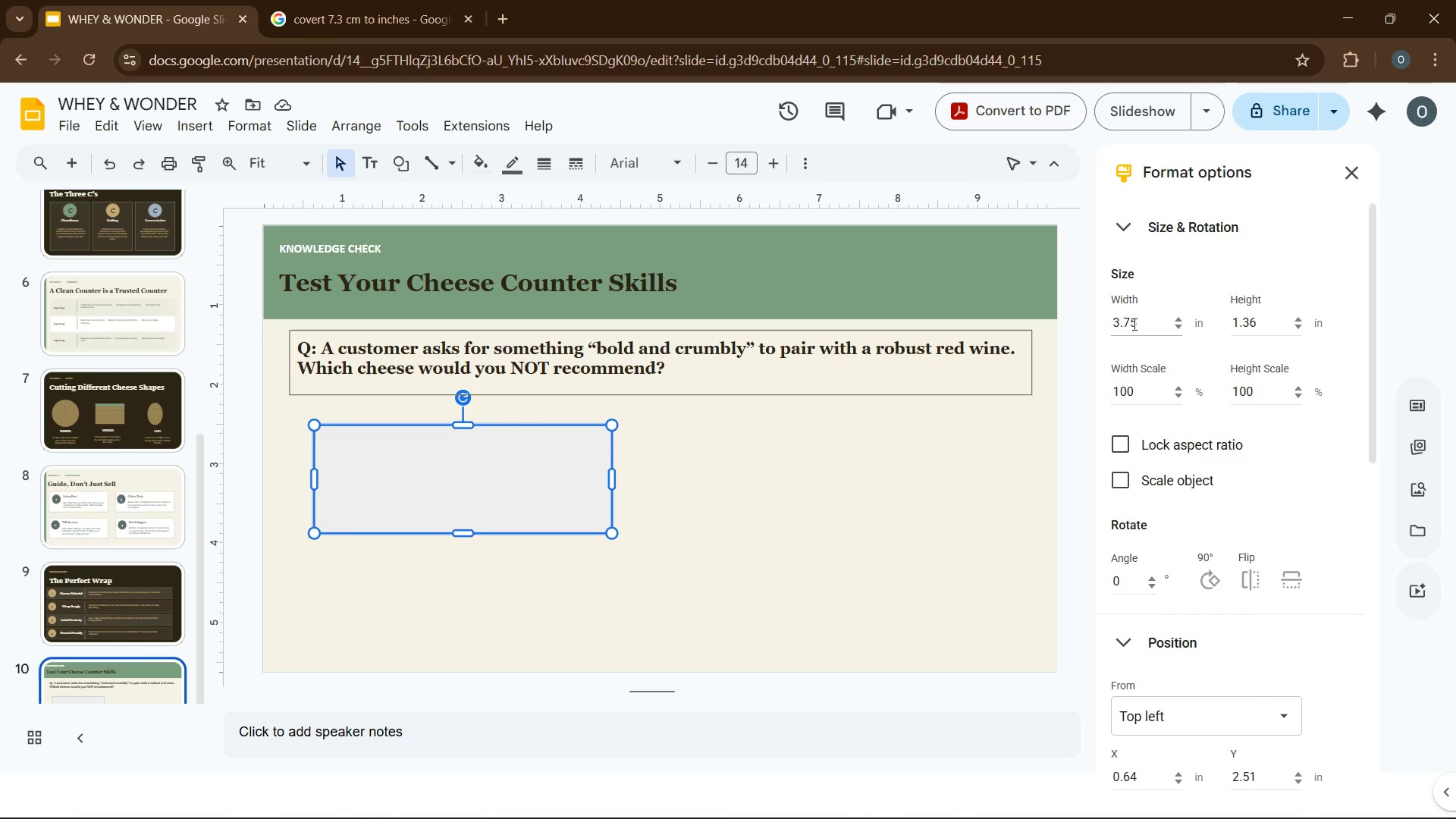 
double_click([1130, 323])
 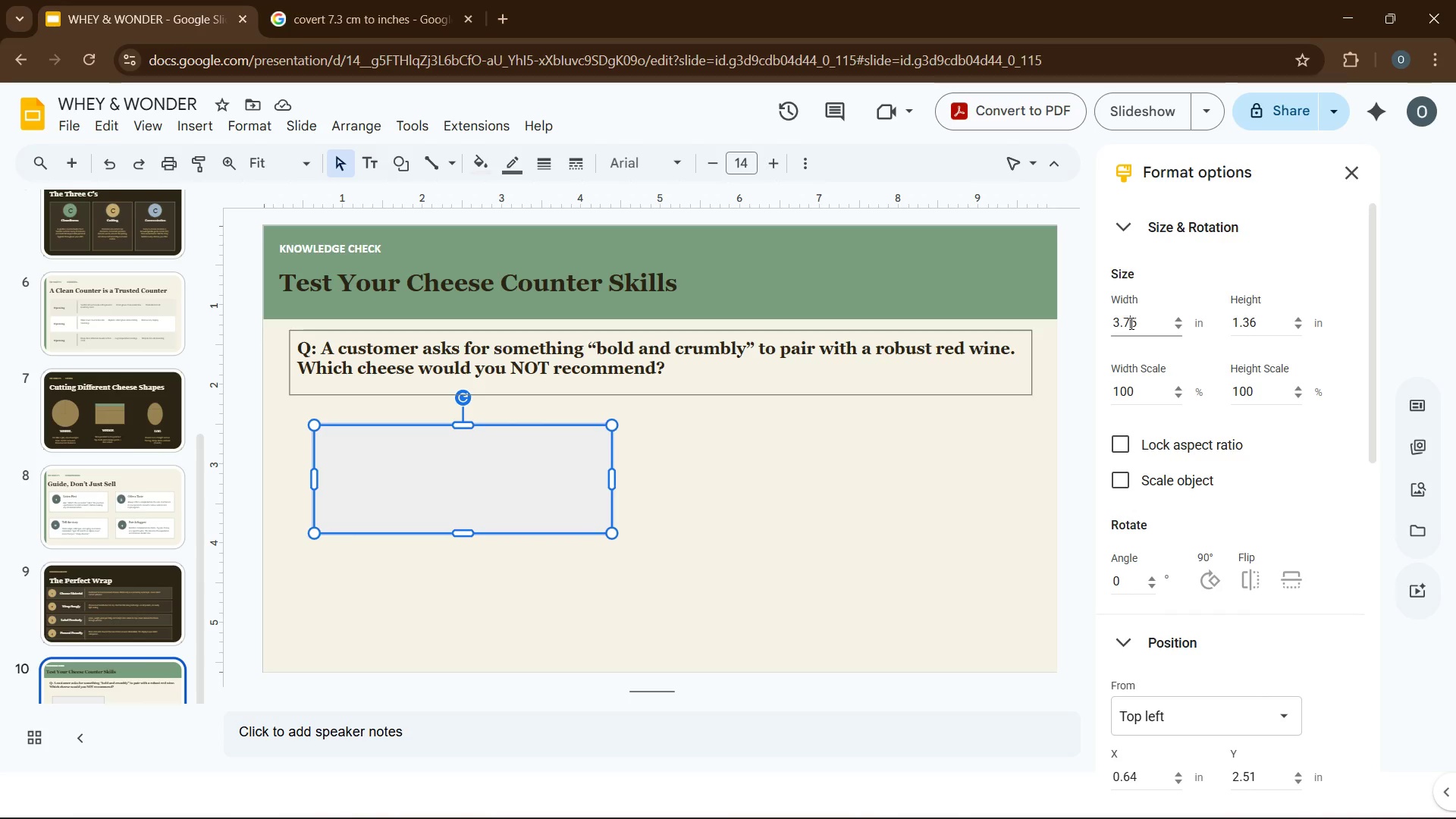 
triple_click([1115, 312])
 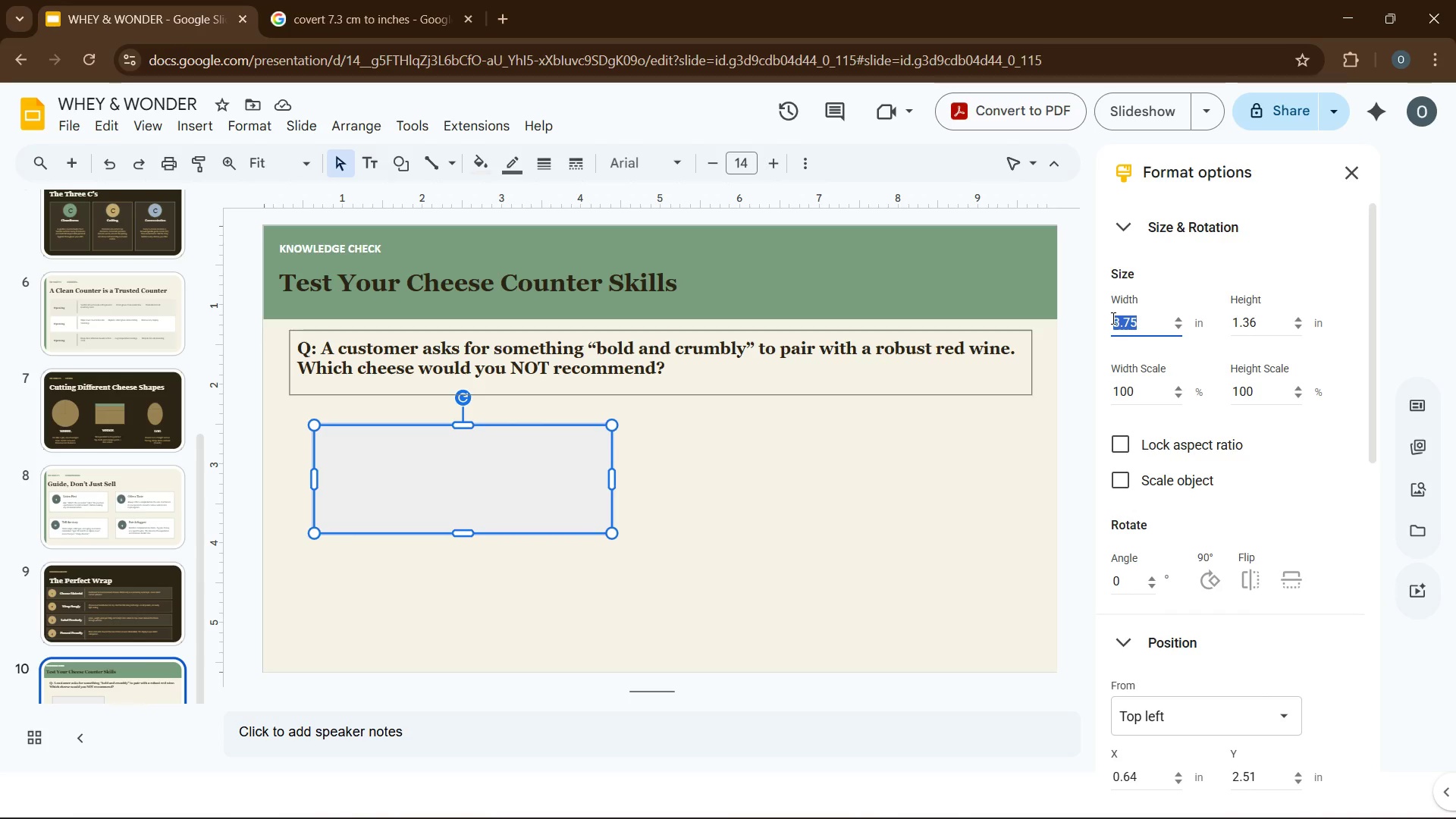 
key(Numpad4)
 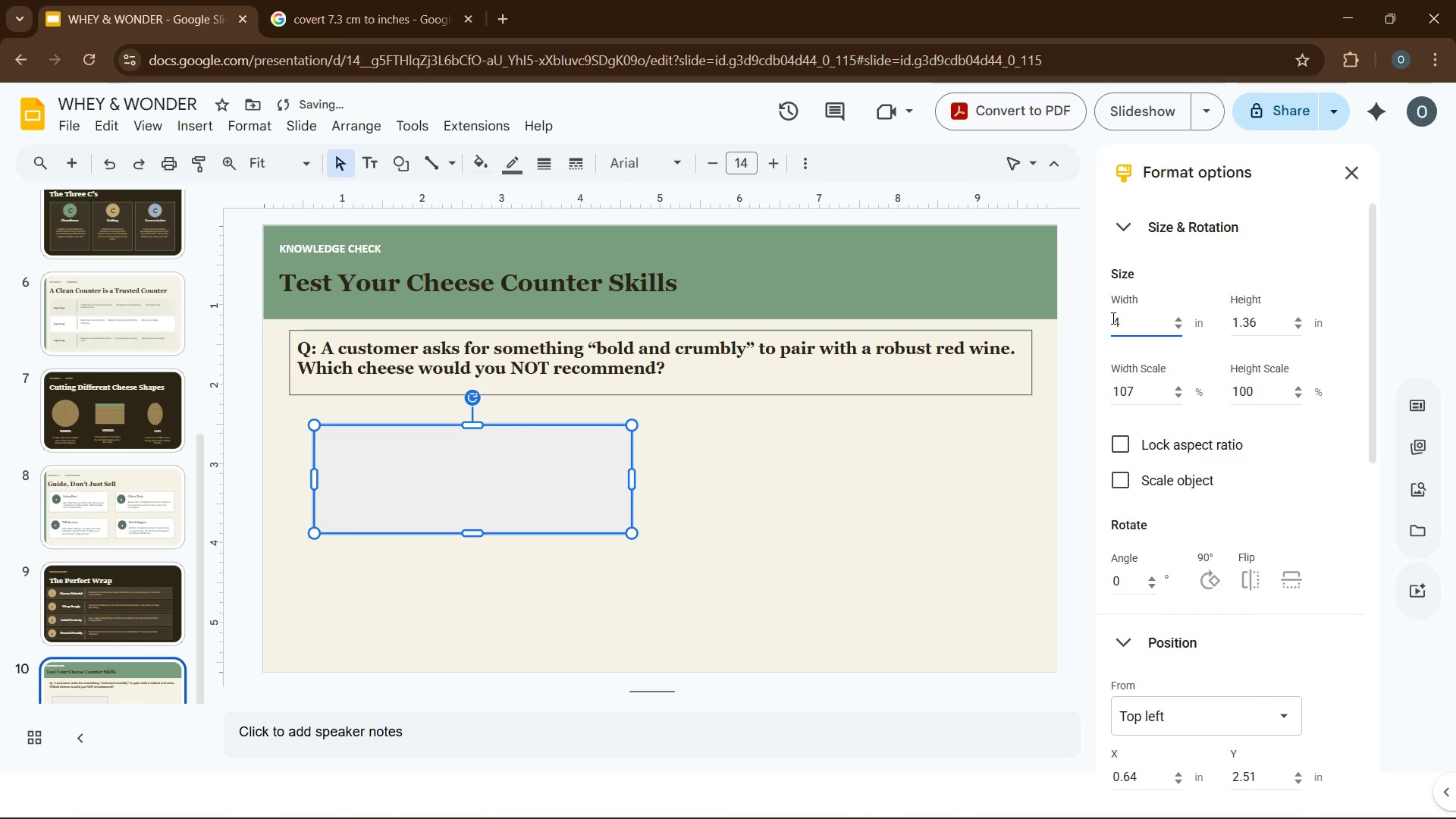 
key(NumpadDecimal)
 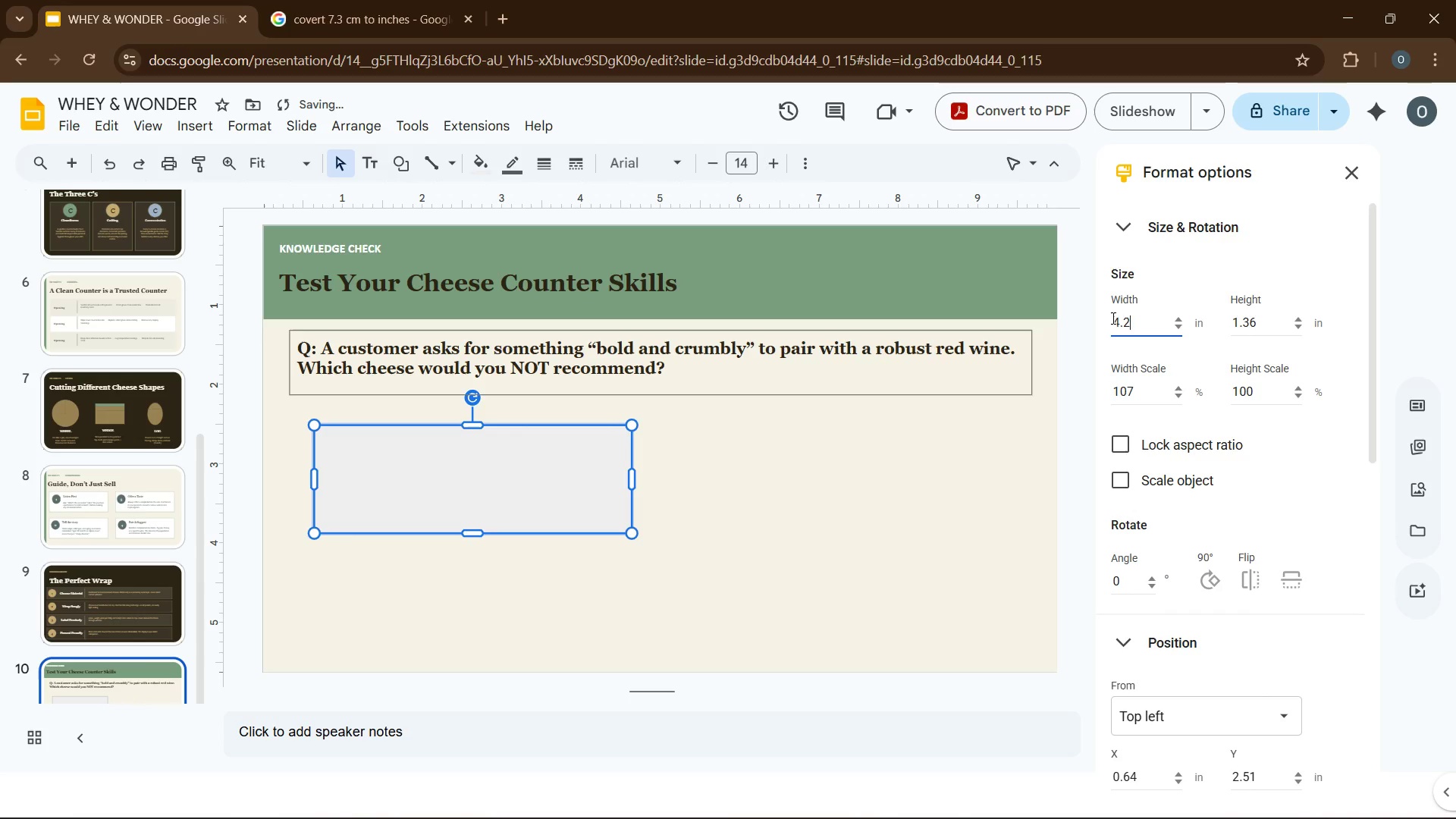 
key(Numpad2)
 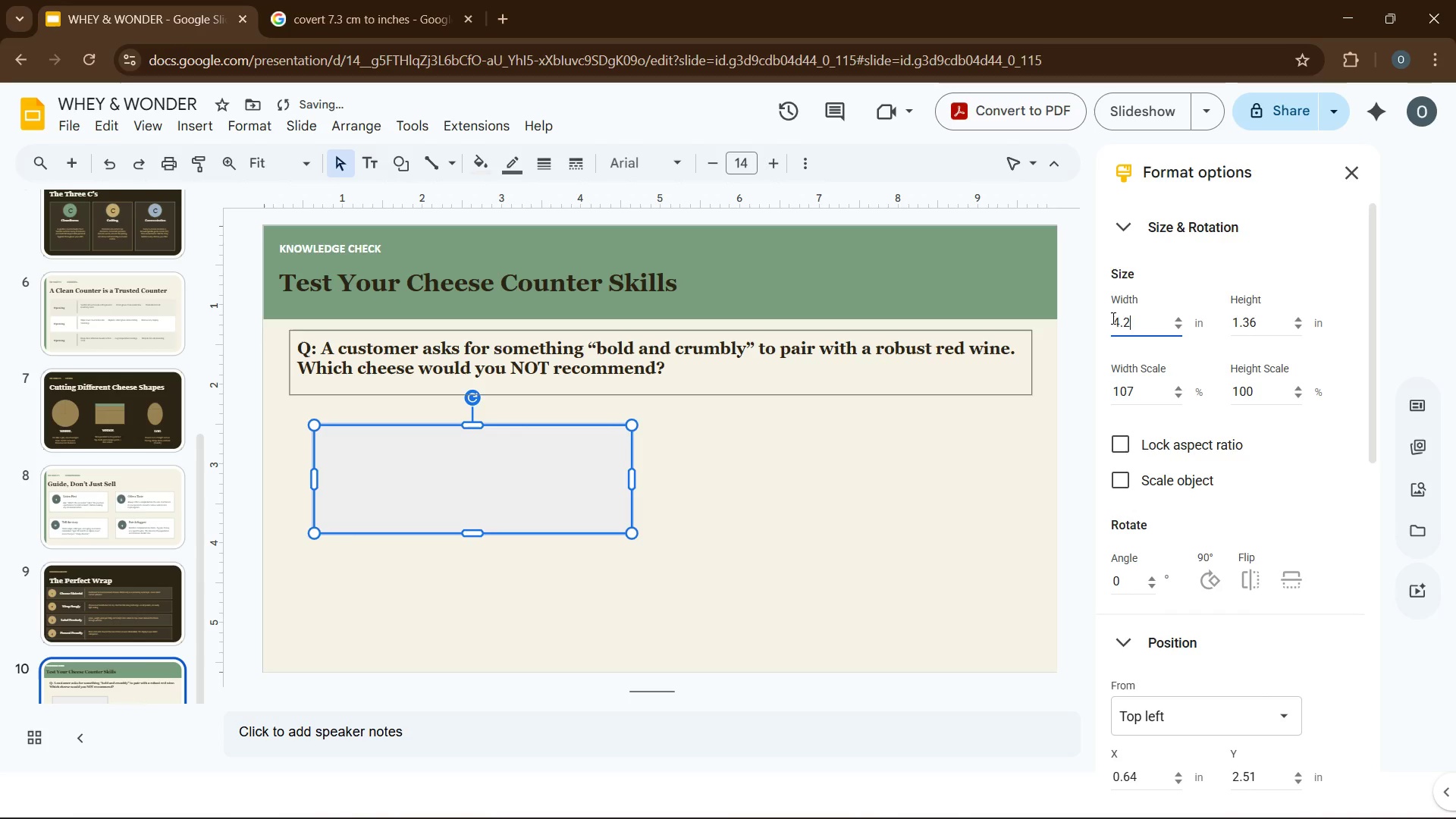 
key(Numpad5)
 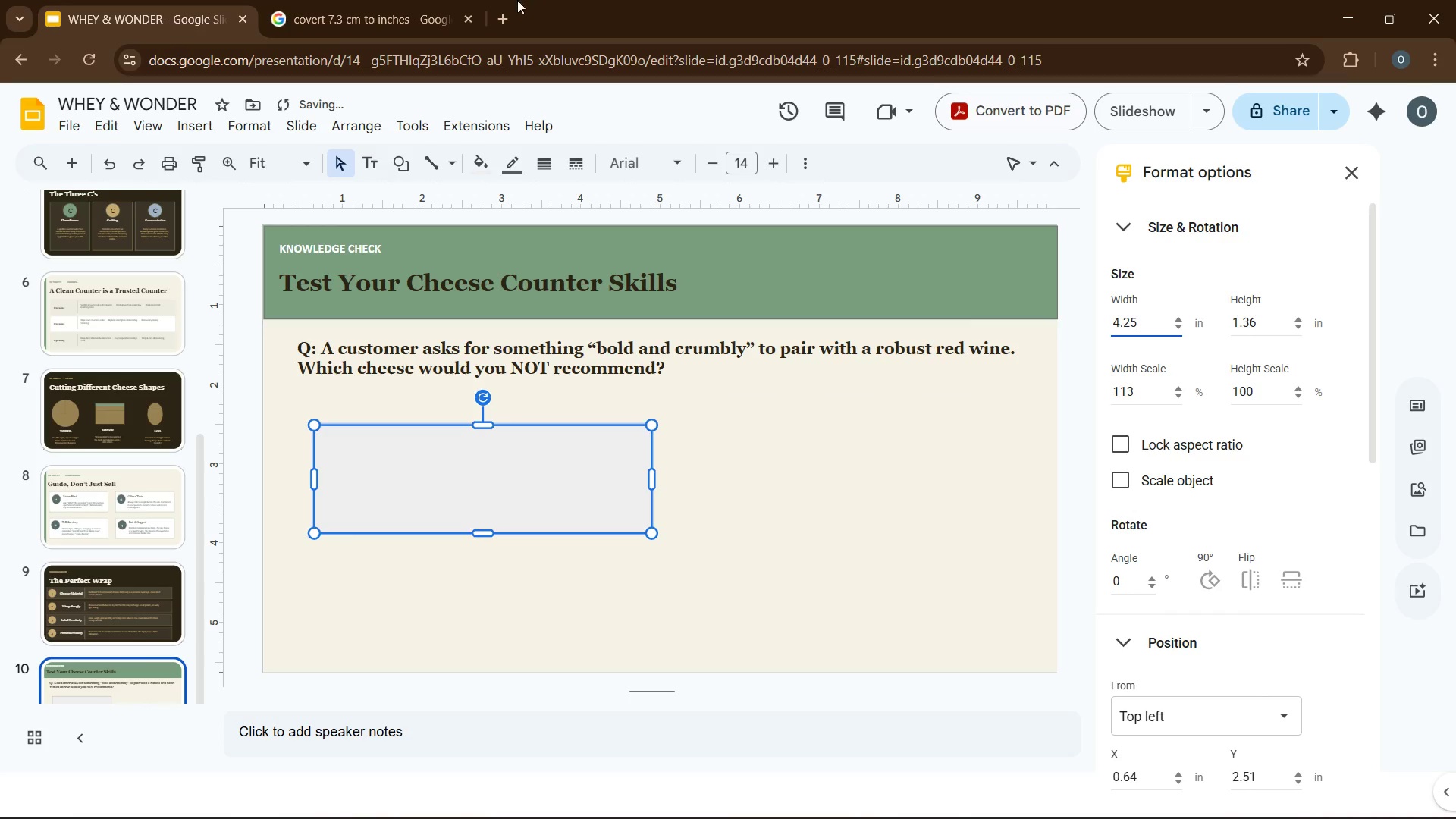 
left_click([377, 2])
 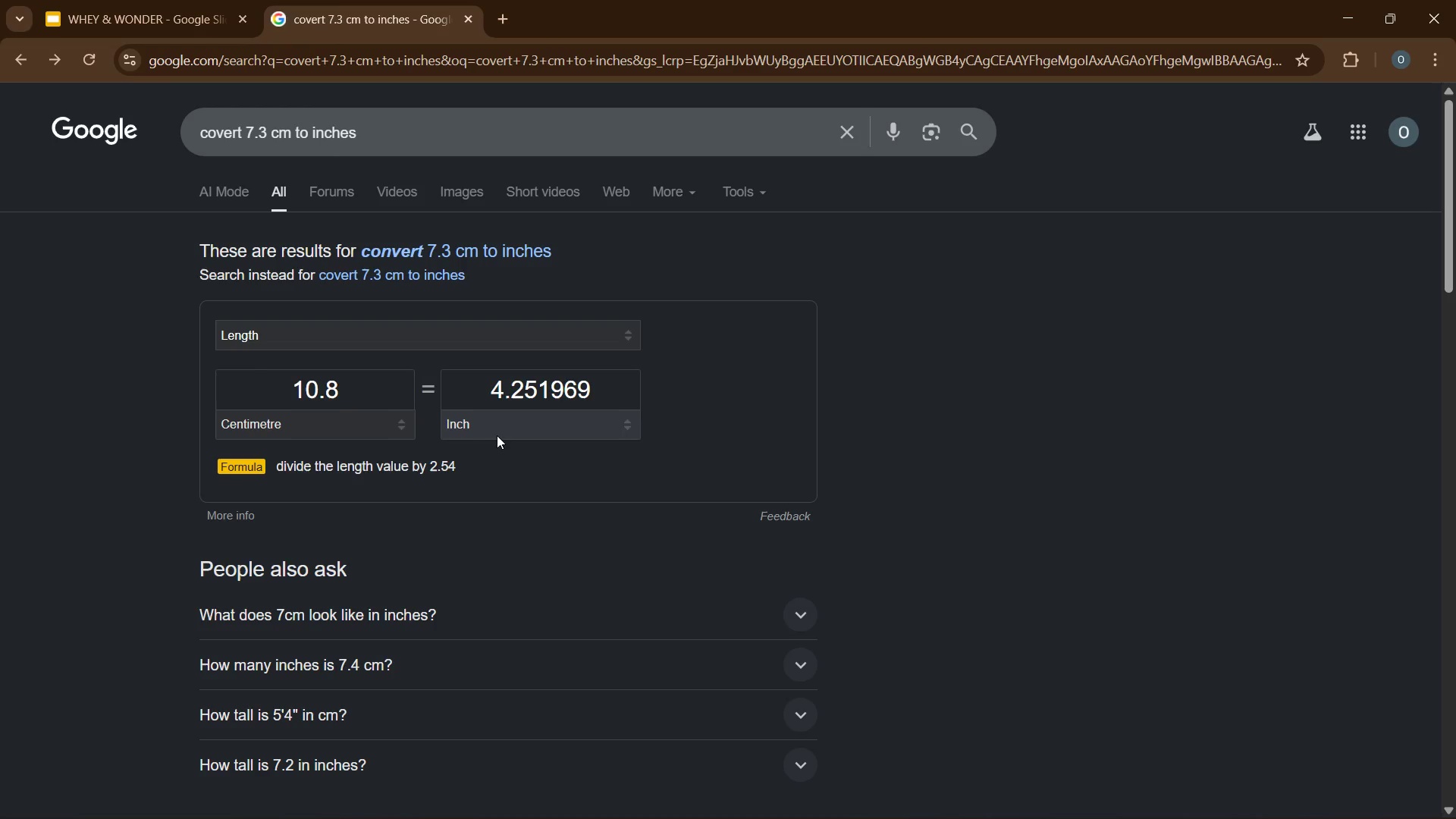 
double_click([503, 402])
 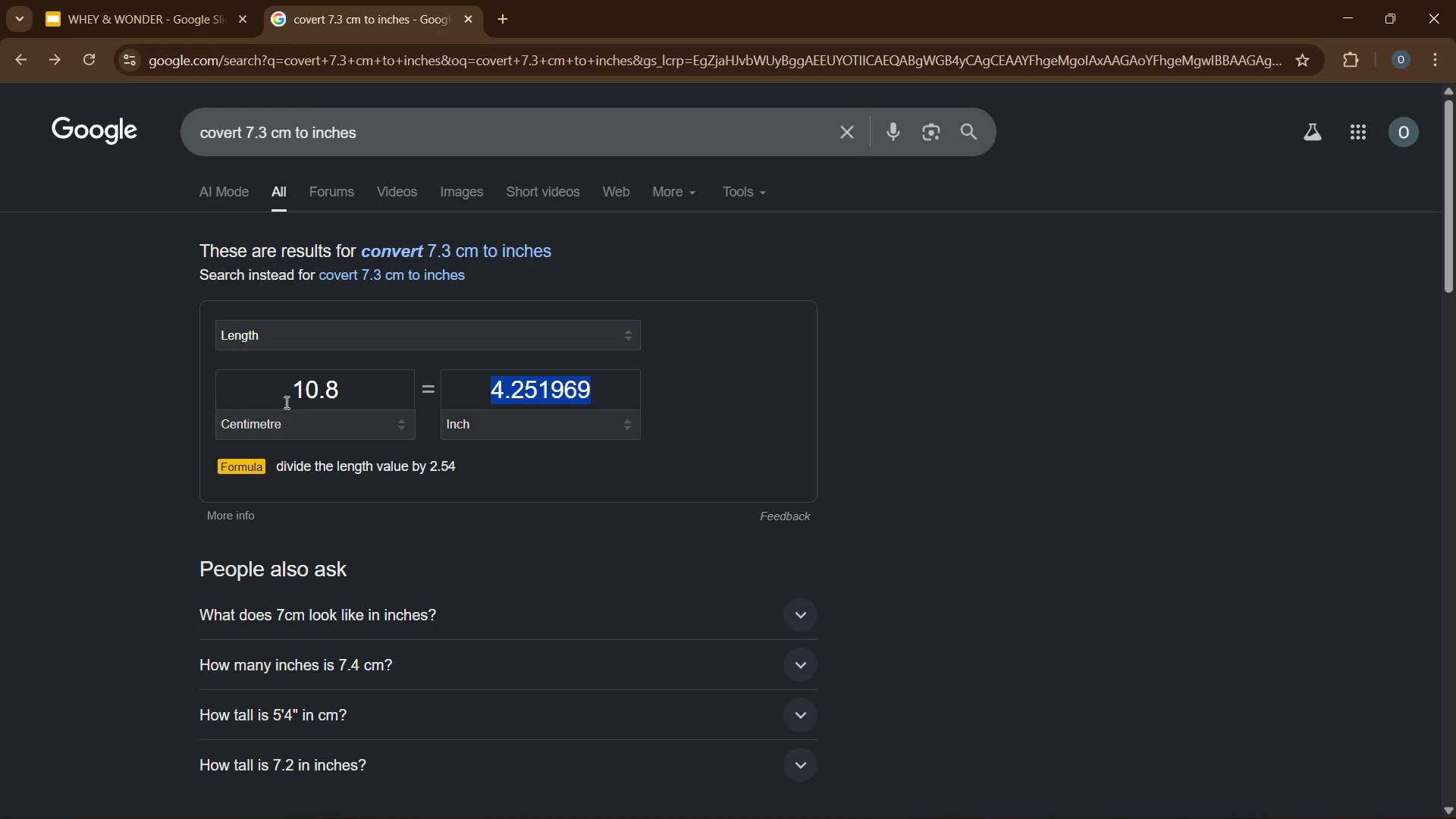 
double_click([293, 379])
 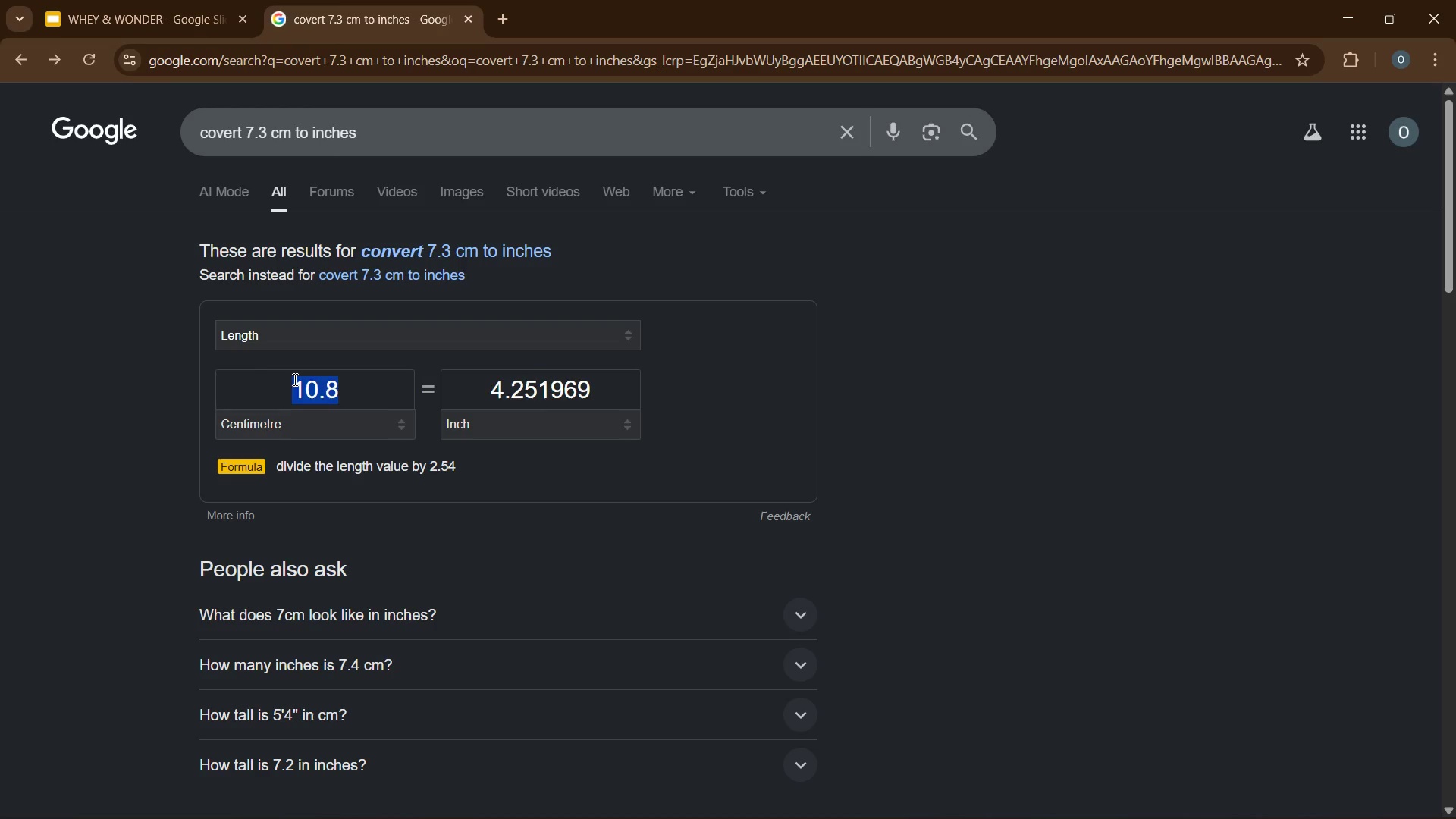 
key(Numpad2)
 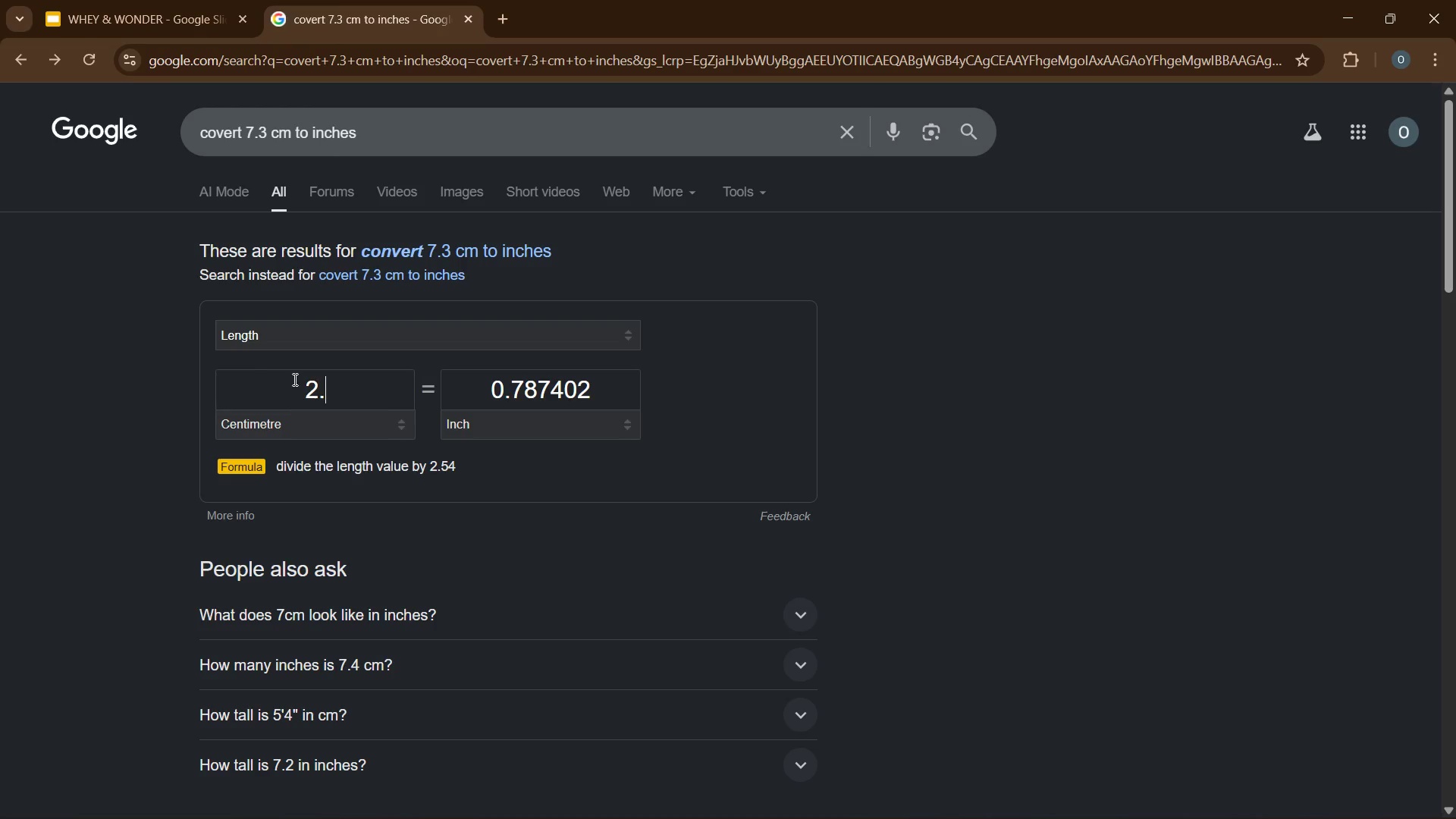 
key(NumpadDecimal)
 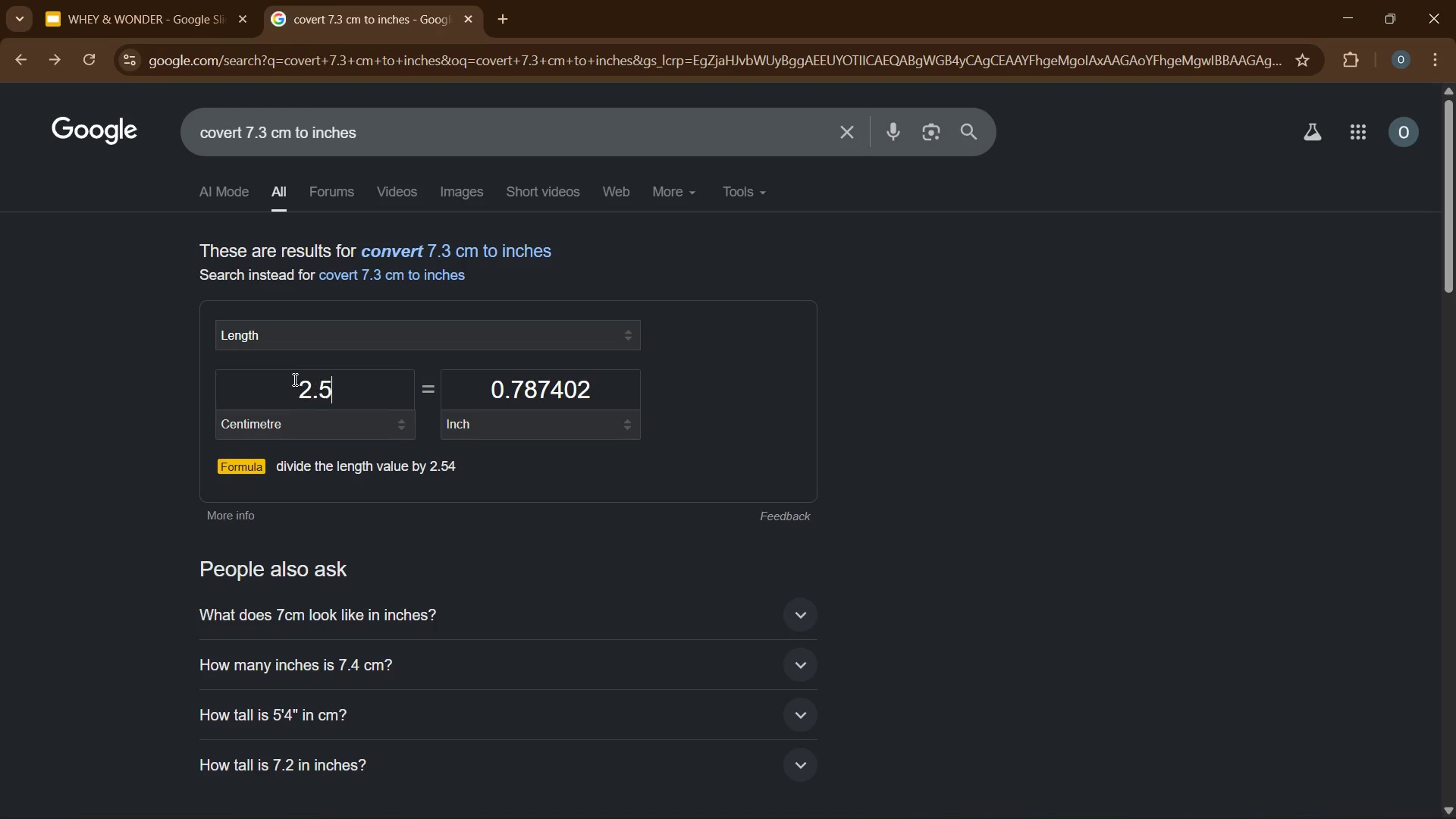 
key(Numpad5)
 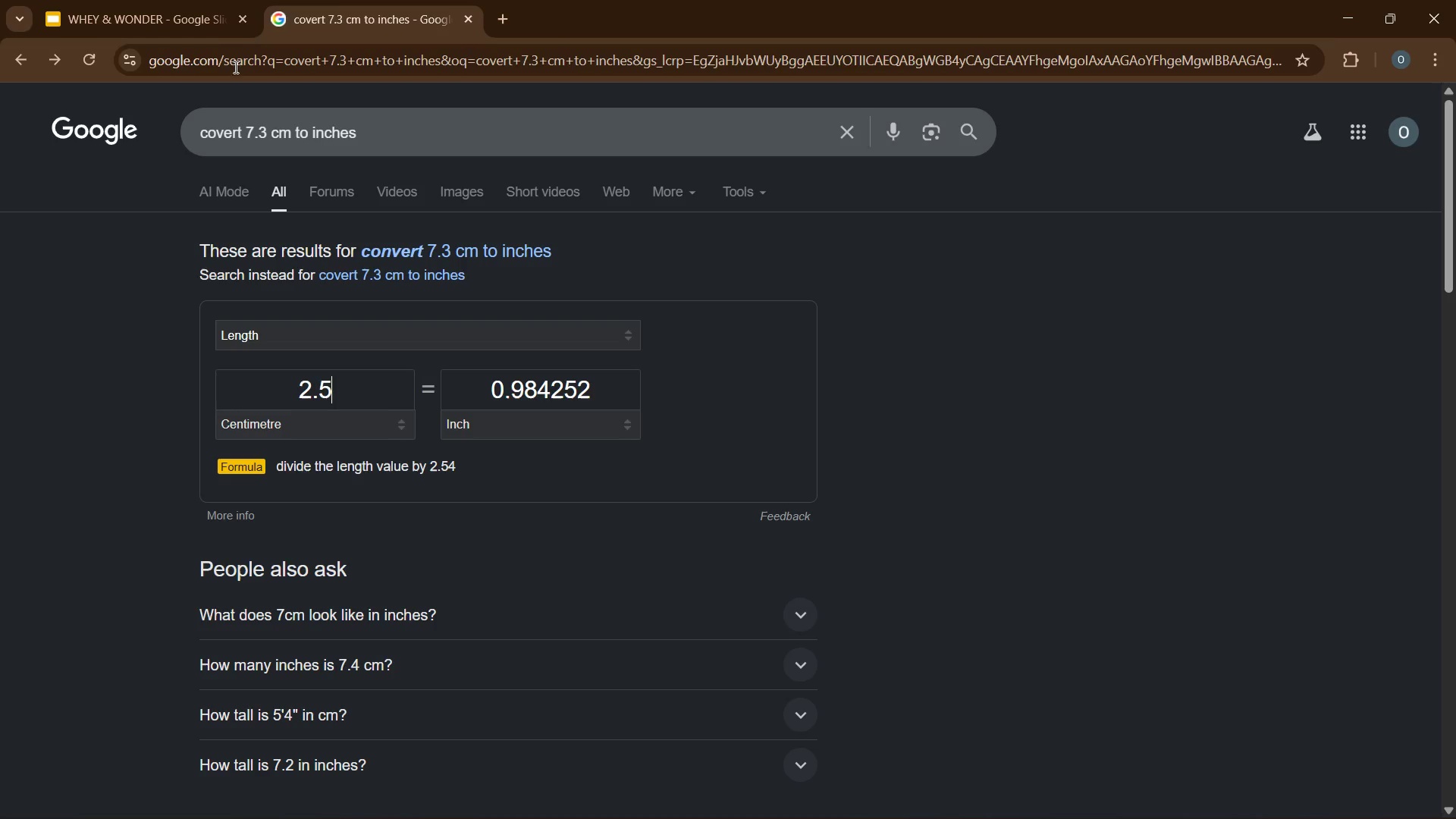 
left_click([199, 15])
 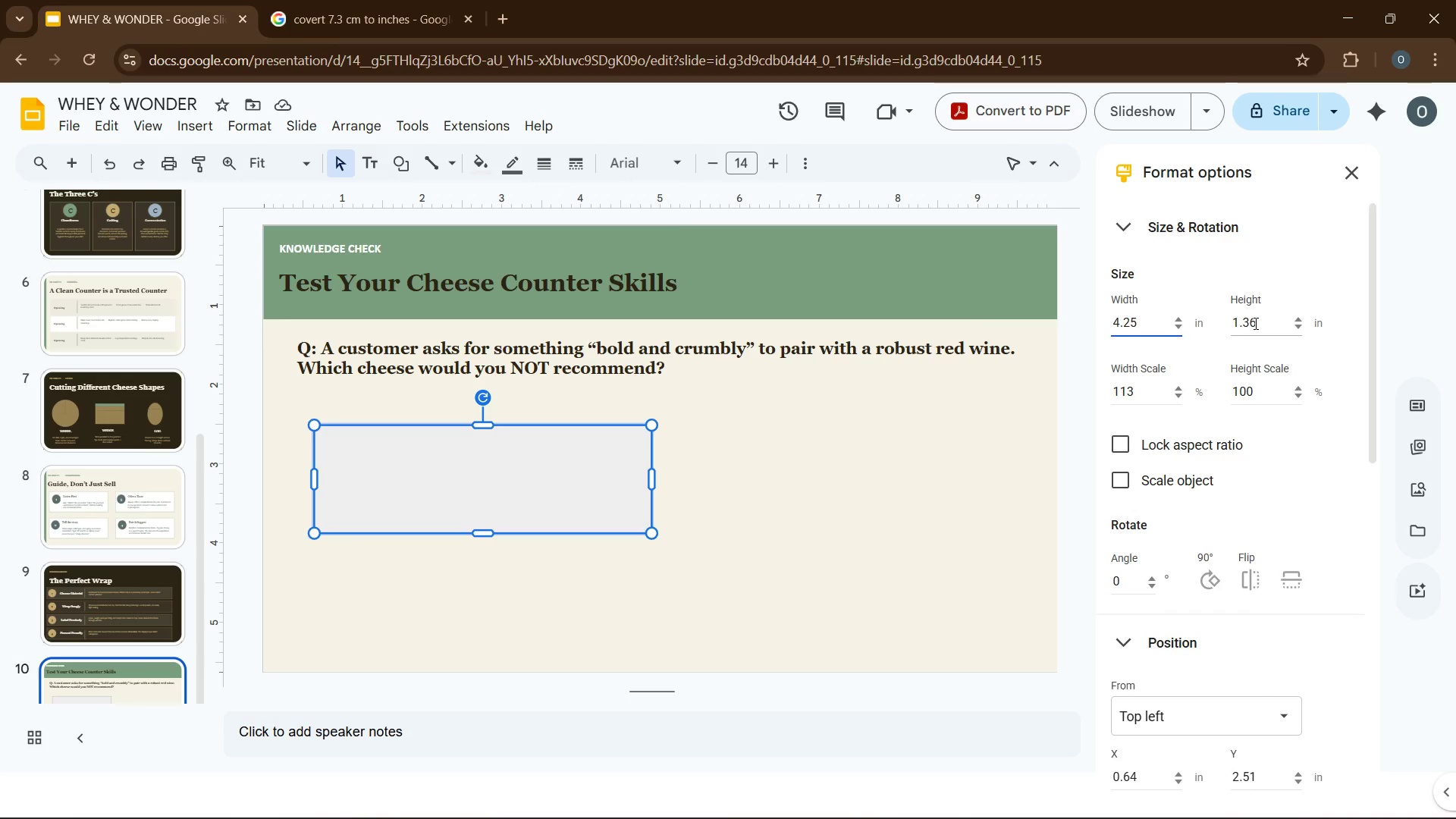 
double_click([1254, 323])
 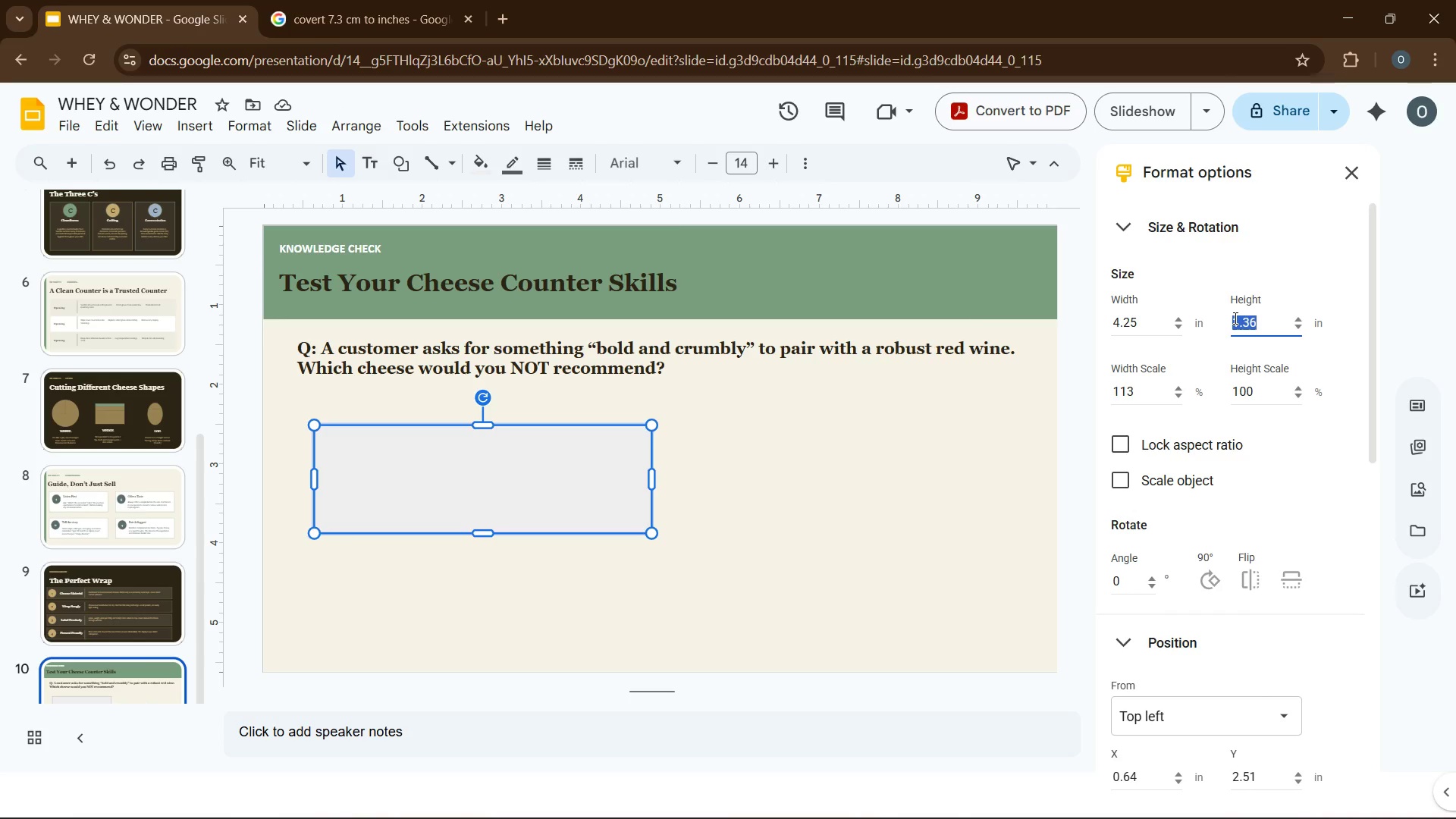 
key(Numpad0)
 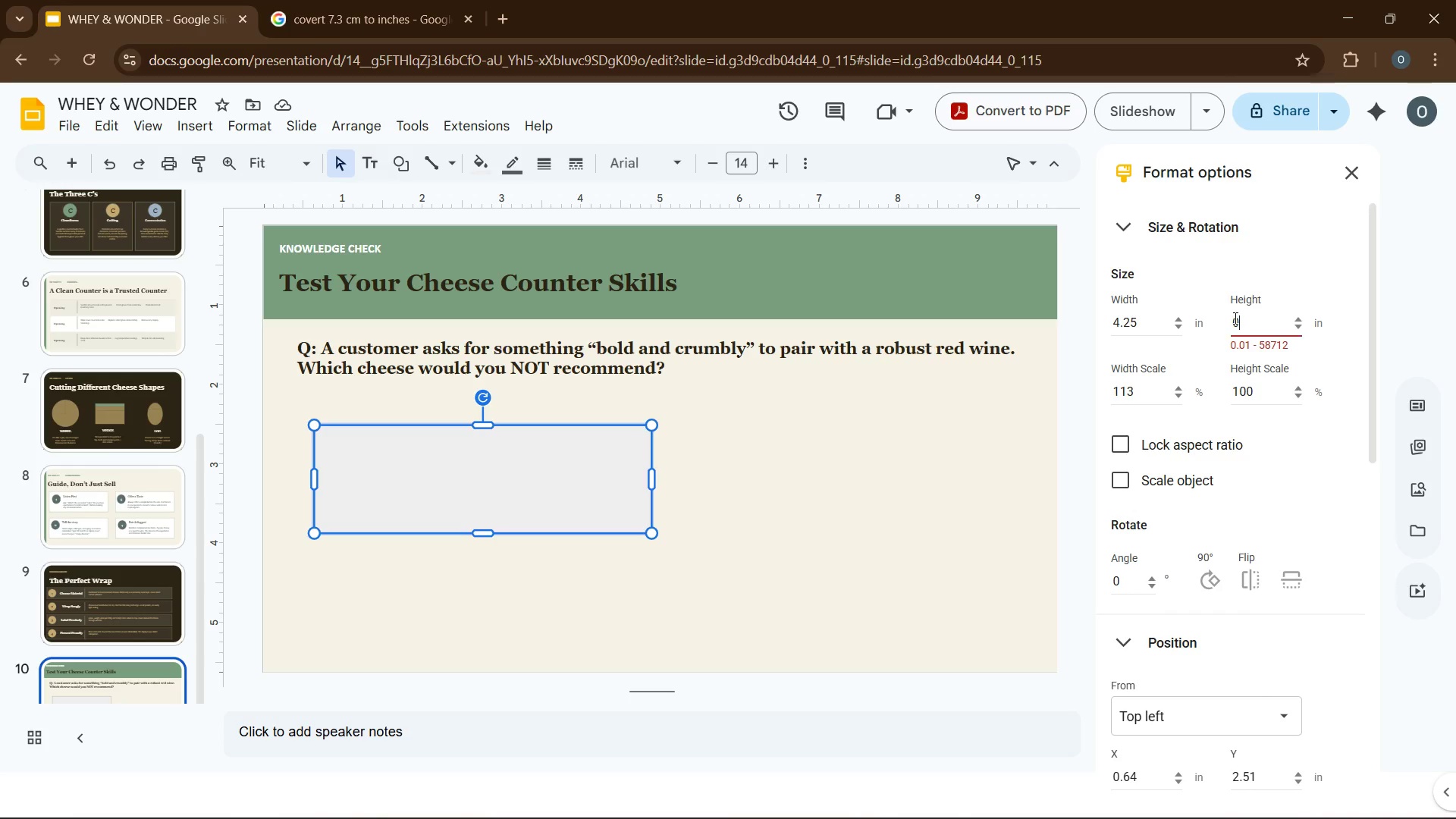 
key(NumpadDecimal)
 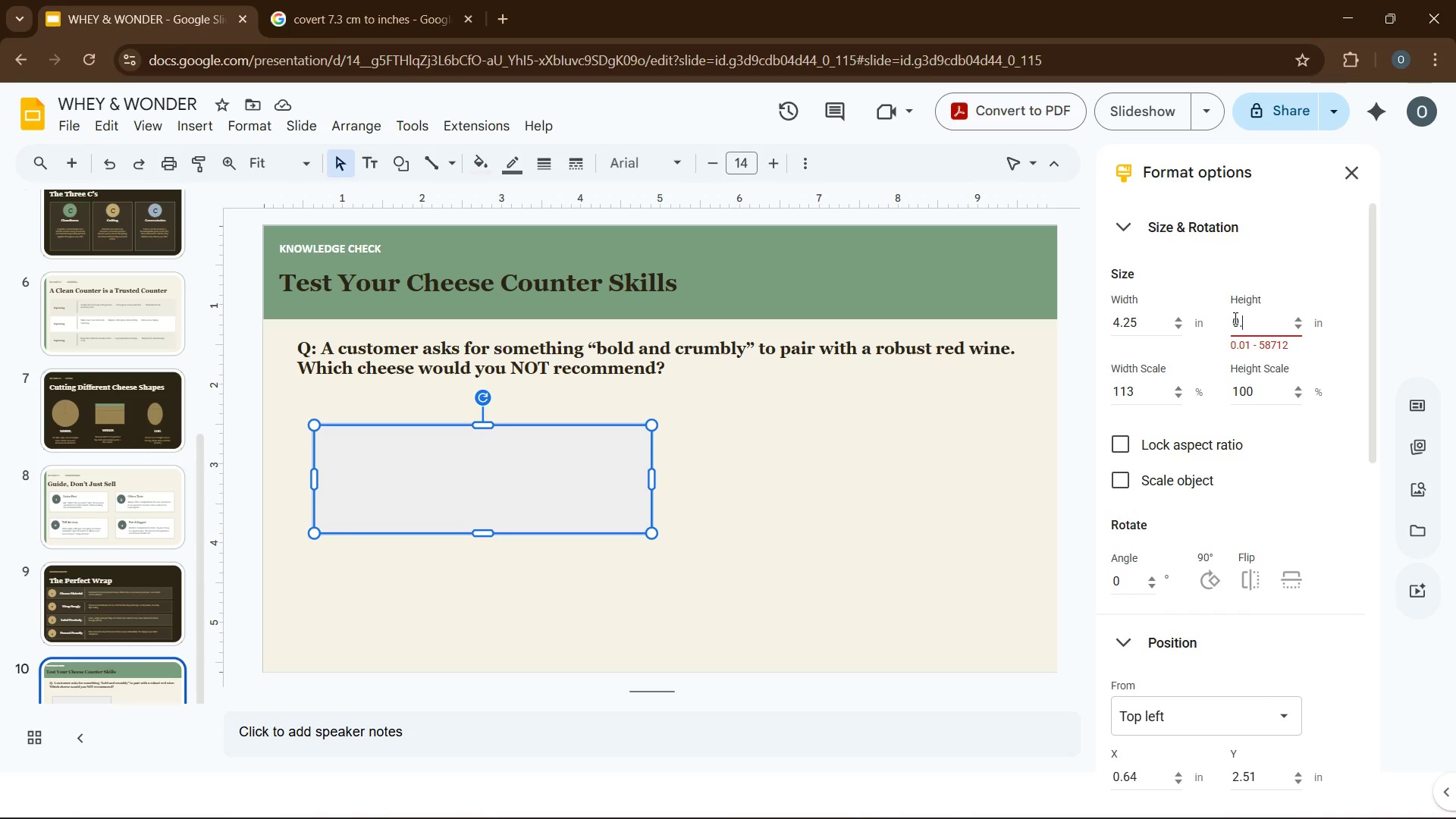 
key(Numpad9)
 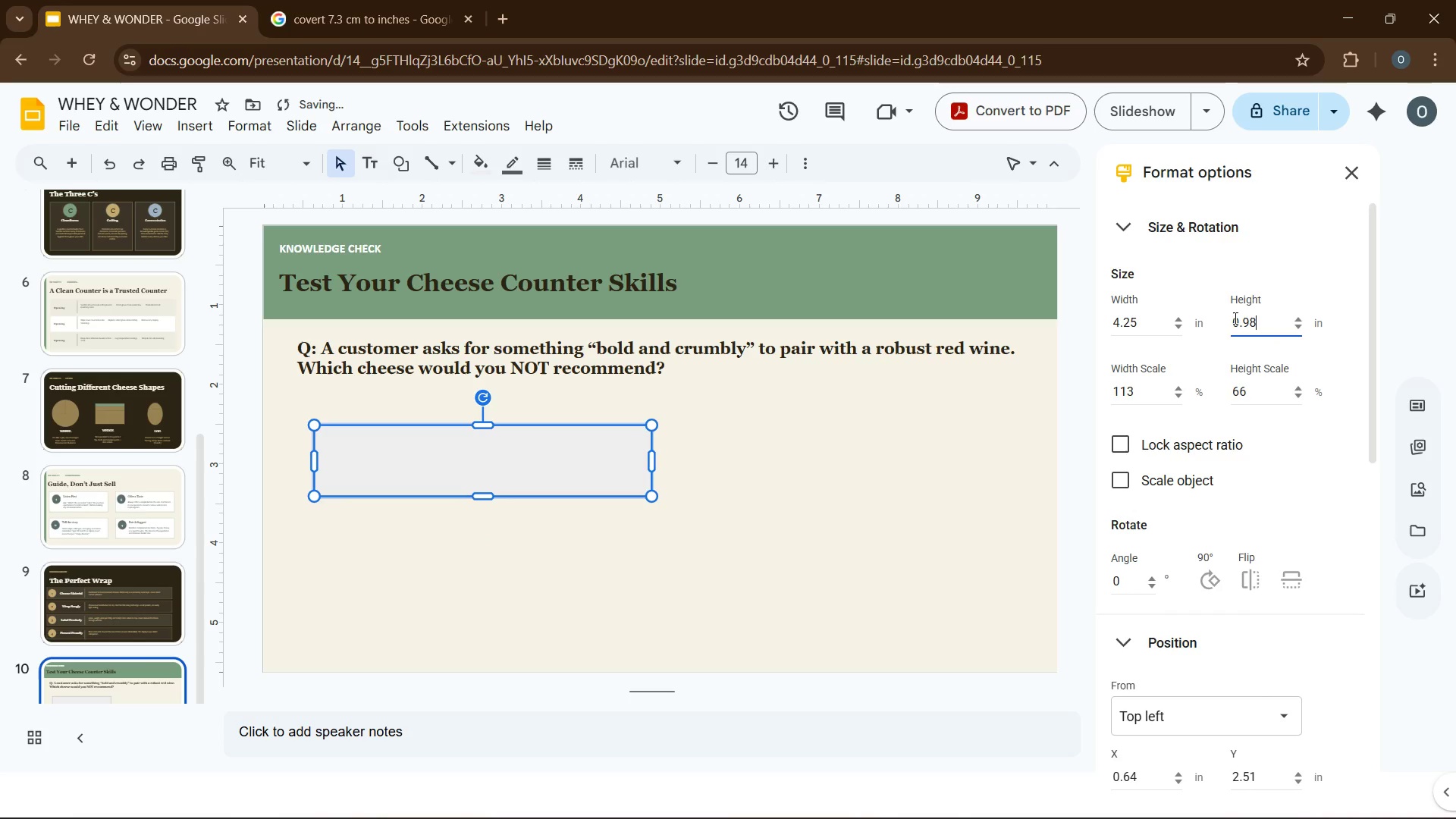 
key(Numpad8)
 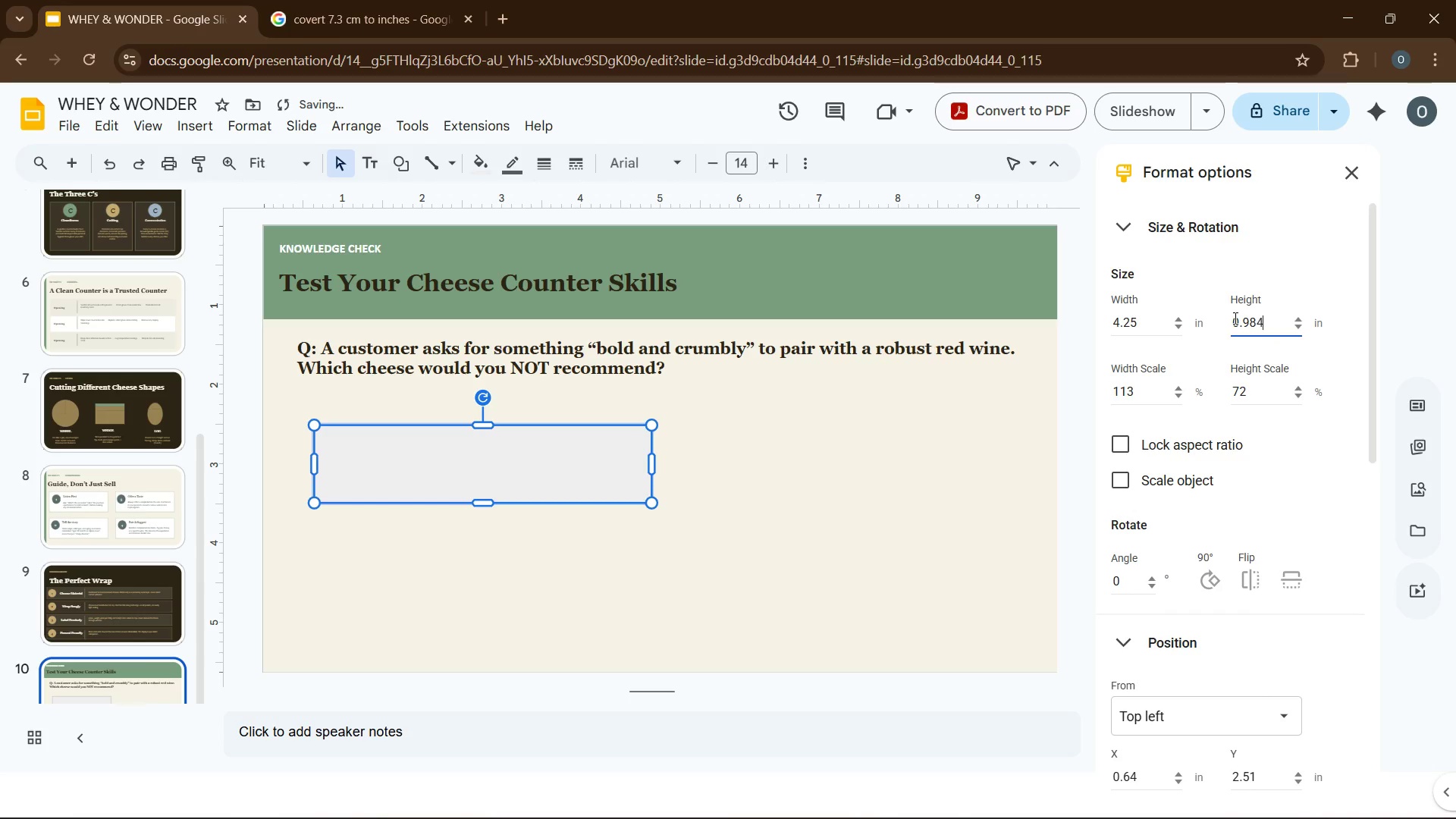 
key(Numpad4)
 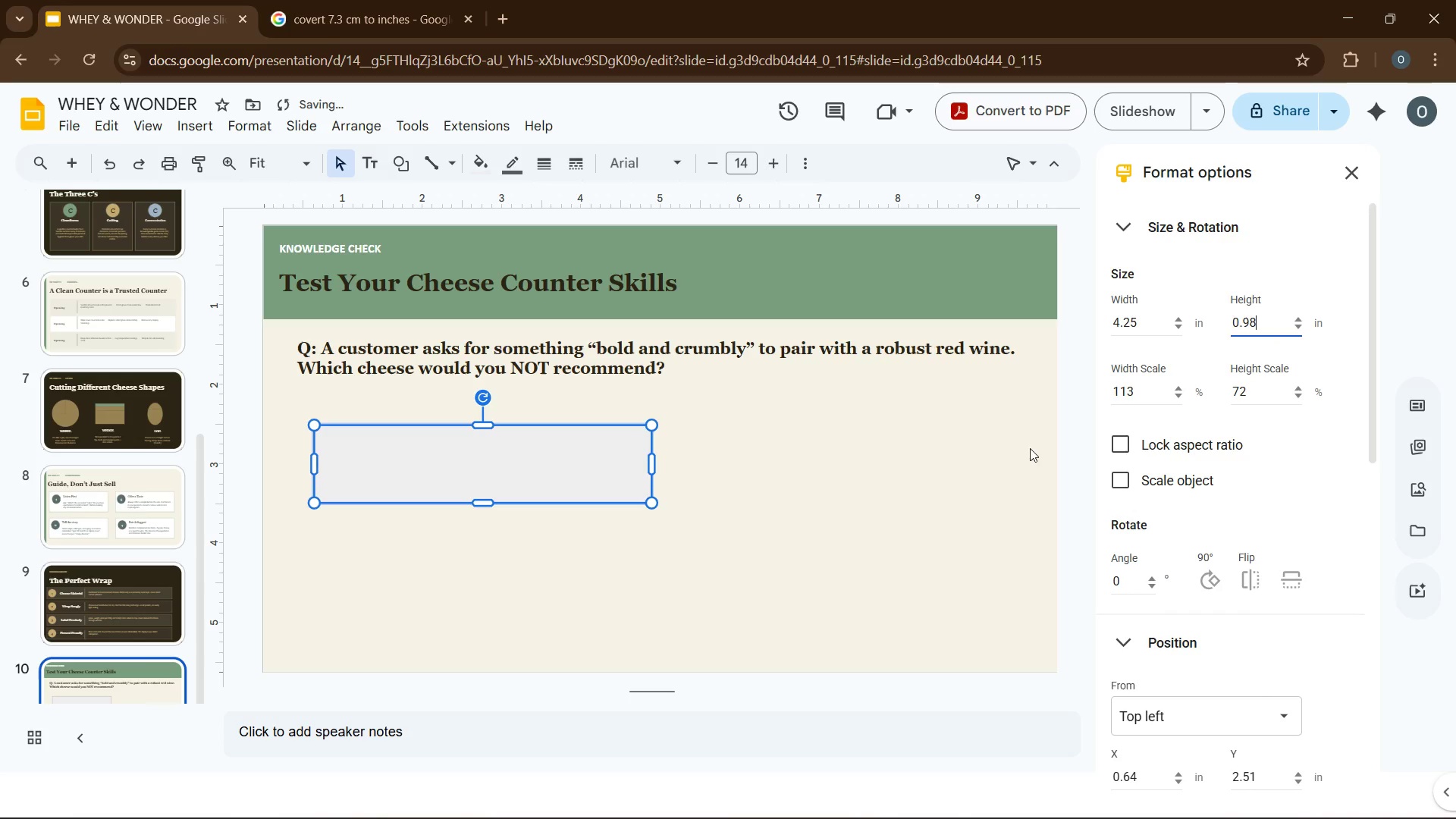 
left_click([884, 478])
 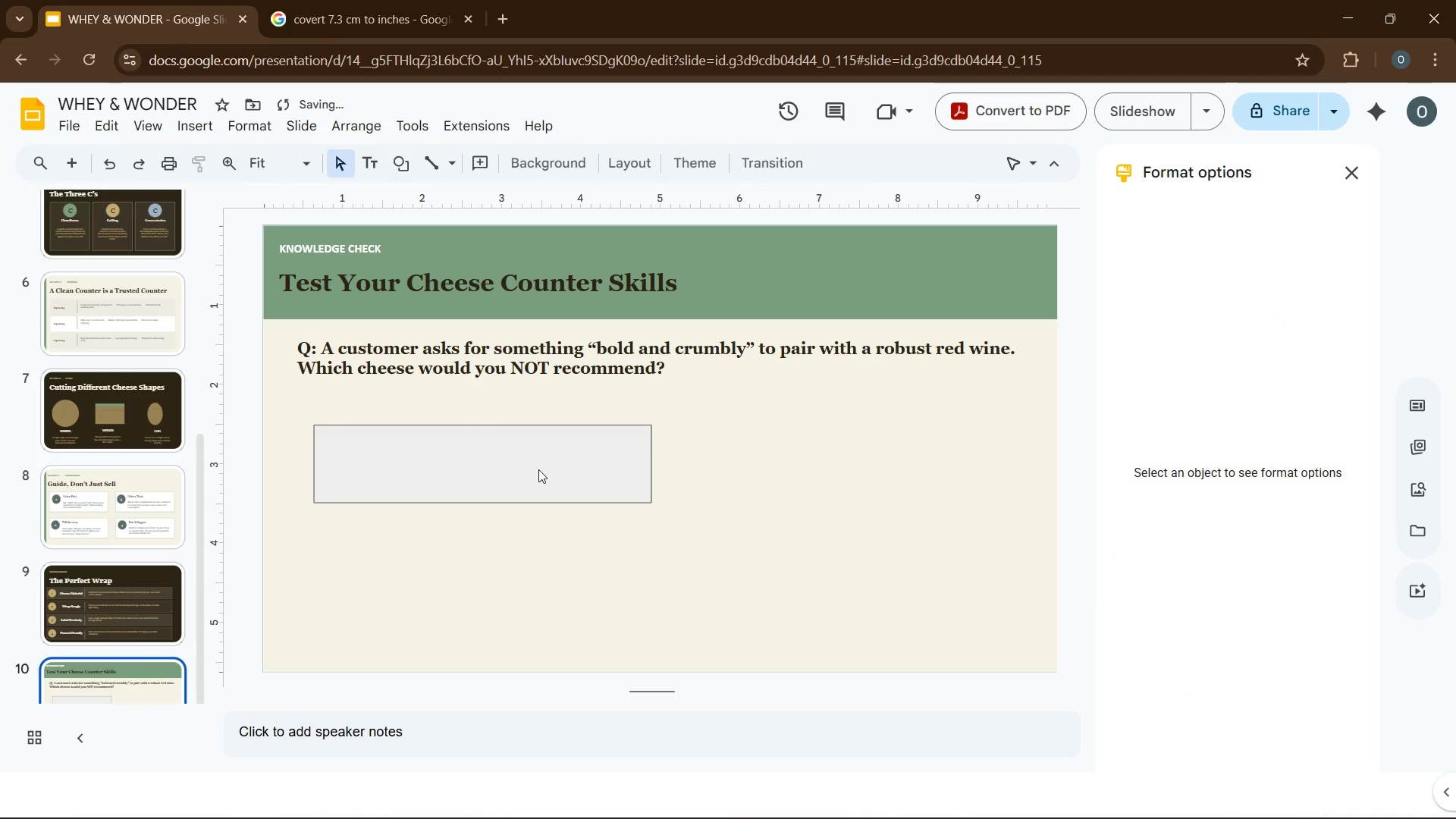 
left_click_drag(start_coordinate=[538, 469], to_coordinate=[516, 466])
 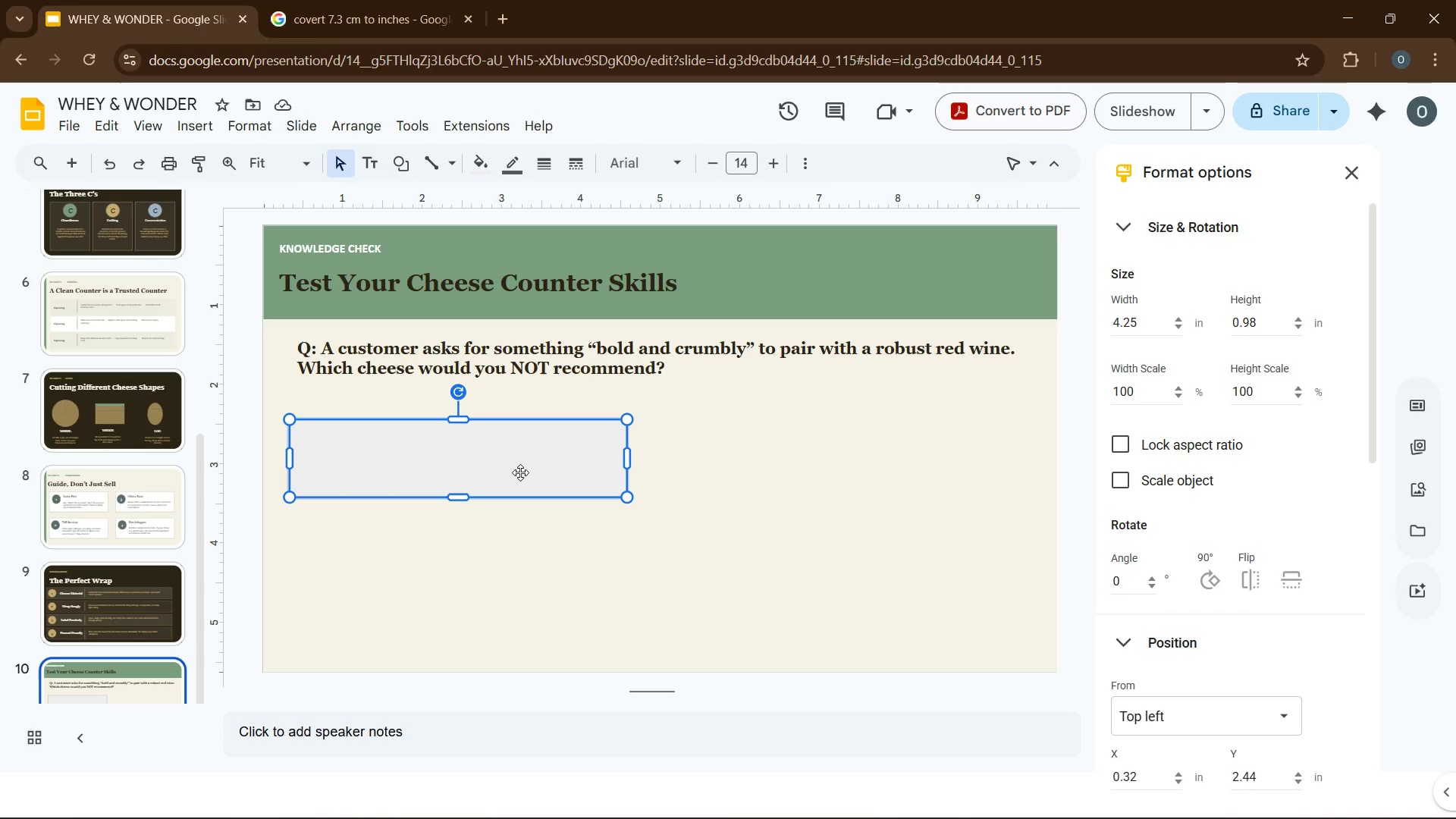 
wait(18.34)
 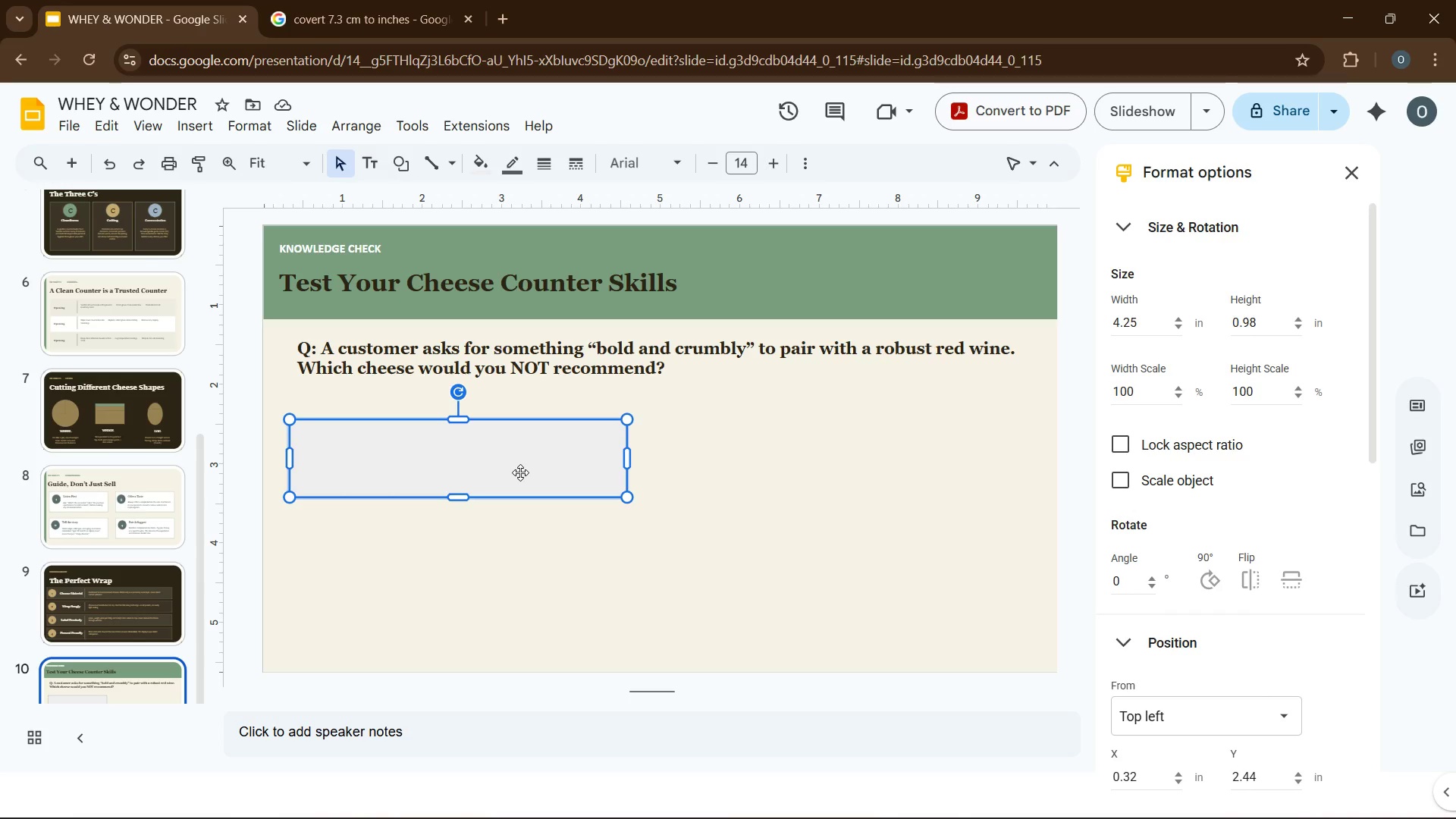 
key(Control+D)
 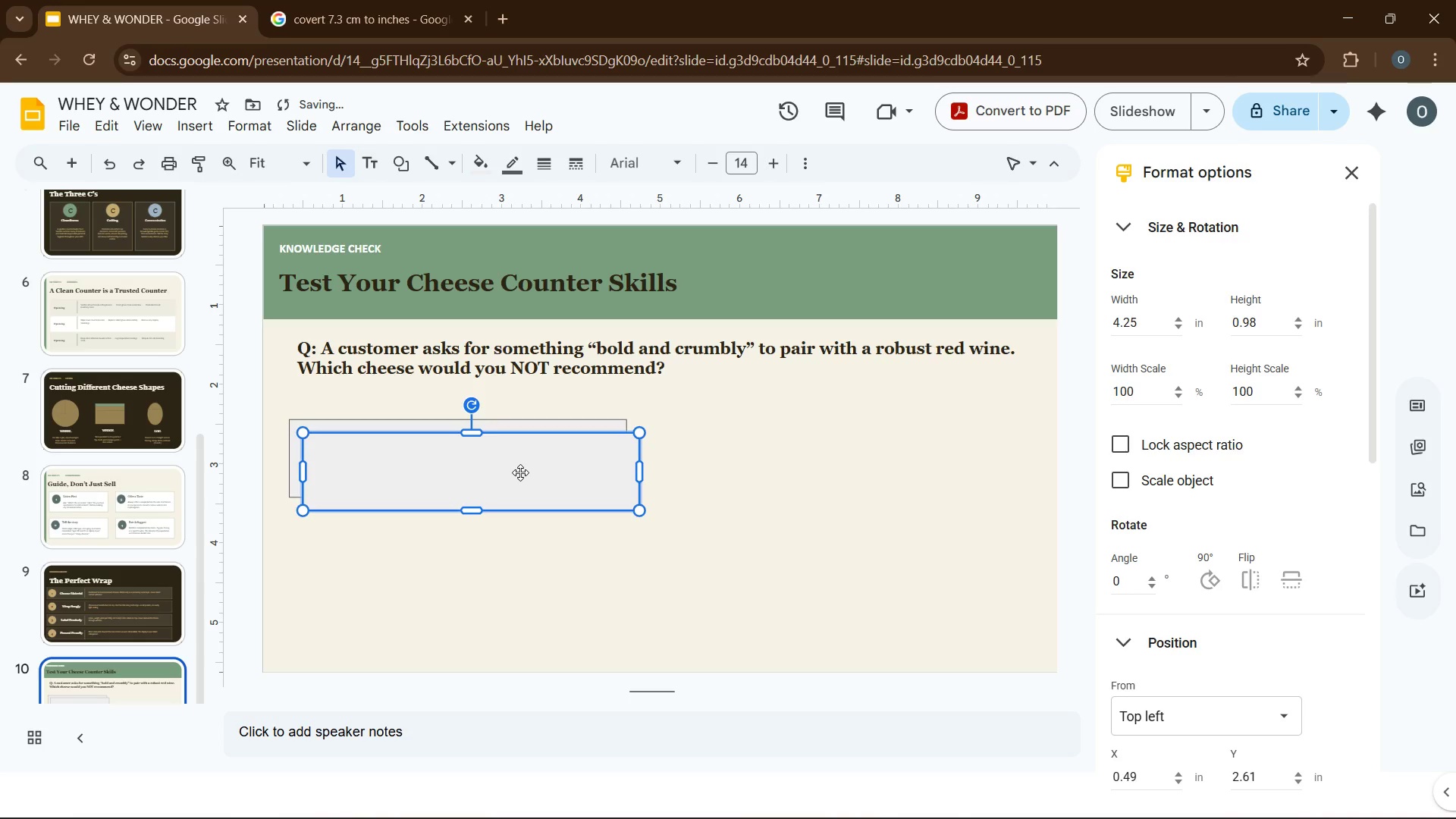 
key(Control+D)
 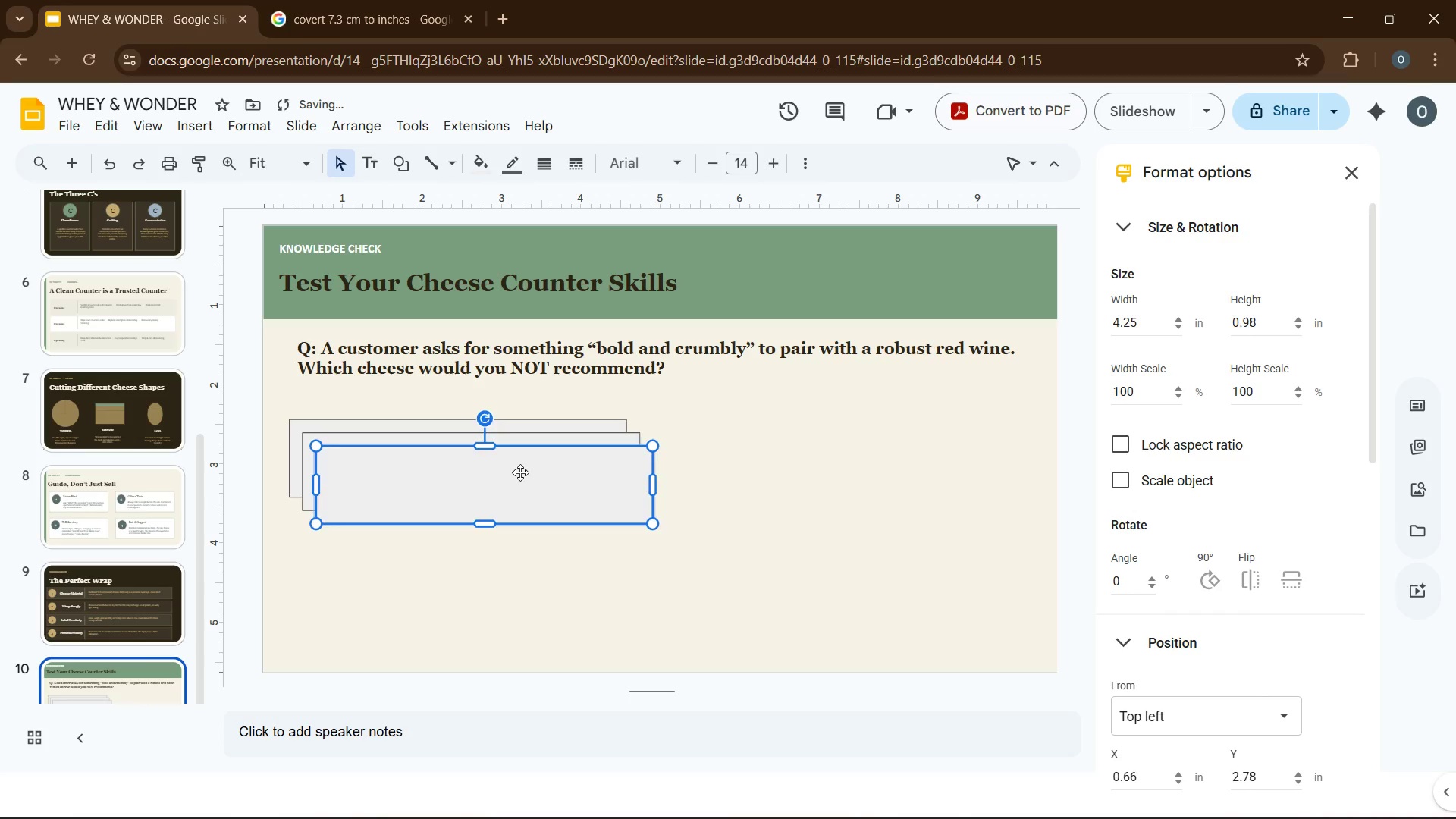 
key(Control+D)
 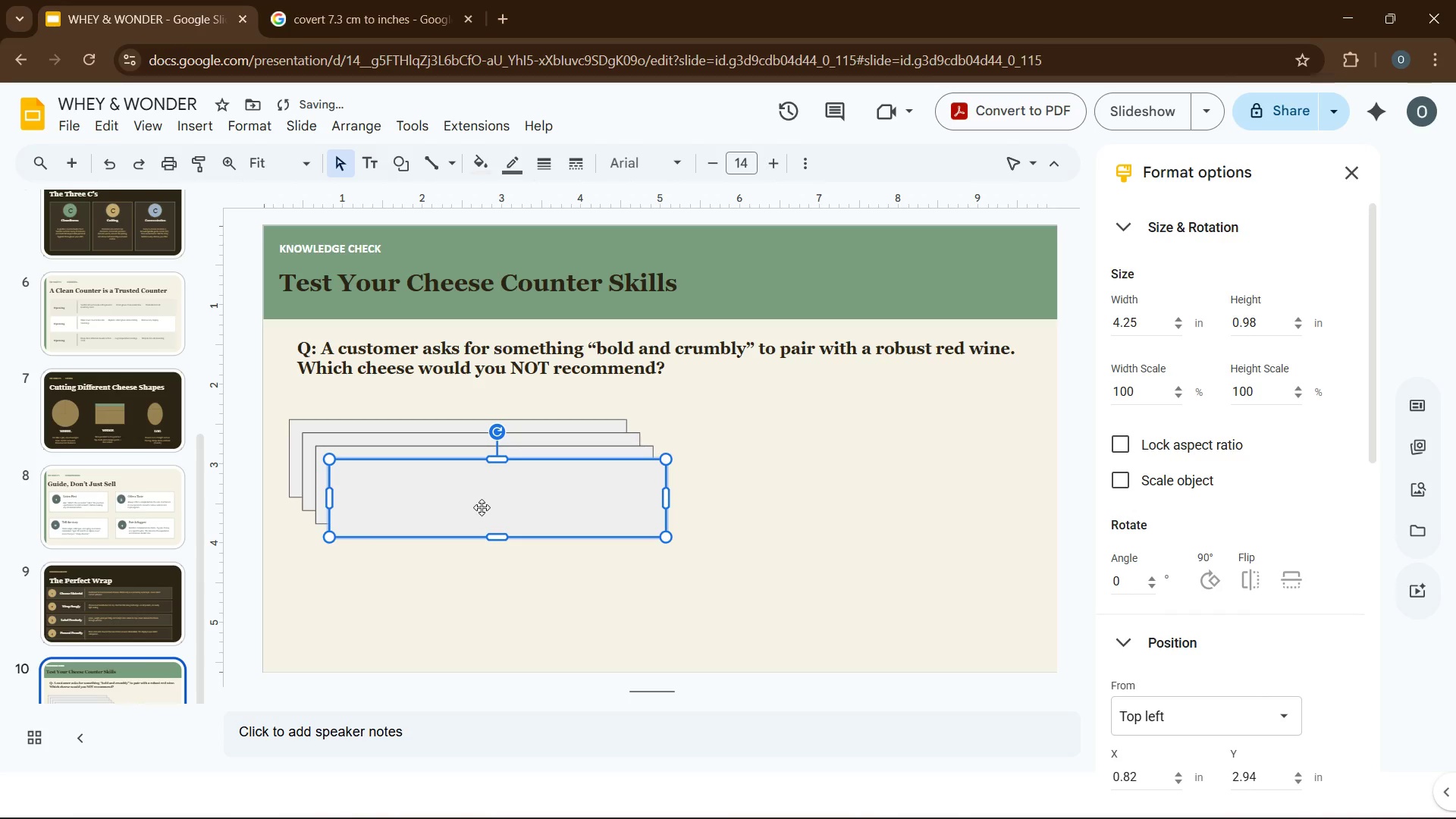 
left_click_drag(start_coordinate=[482, 507], to_coordinate=[820, 457])
 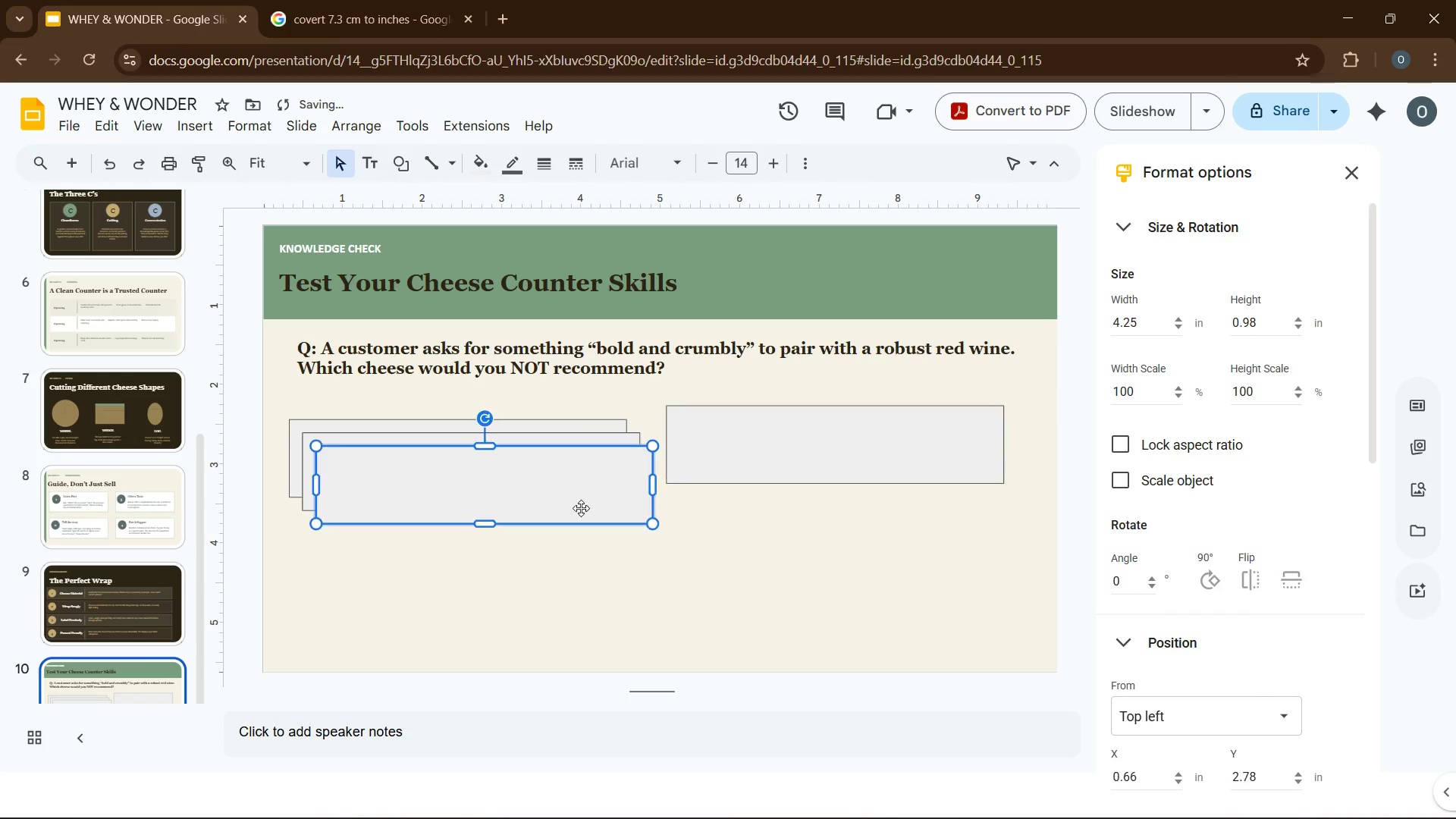 
left_click_drag(start_coordinate=[579, 507], to_coordinate=[930, 585])
 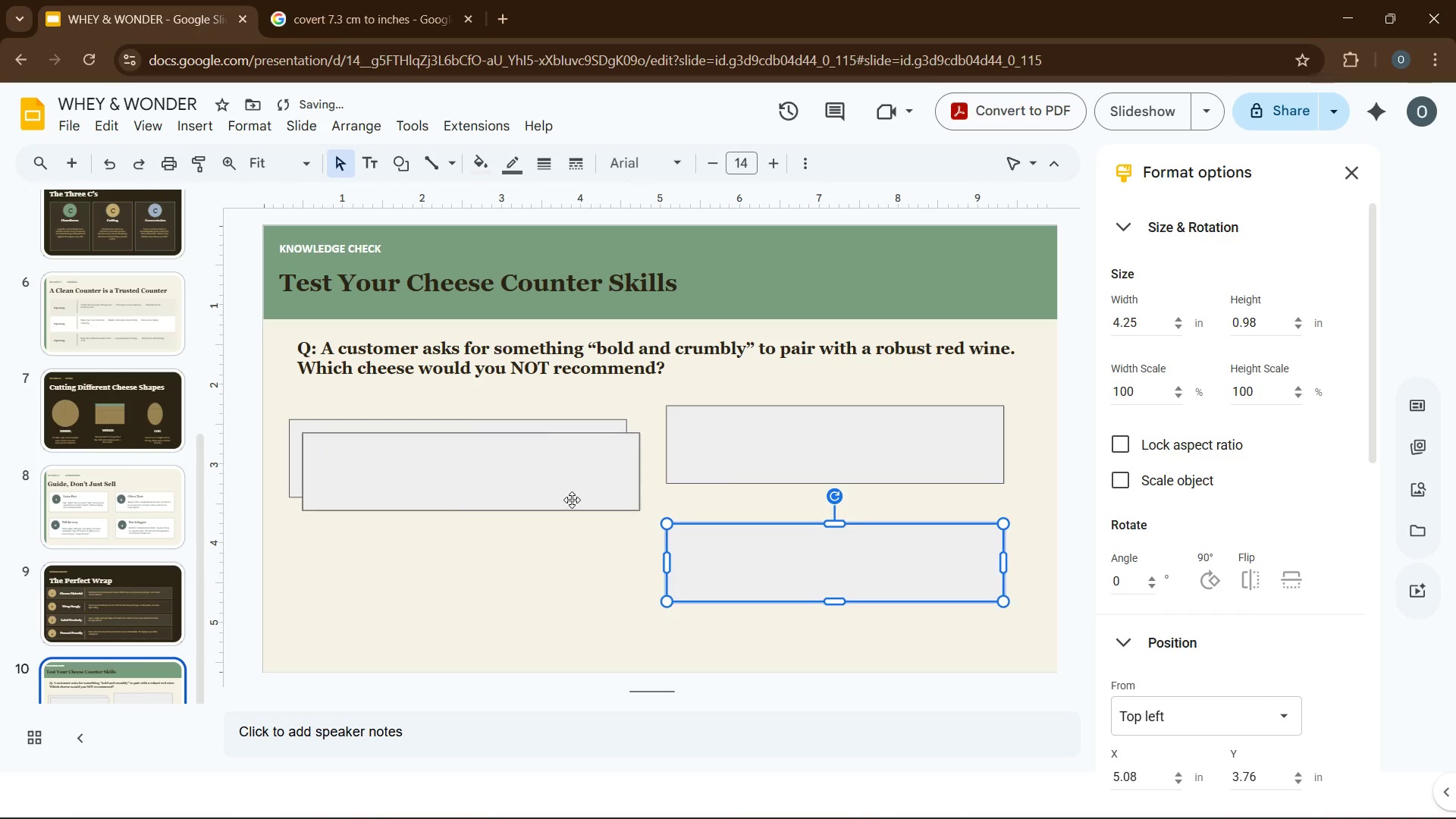 
left_click_drag(start_coordinate=[572, 500], to_coordinate=[546, 605])
 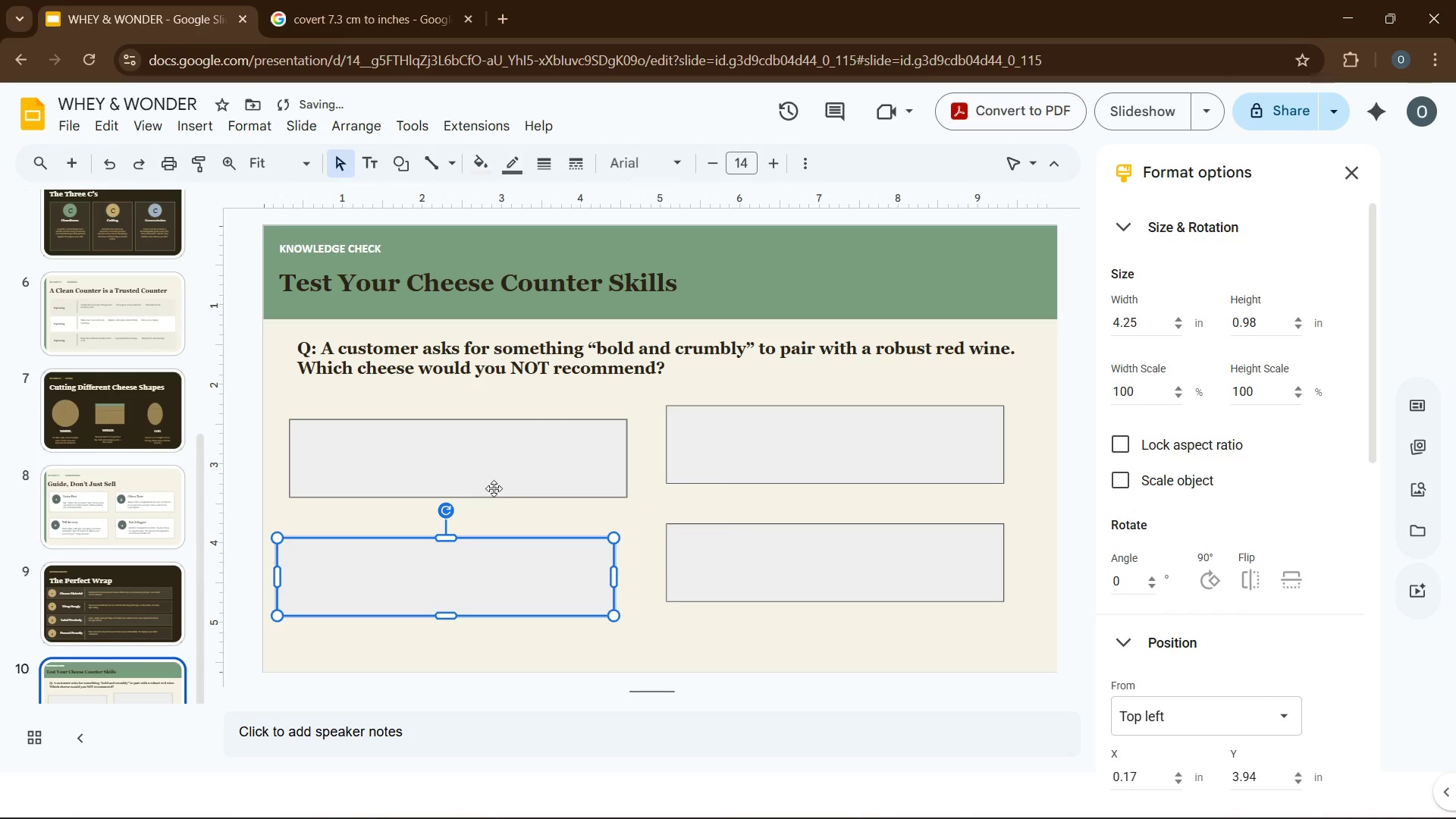 
hold_key(key=ControlLeft, duration=3.56)
left_click([494, 474])
 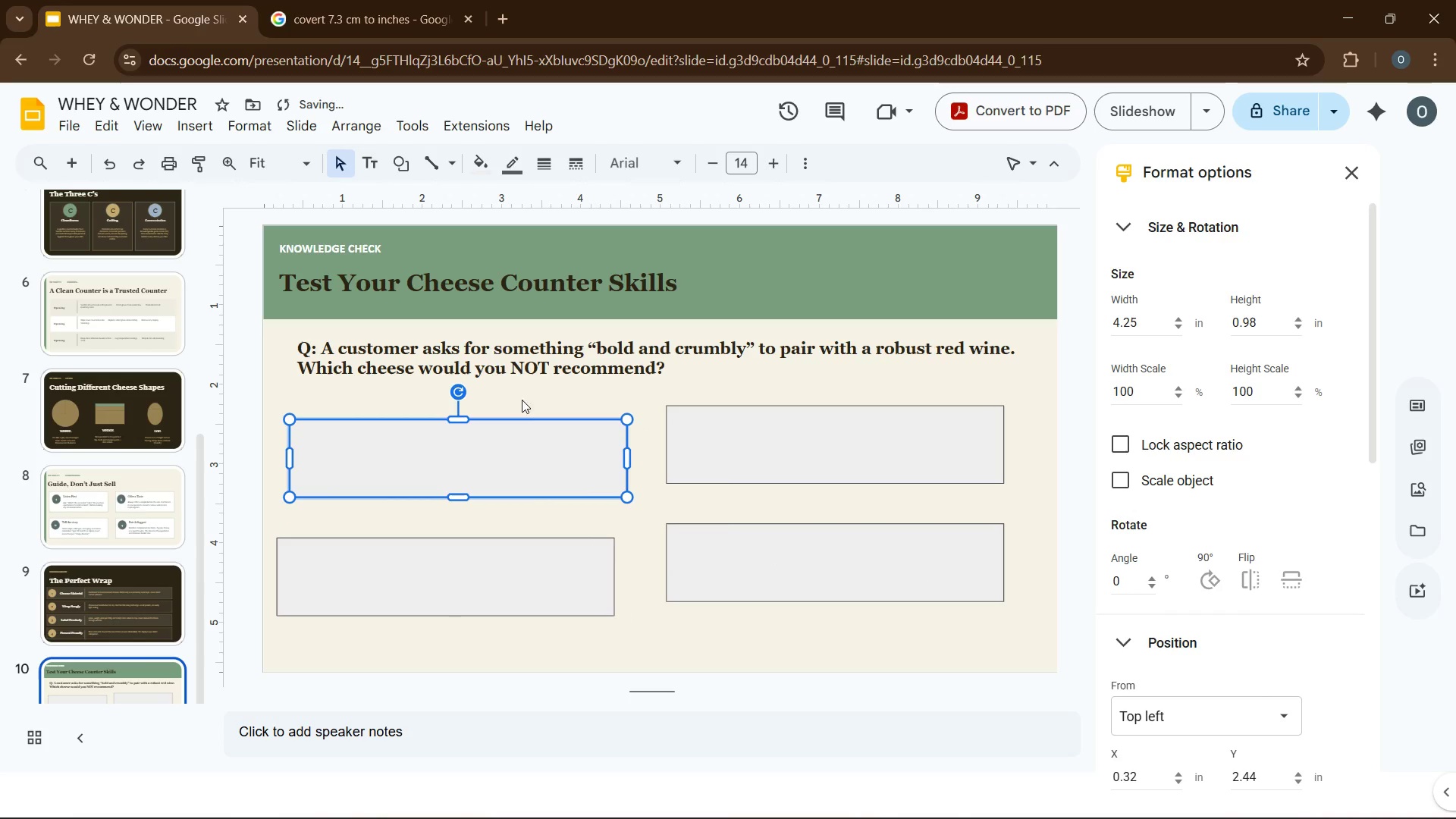 
left_click([410, 560])
 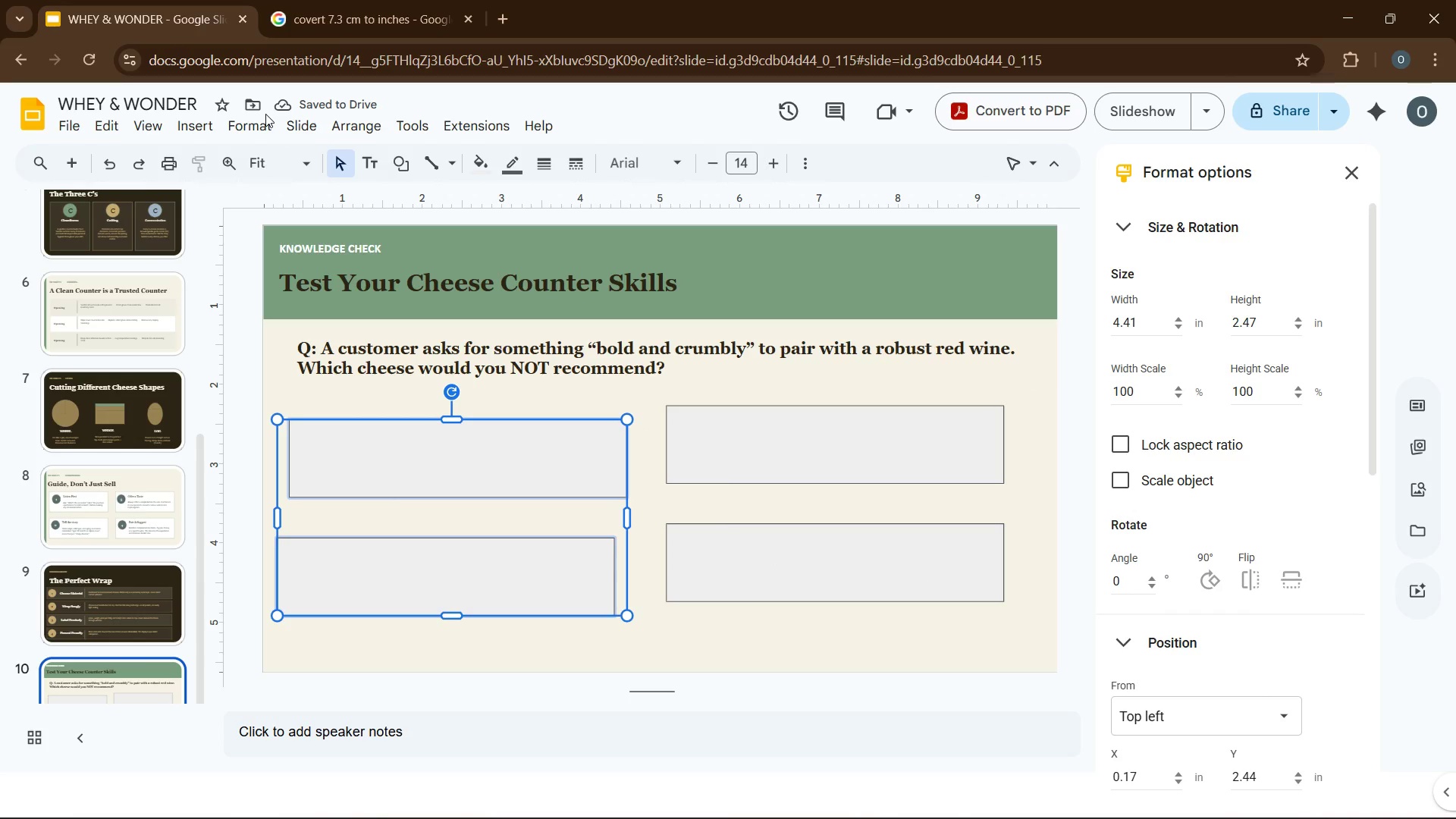 
left_click([347, 132])
 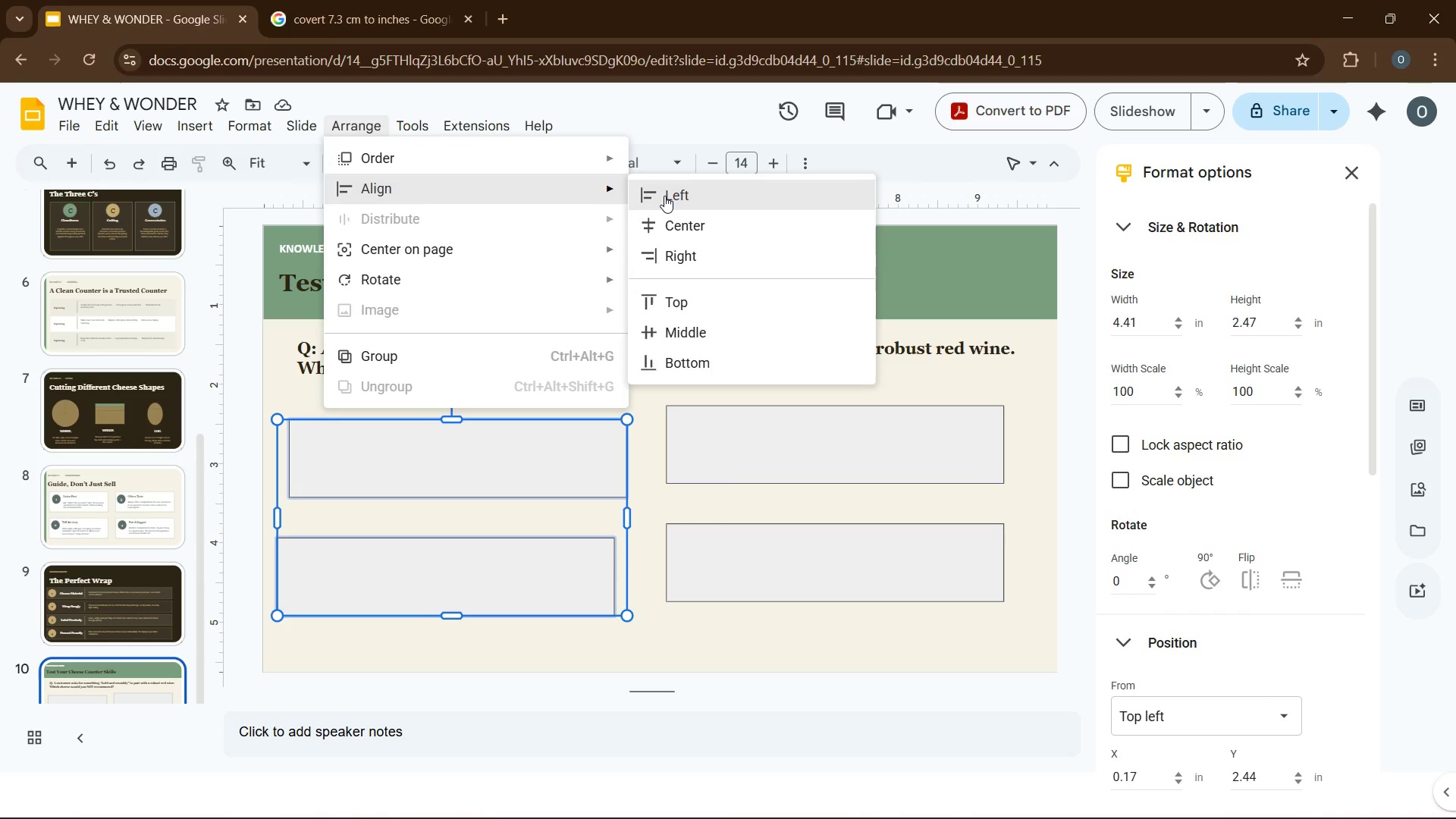 
left_click([664, 196])
 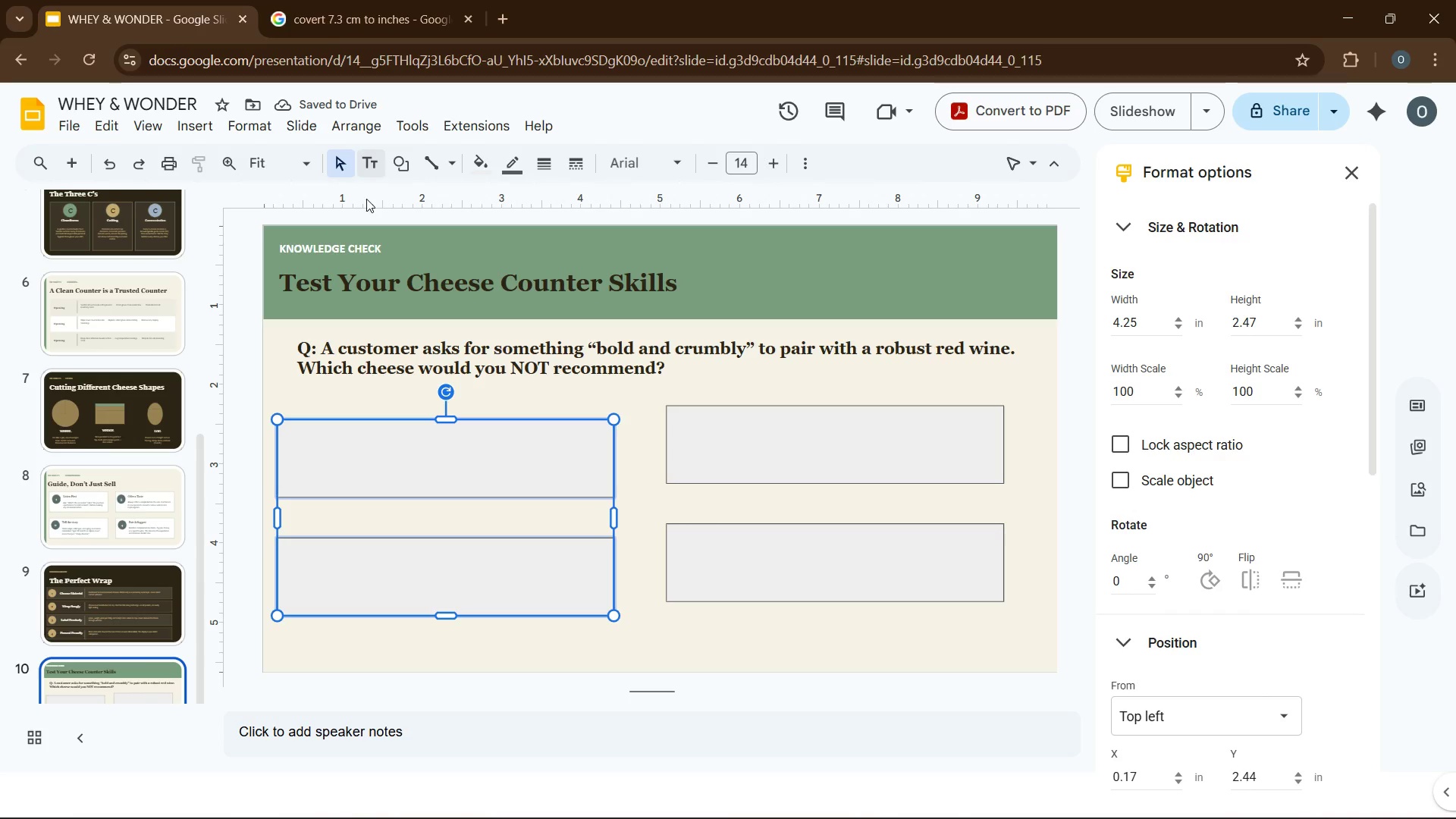 
left_click([426, 649])
 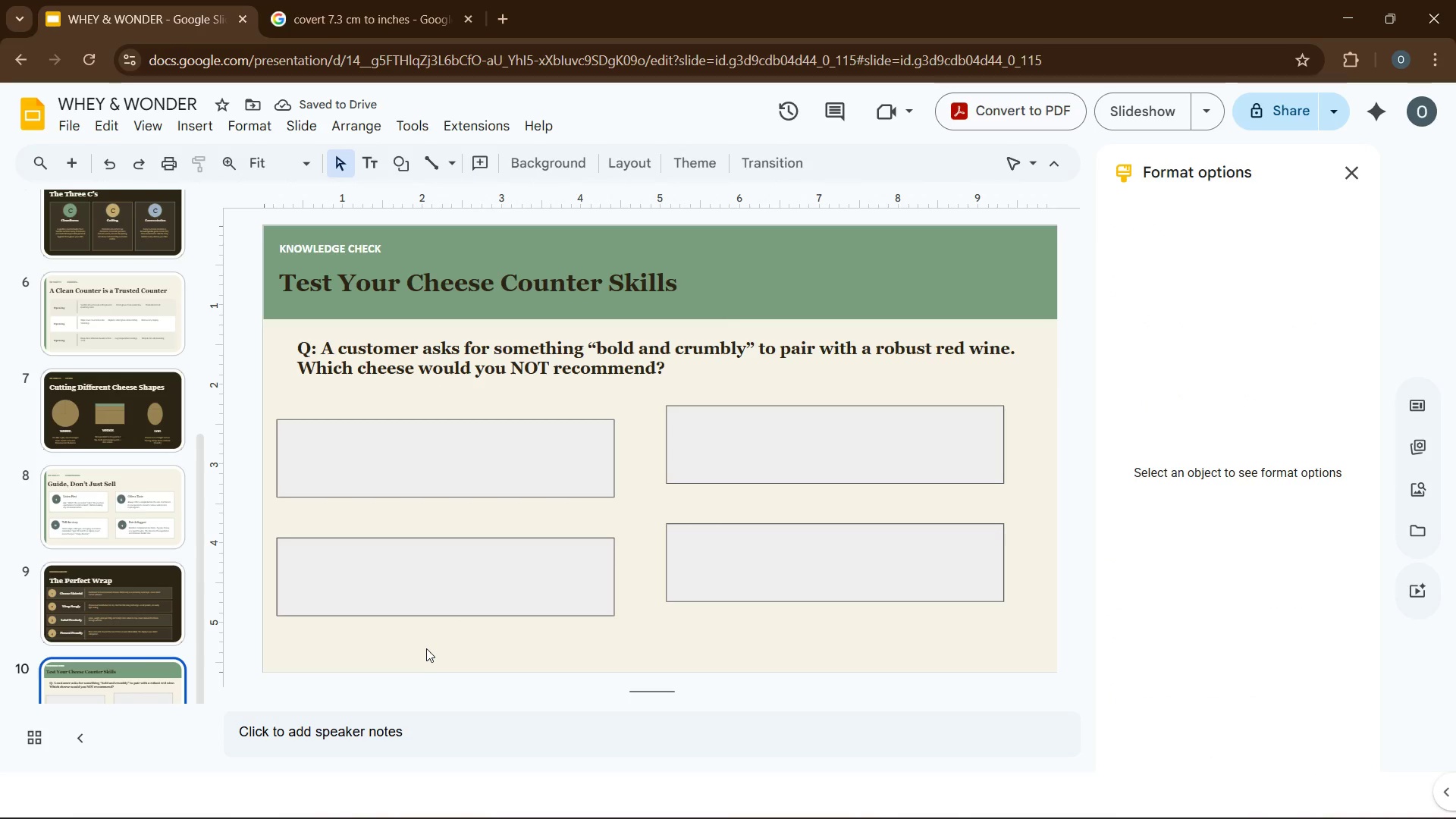 
key(Control+Z)
 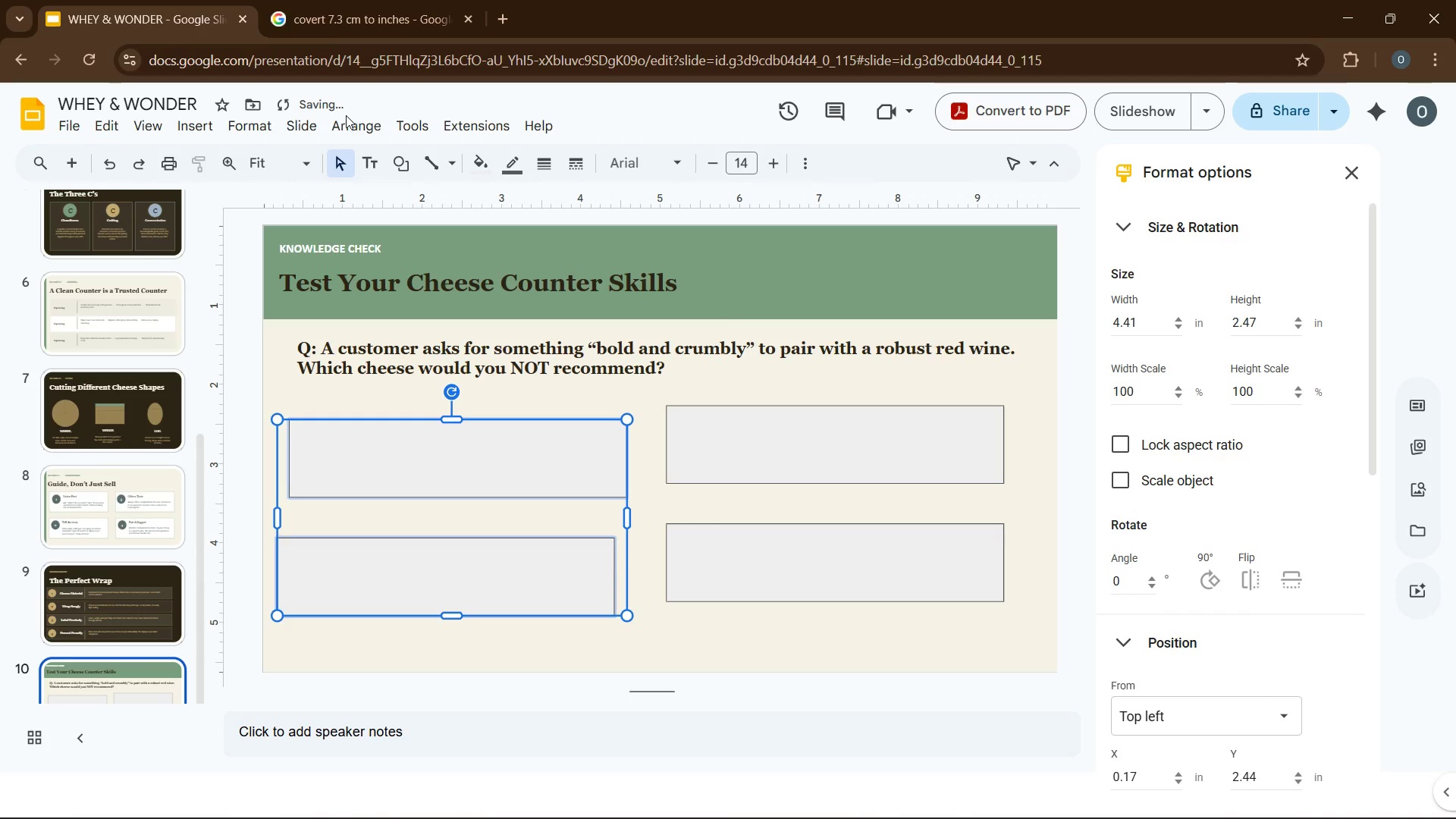 
left_click([351, 119])
 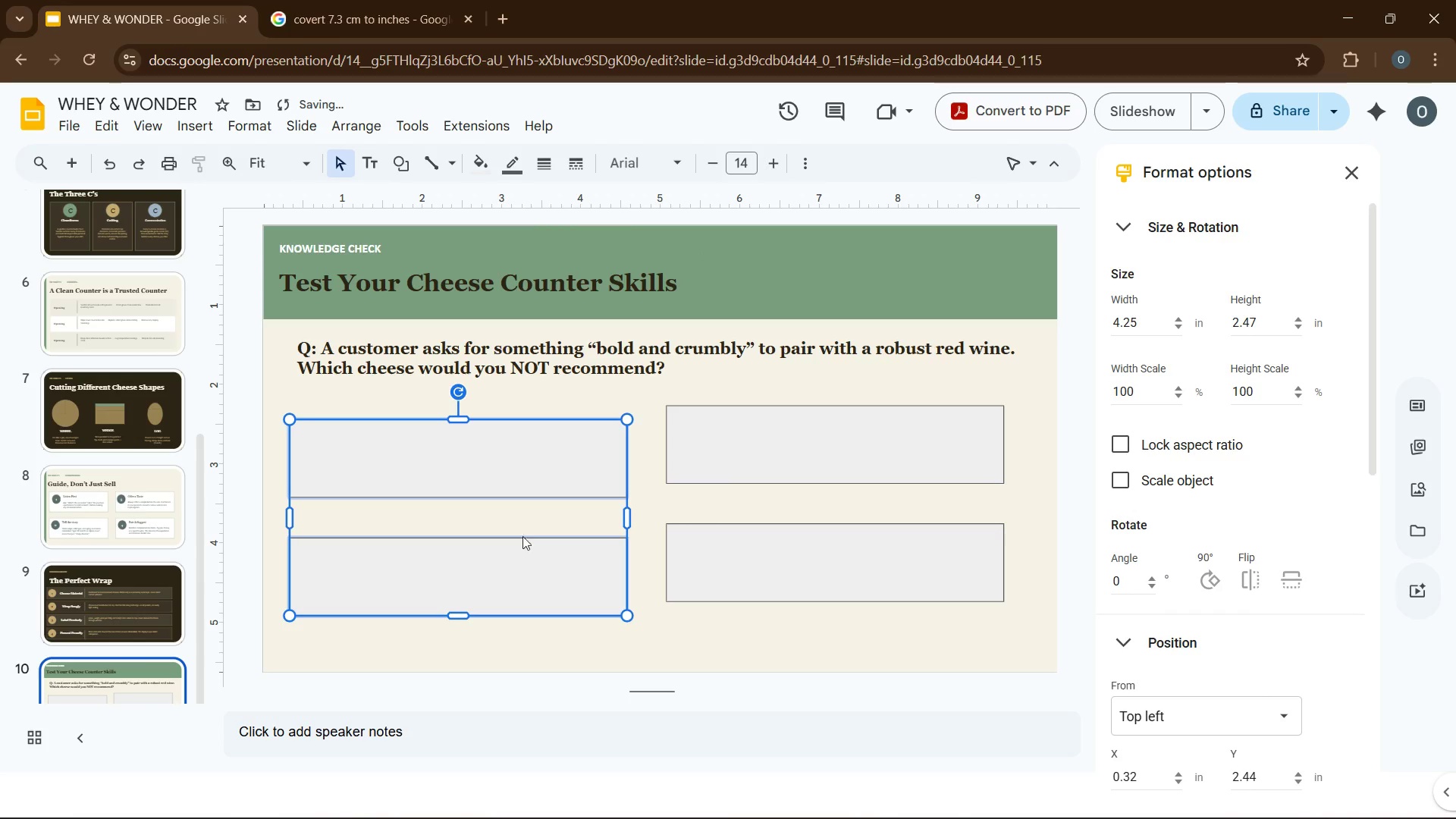 
left_click([371, 121])
 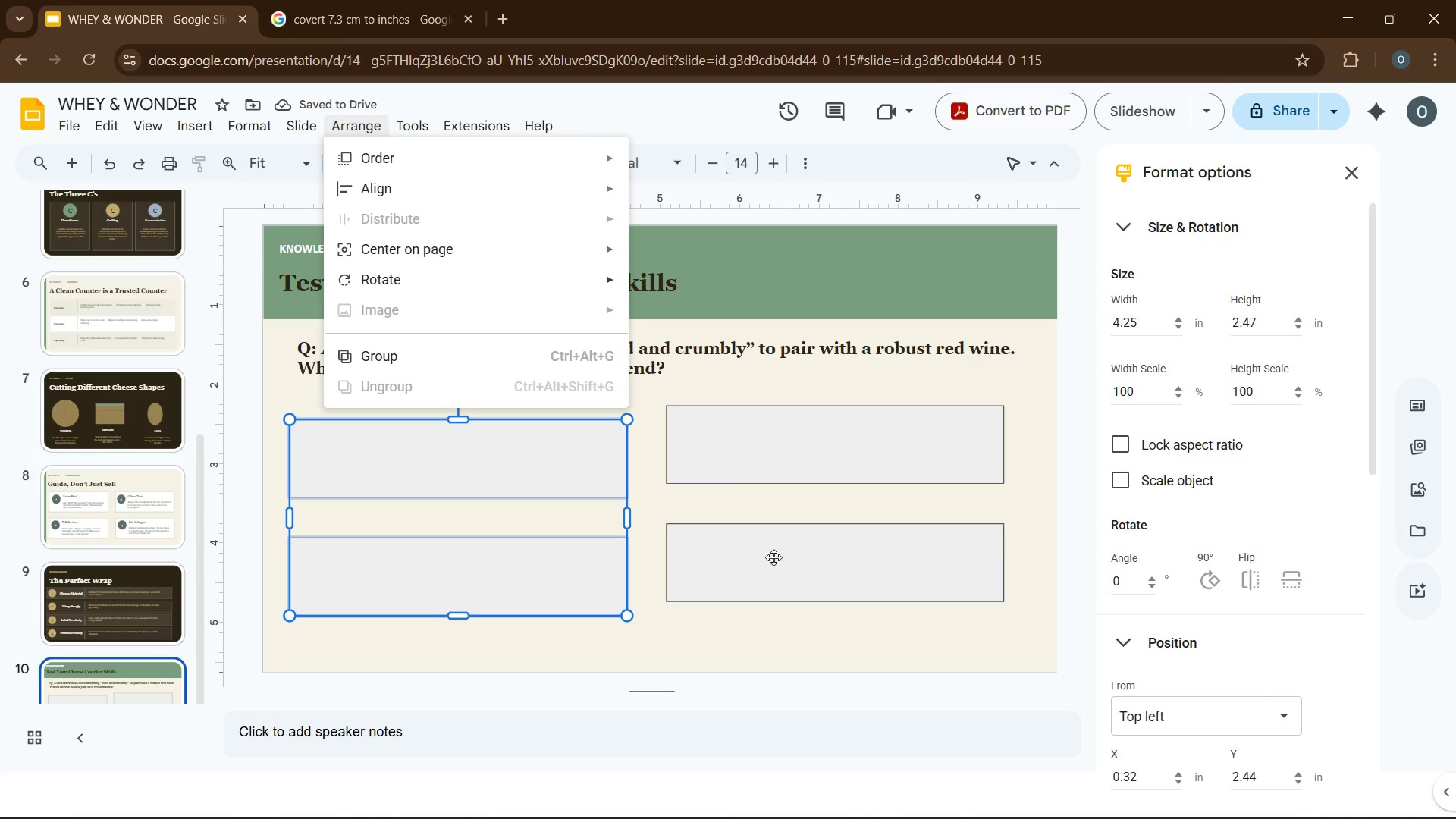 
left_click([804, 561])
 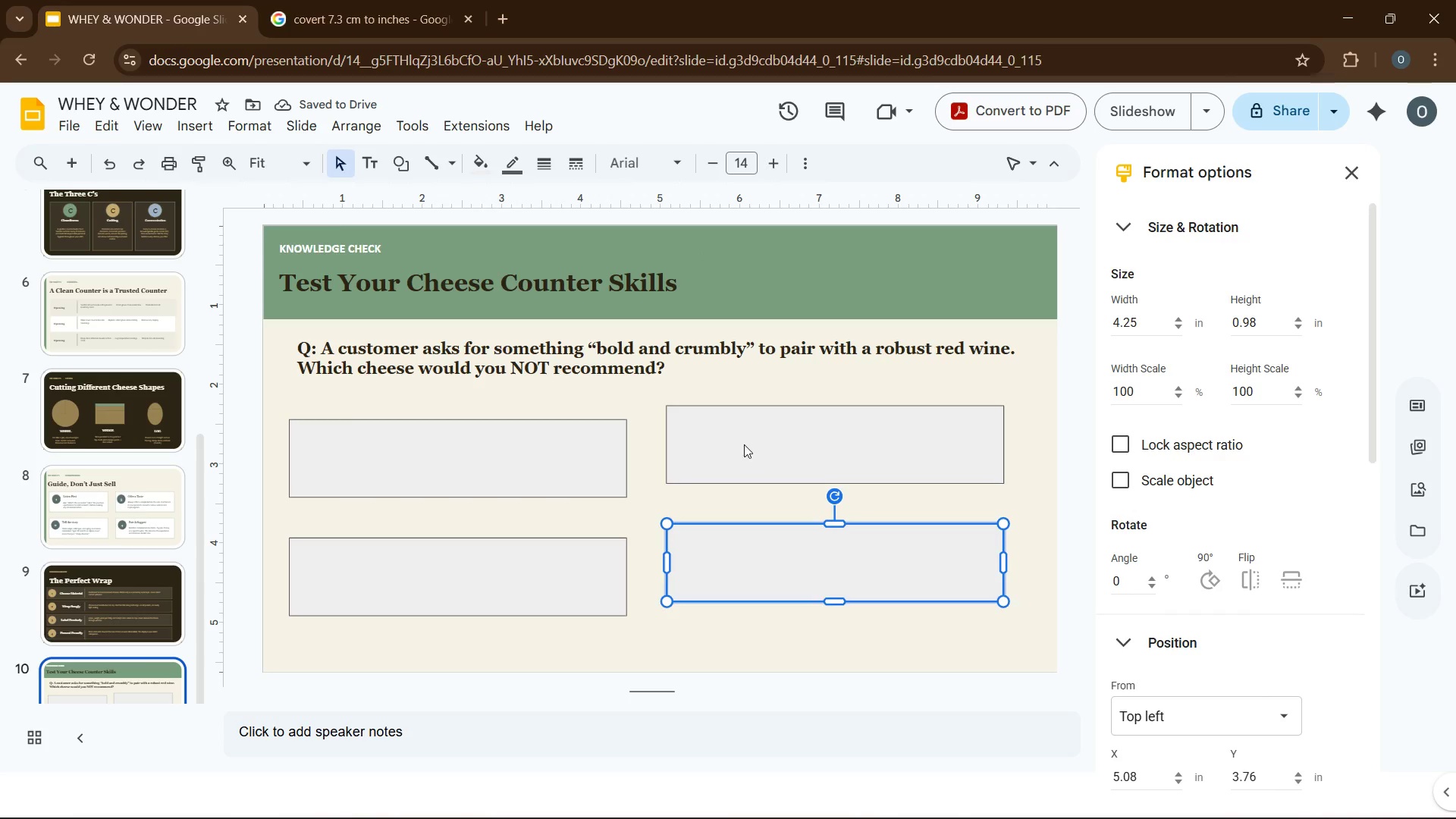 
left_click([744, 444])
 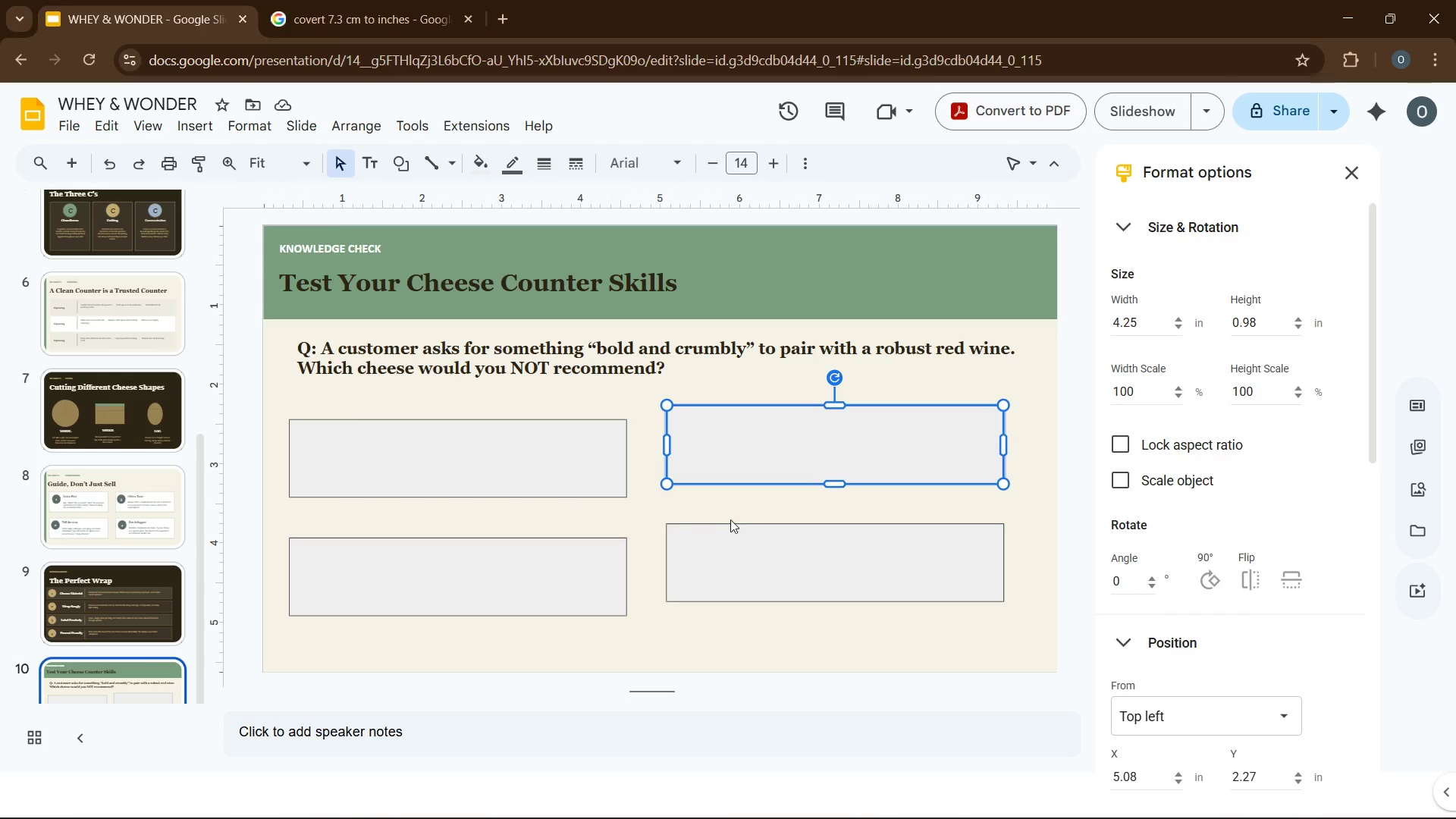 
hold_key(key=ControlLeft, duration=0.72)
left_click([535, 460])
 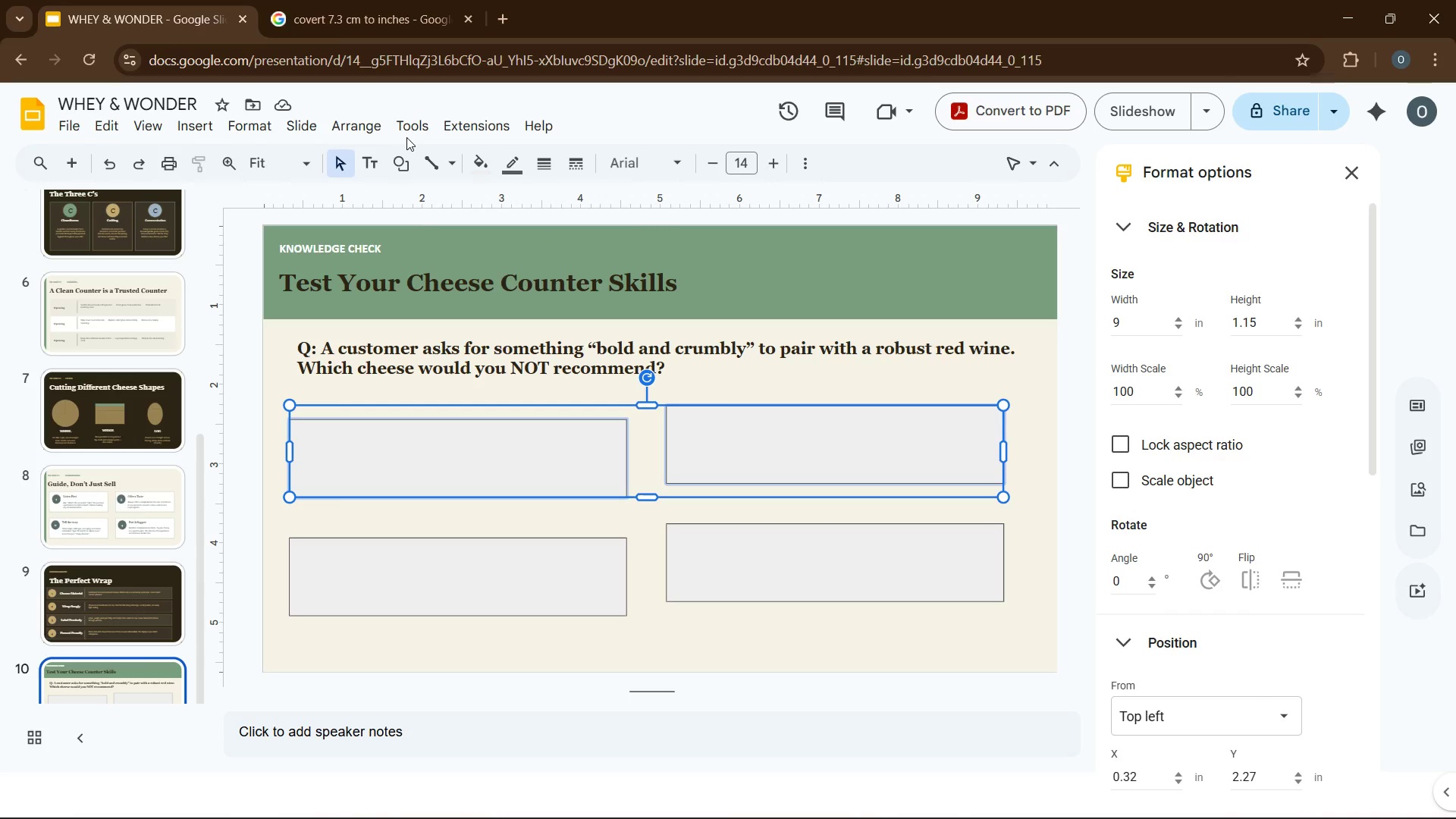 
left_click([363, 124])
 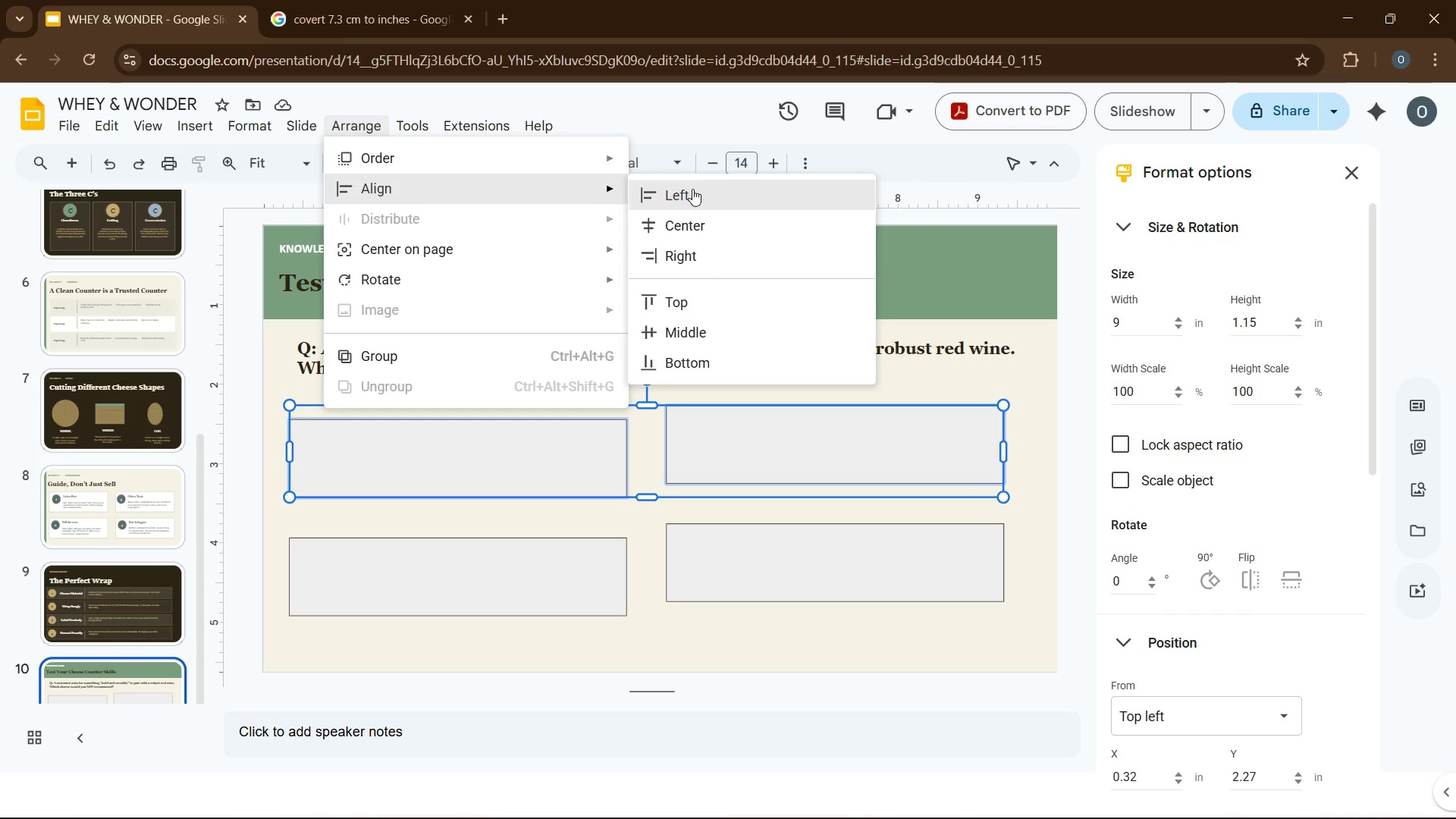 
left_click([705, 220])
 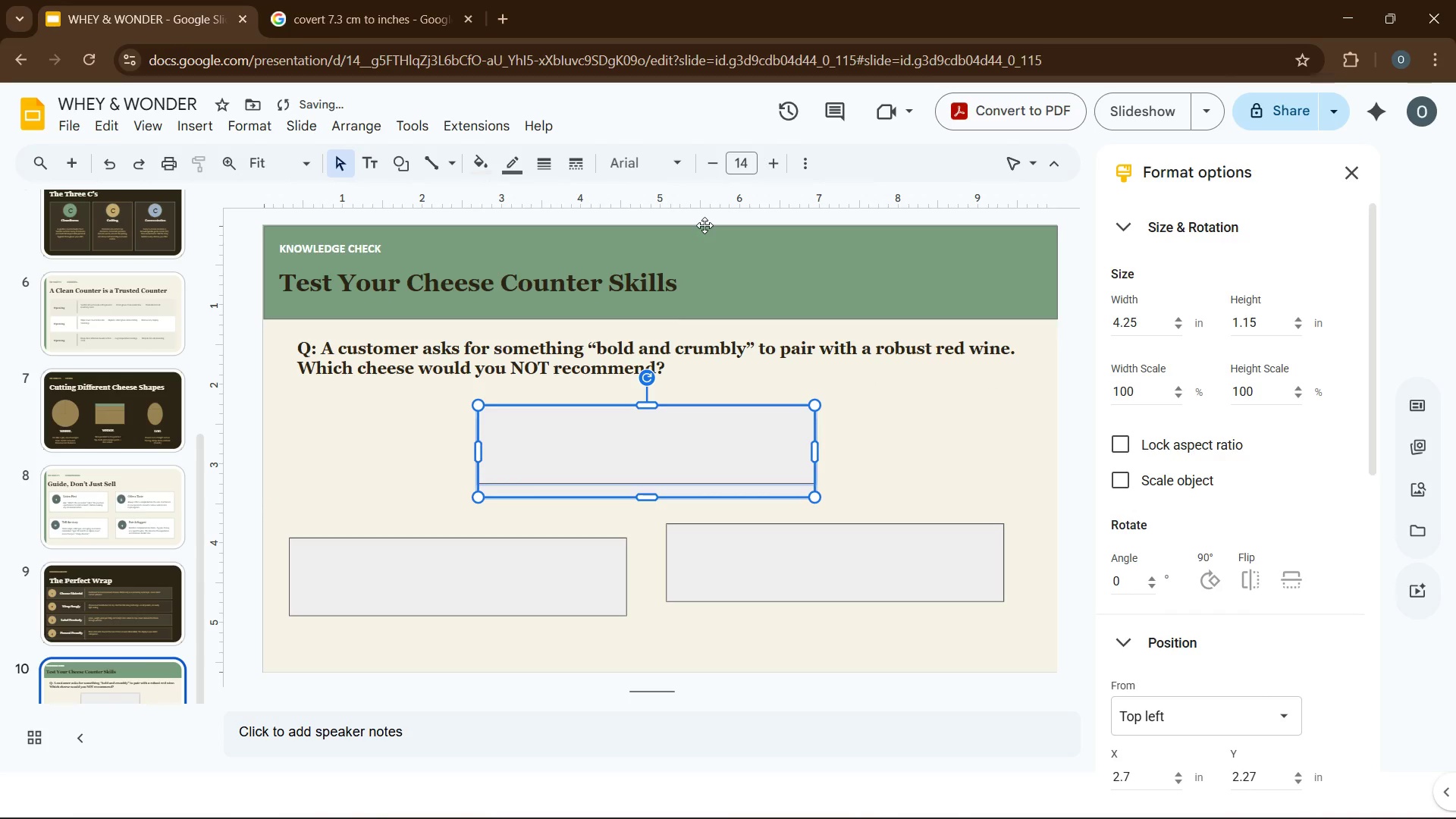 
key(Control+Z)
 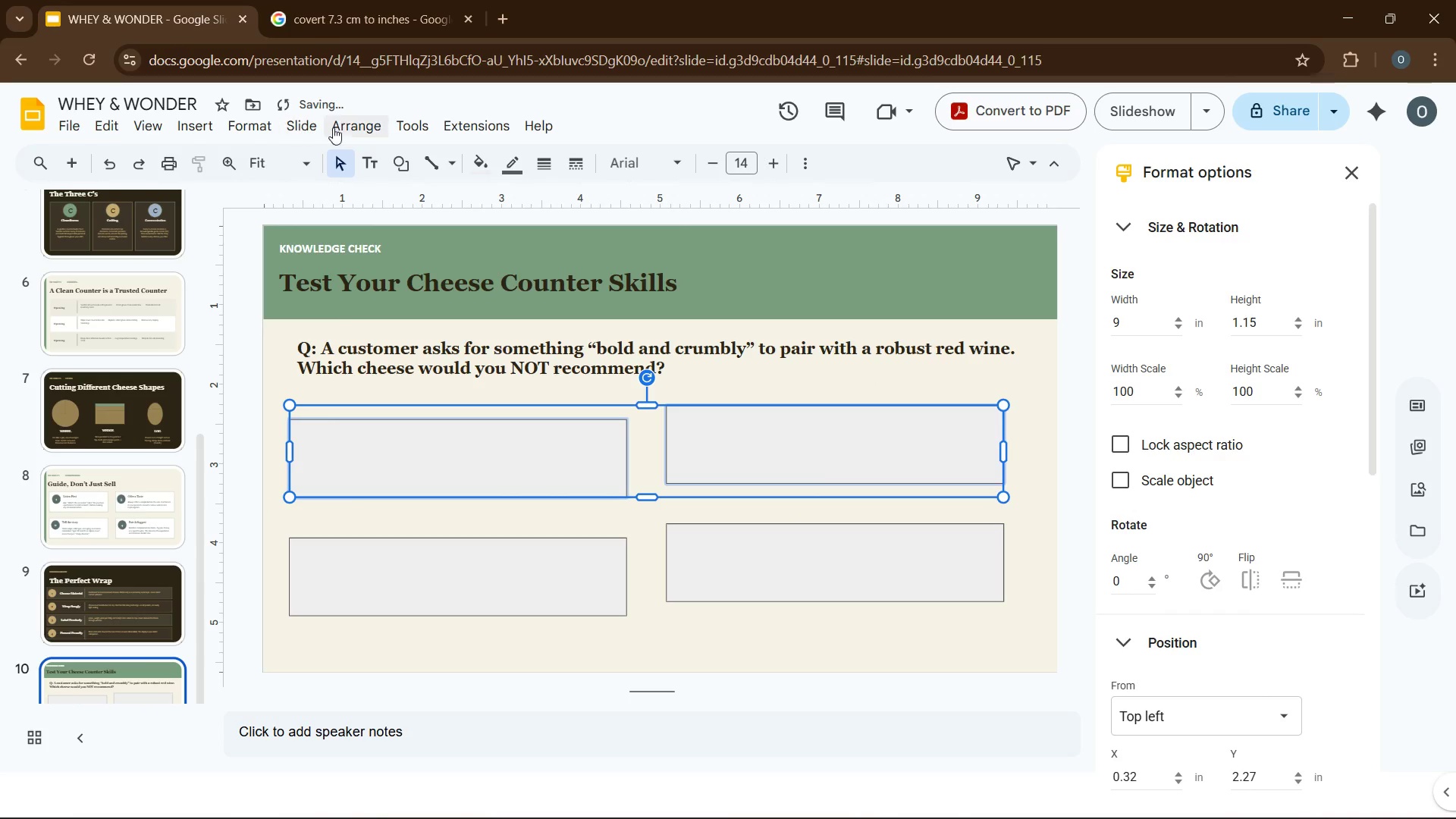 
left_click([346, 129])
 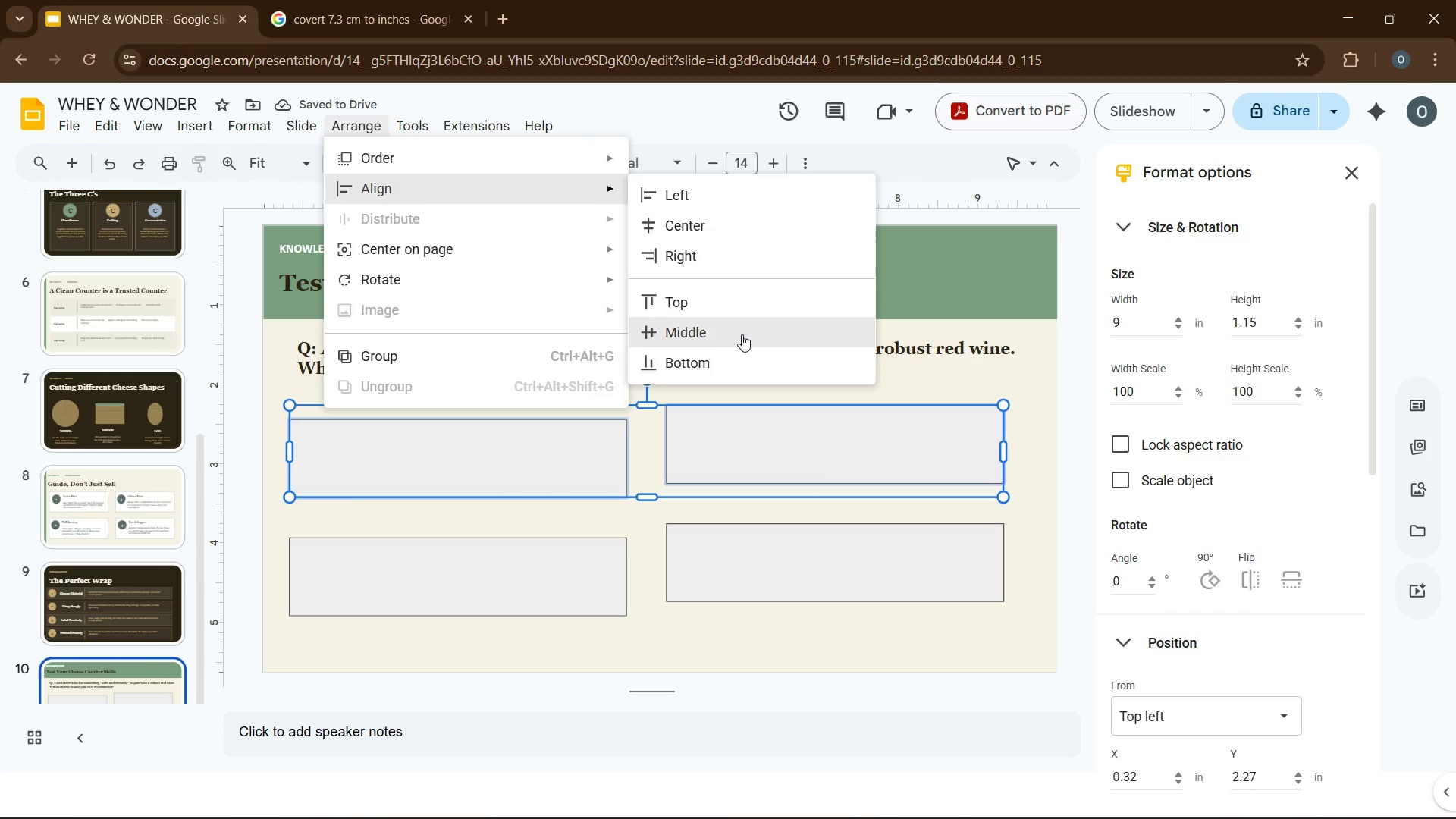 
left_click([739, 365])
 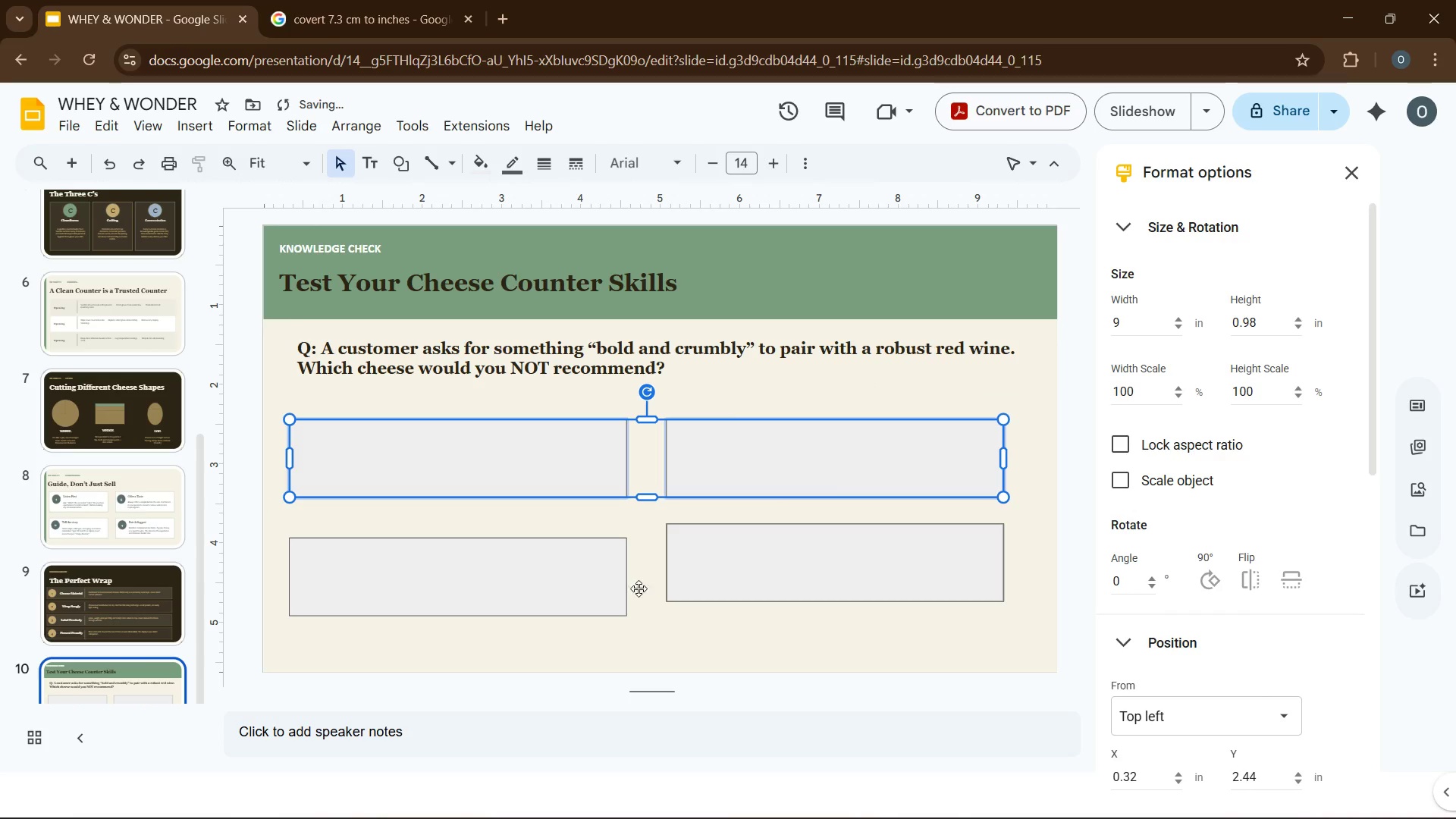 
left_click([591, 579])
 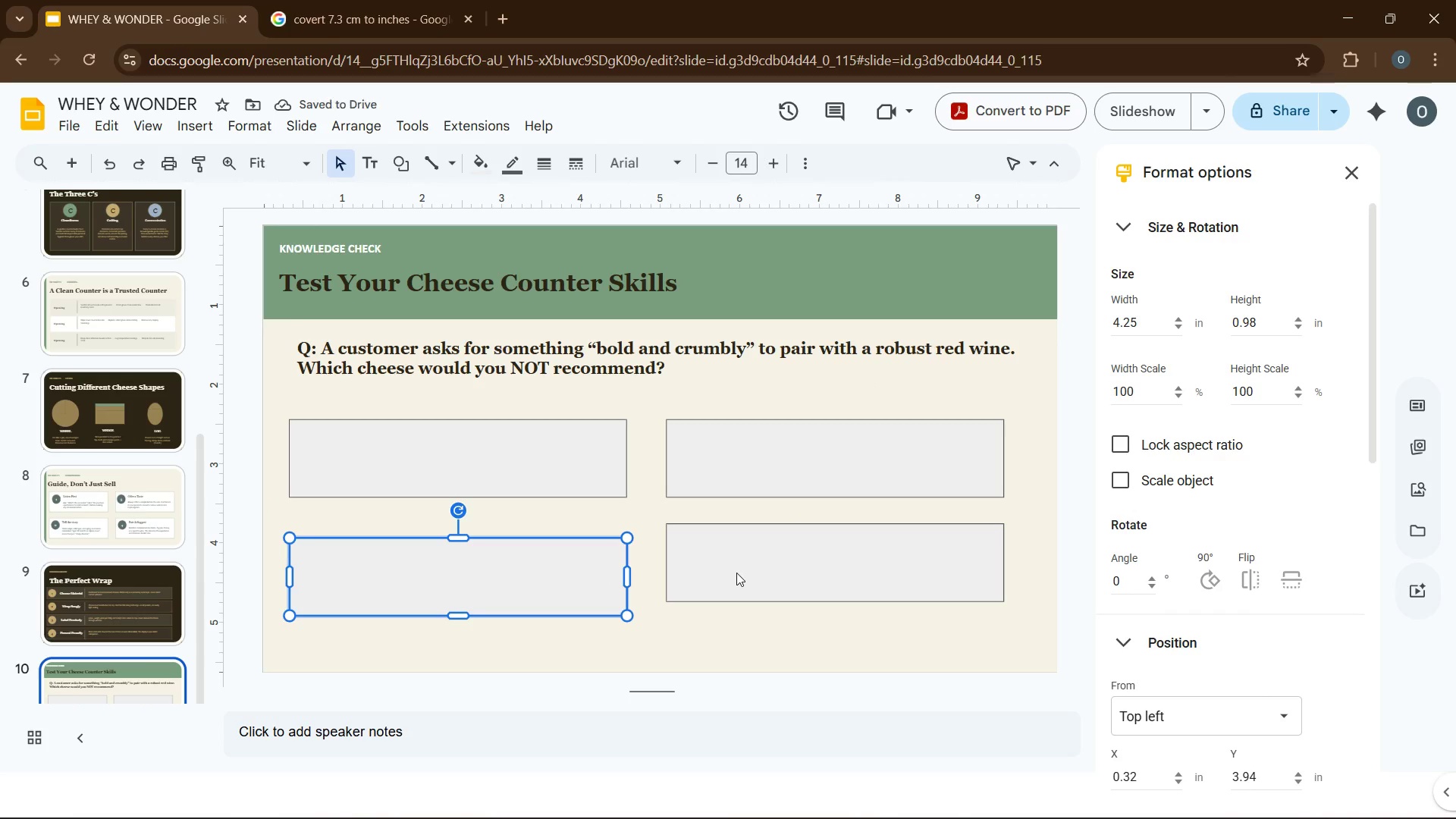 
hold_key(key=ControlLeft, duration=0.66)
left_click([742, 573])
 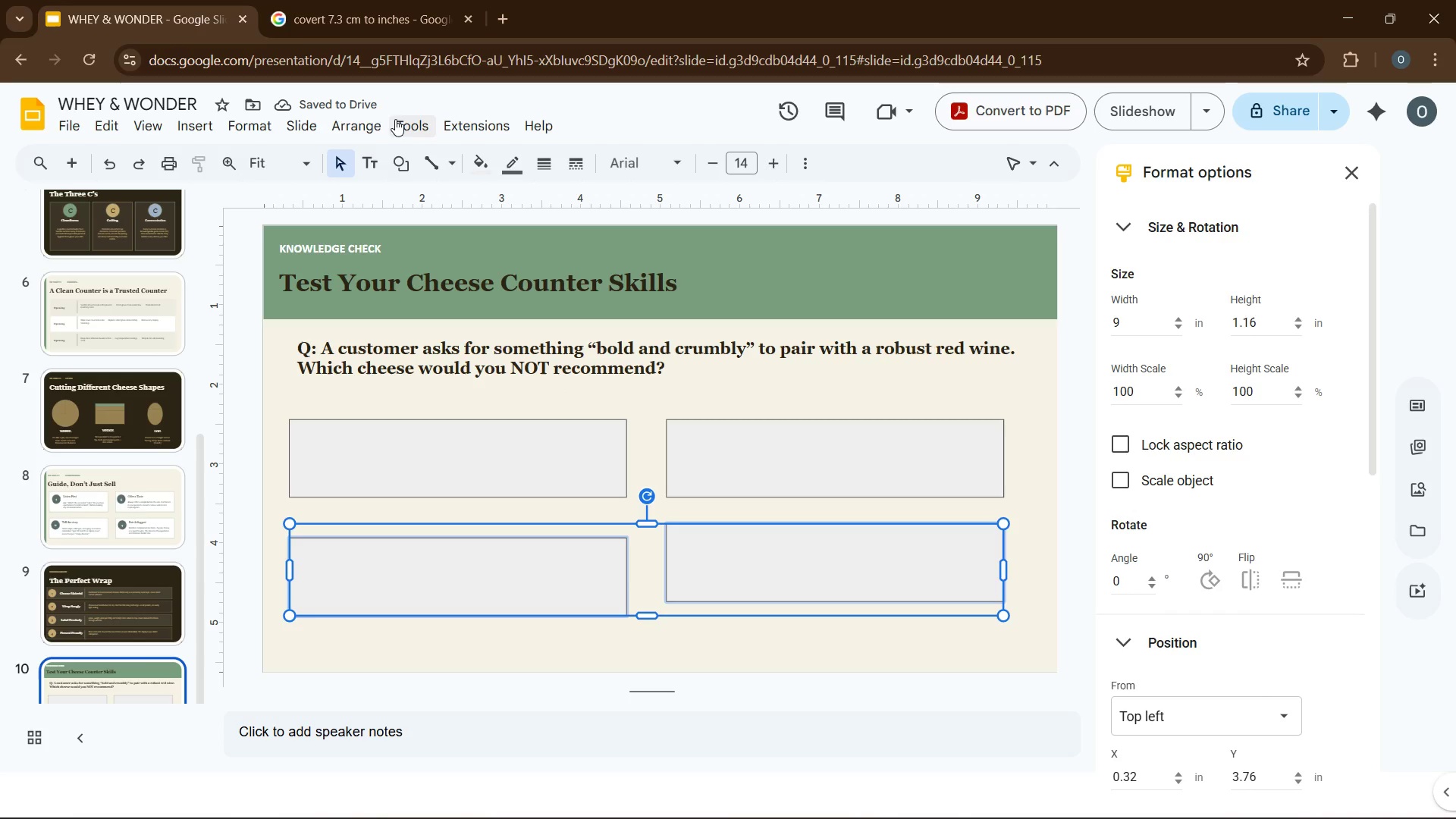 
left_click([365, 124])
 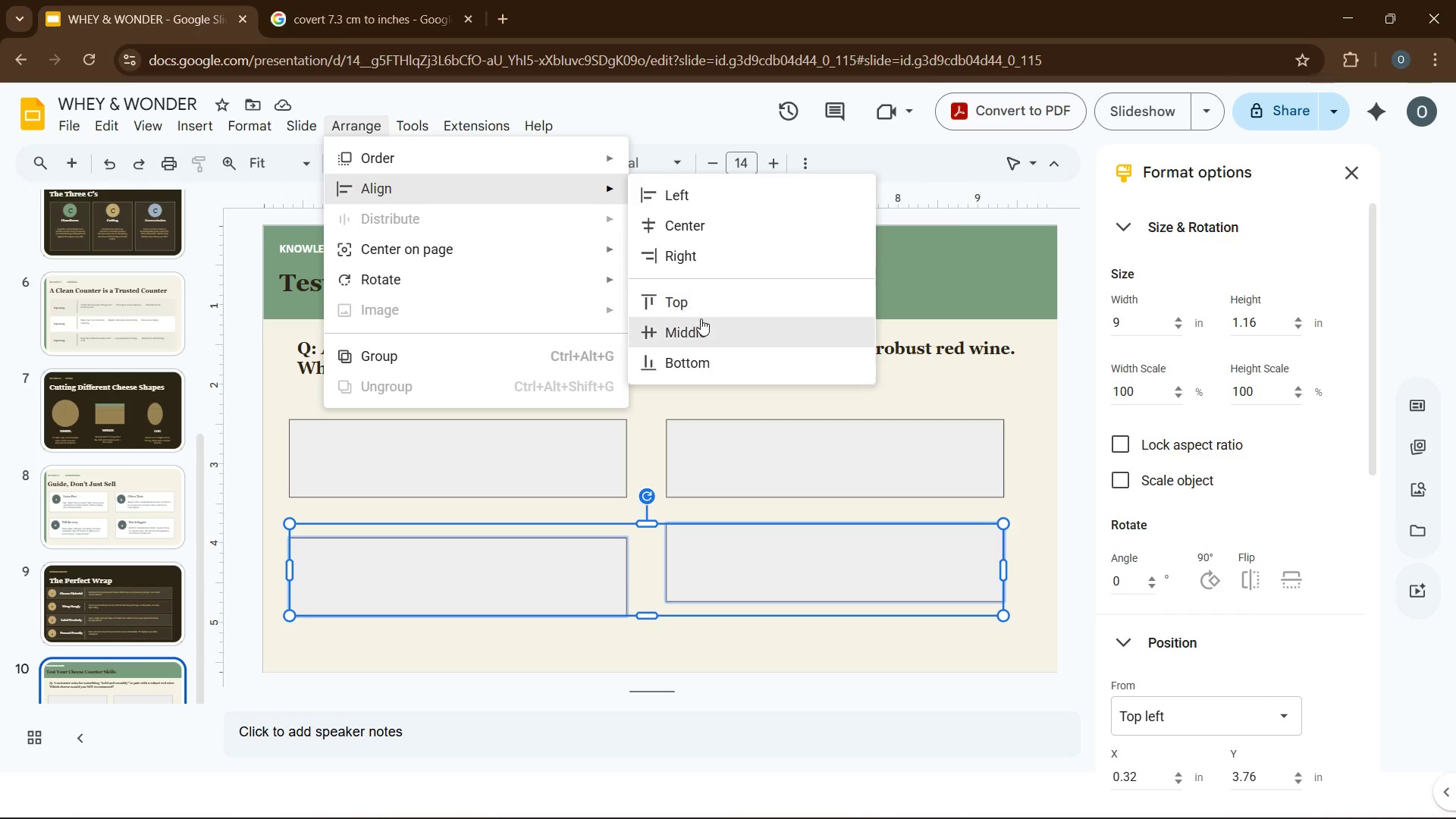 
left_click([700, 309])
 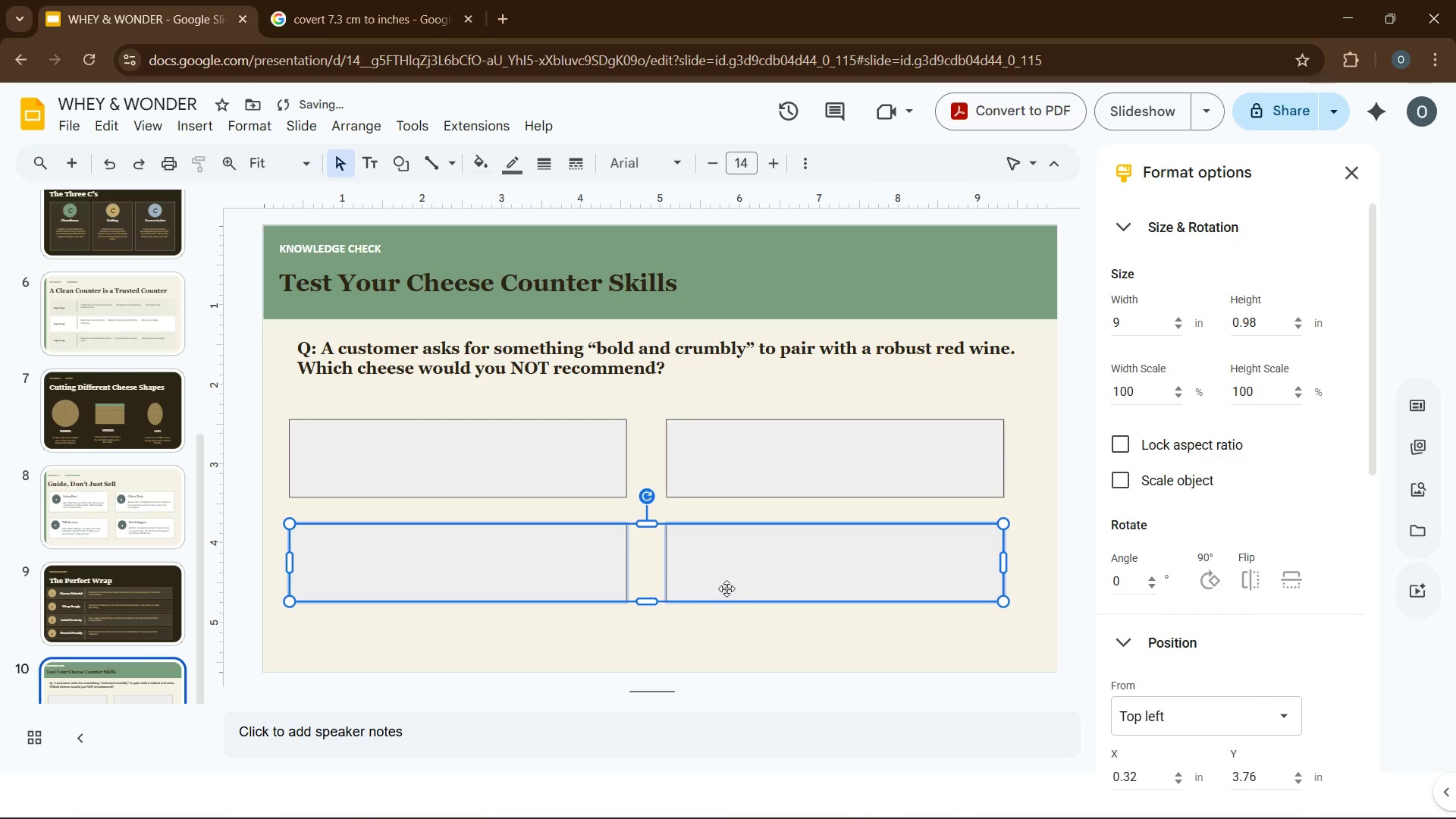 
left_click([708, 629])
 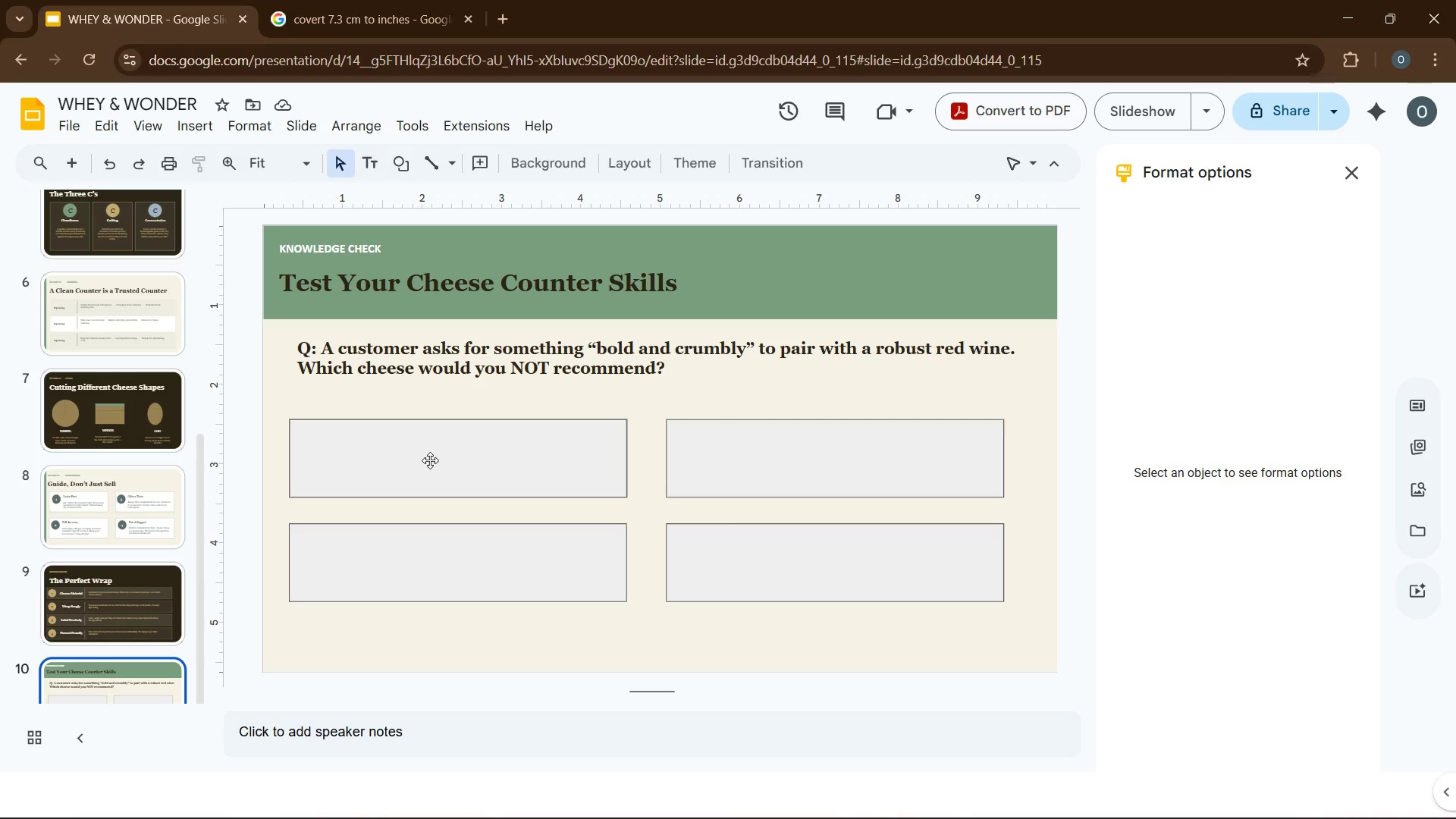 
wait(11.95)
 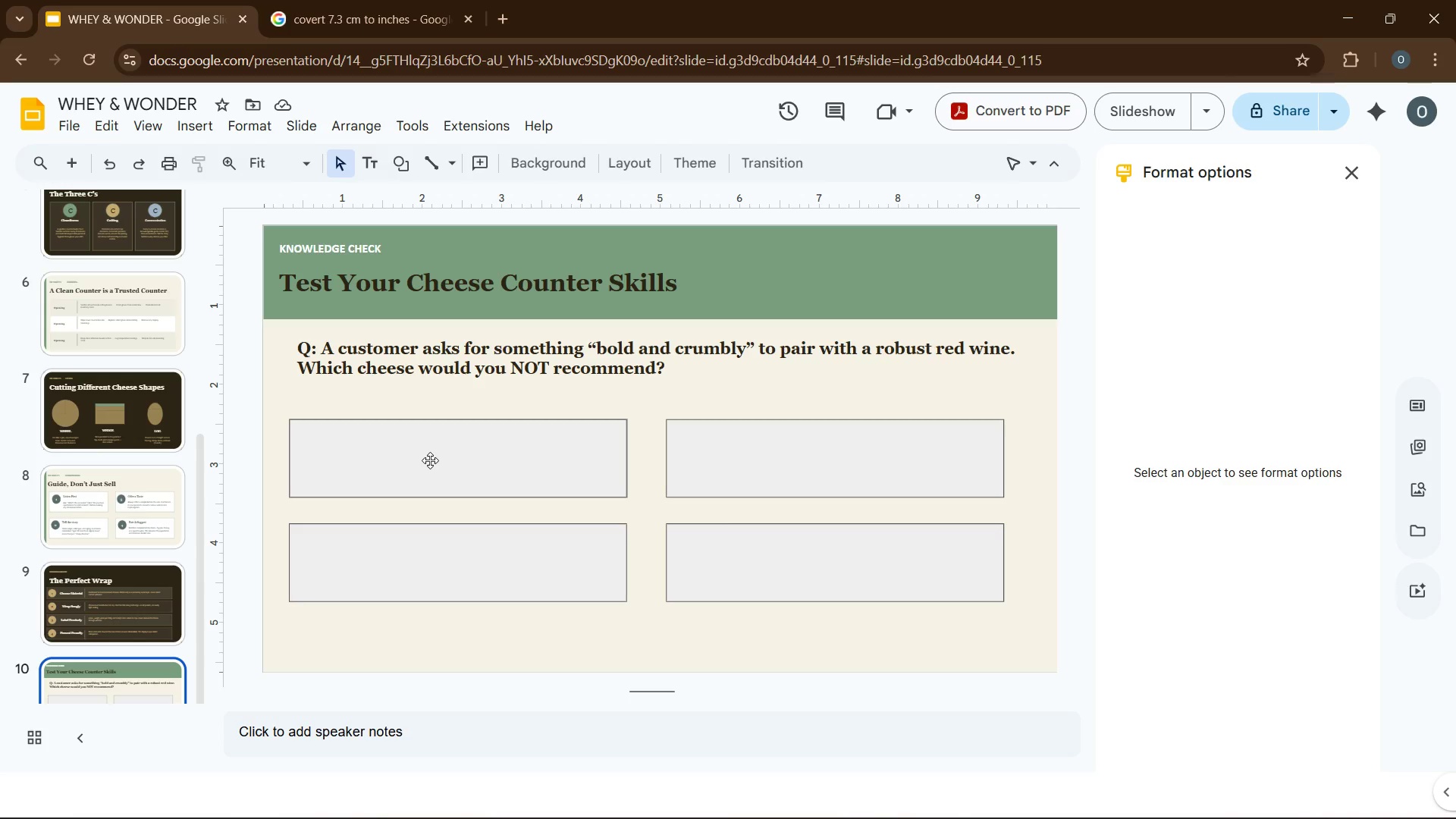 
mouse_move([670, 795])
 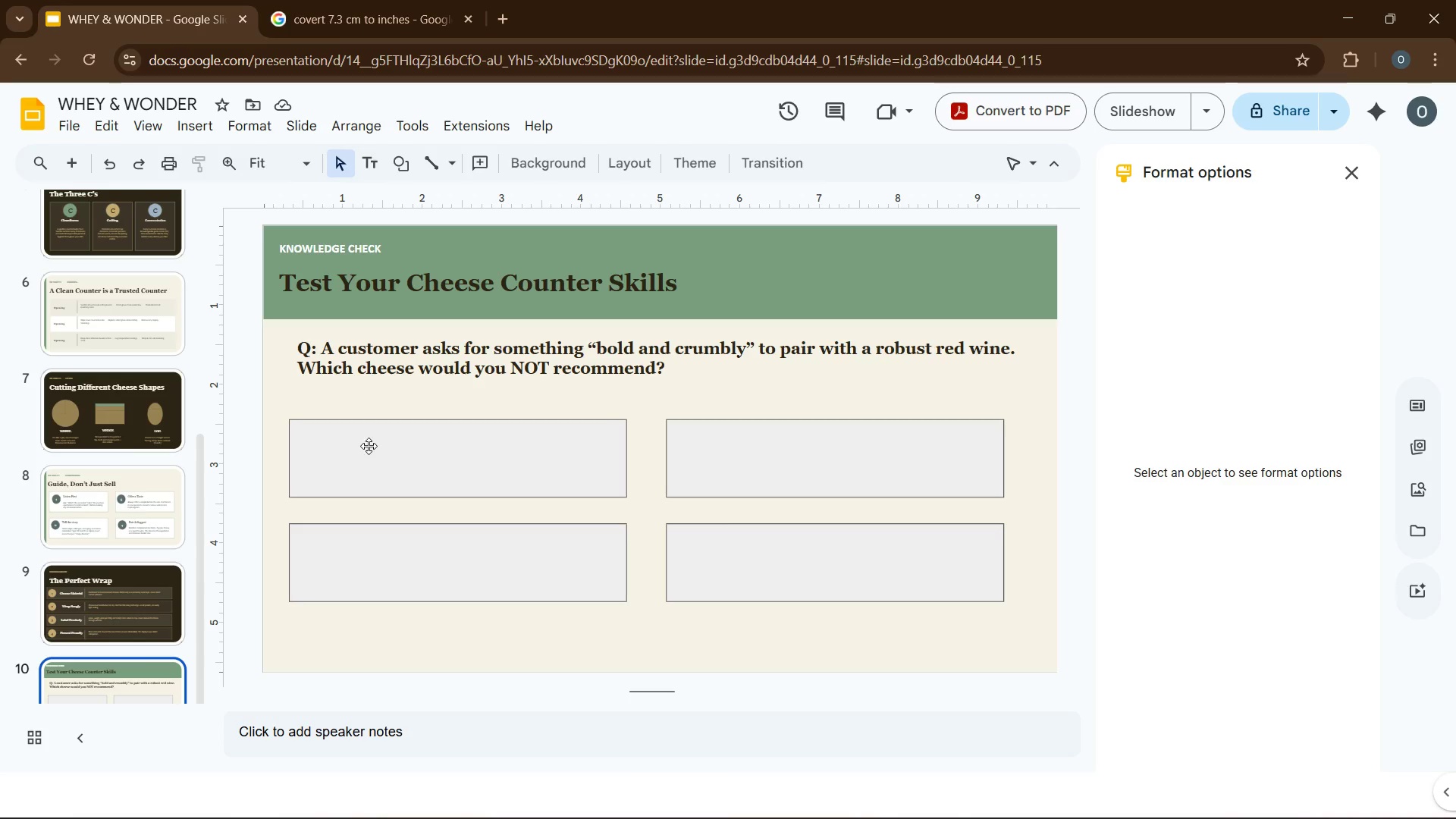 
left_click([369, 446])
 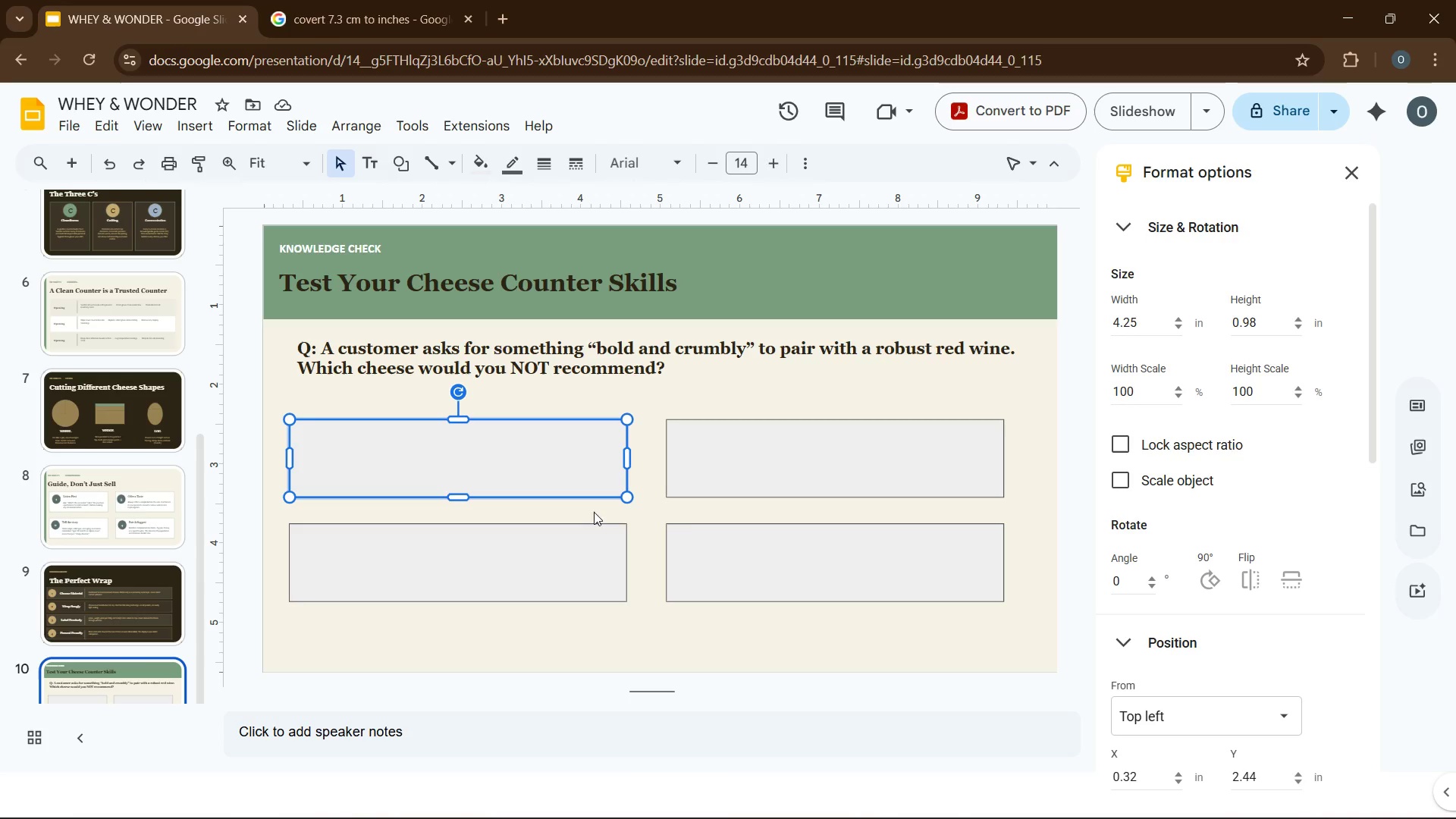 
hold_key(key=ControlLeft, duration=2.36)
left_click([735, 472])
 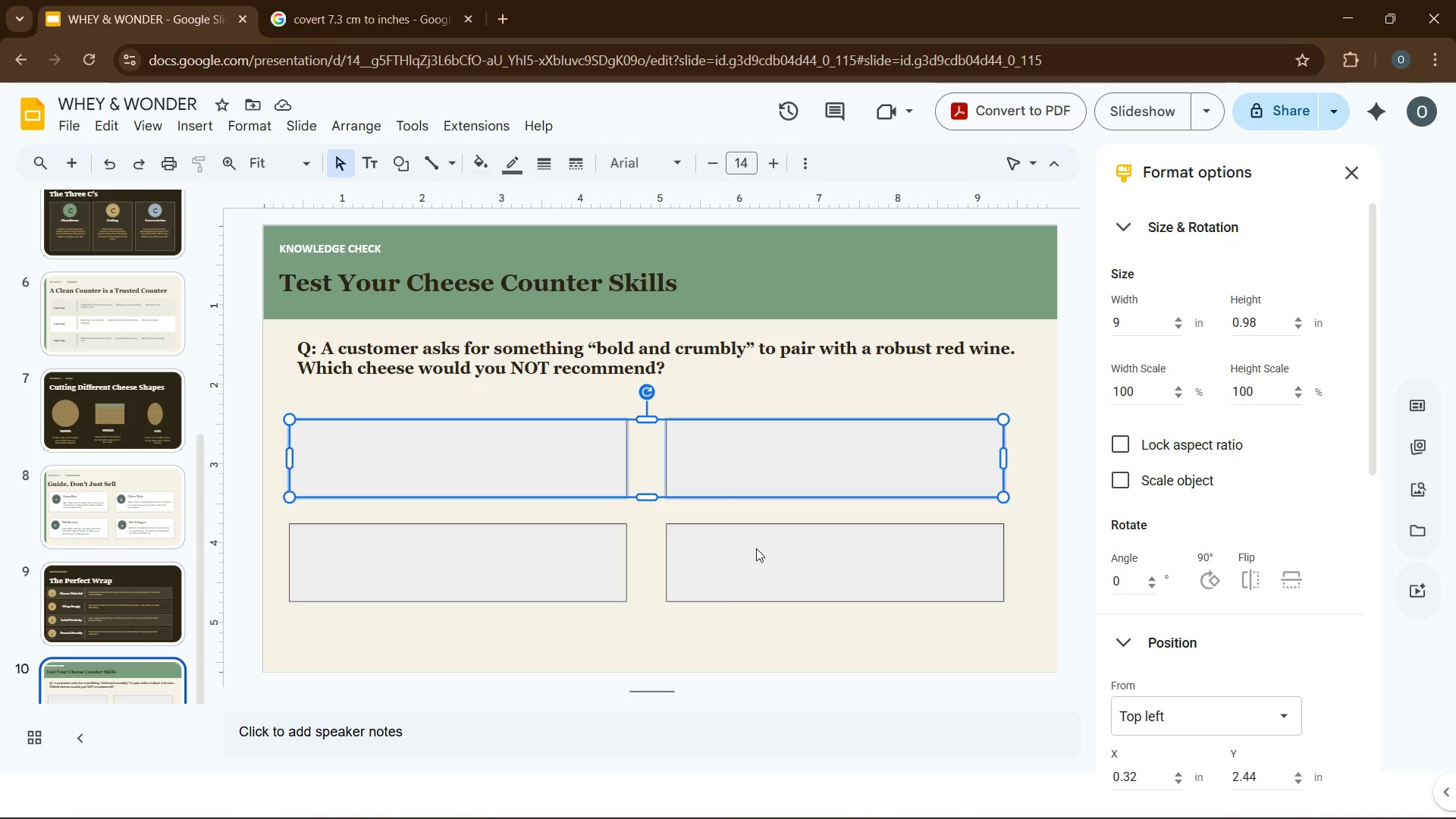 
left_click([756, 548])
 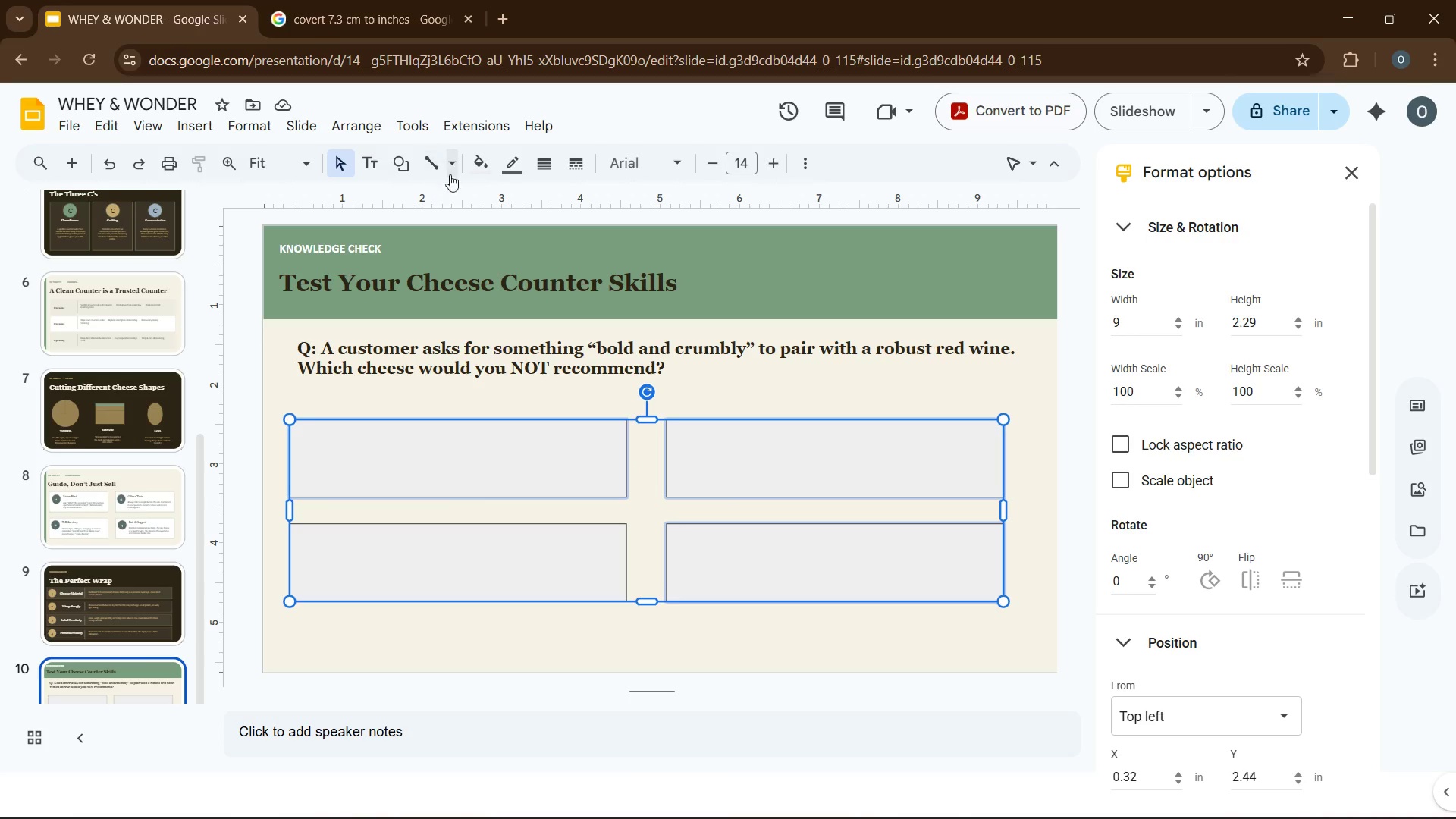 
left_click([479, 172])
 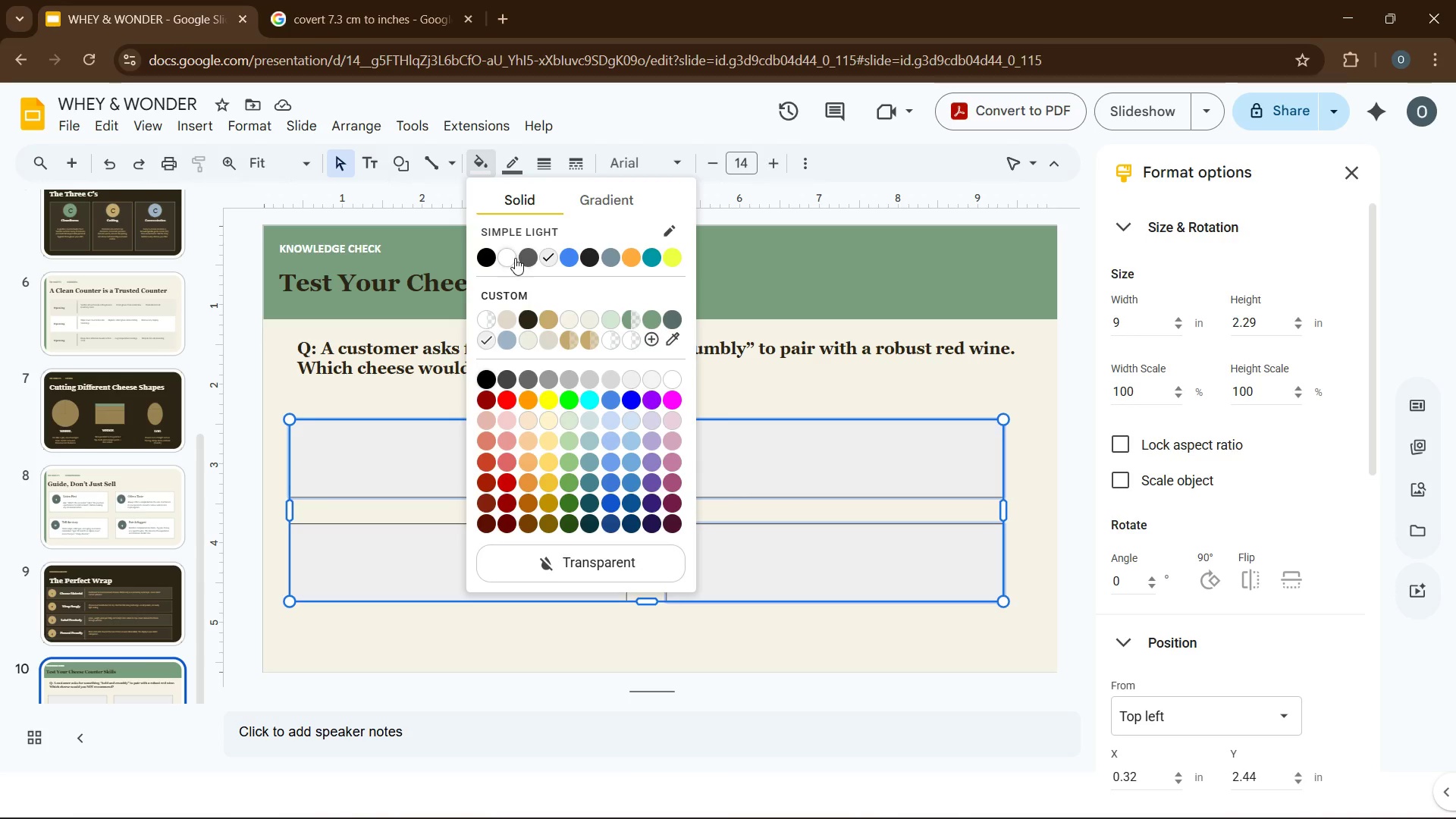 
left_click([513, 259])
 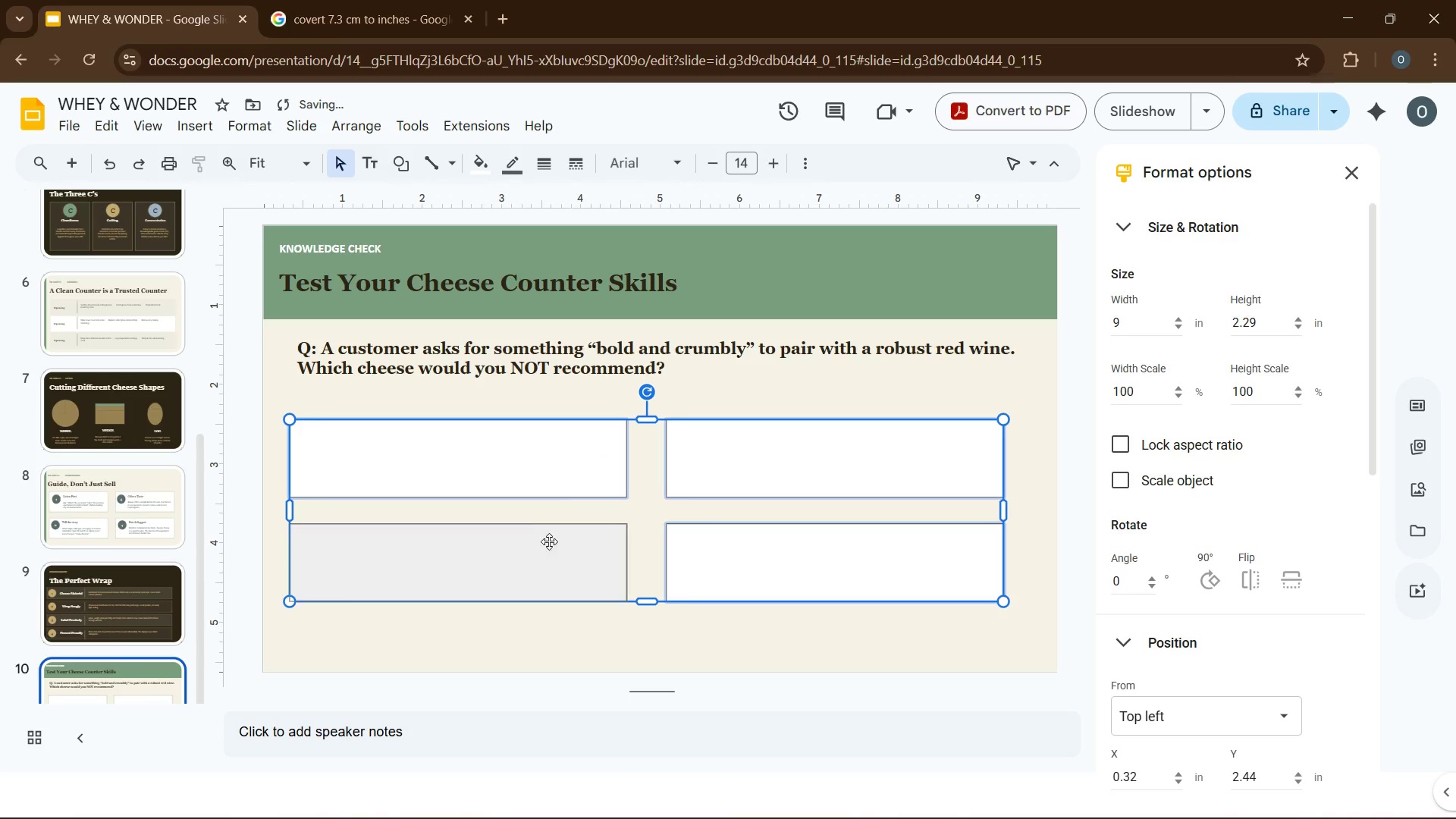 
left_click([549, 543])
 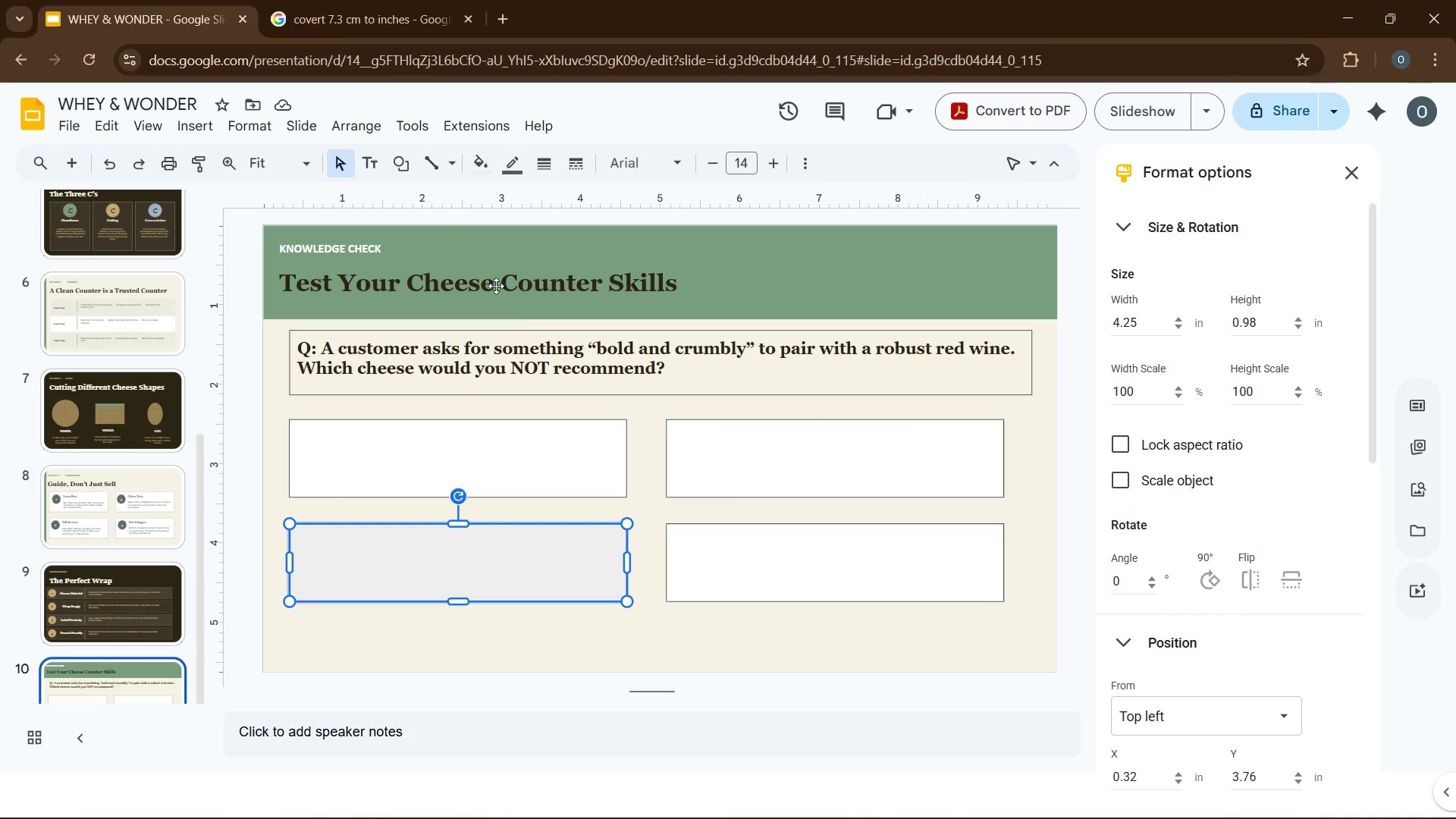 
wait(19.52)
 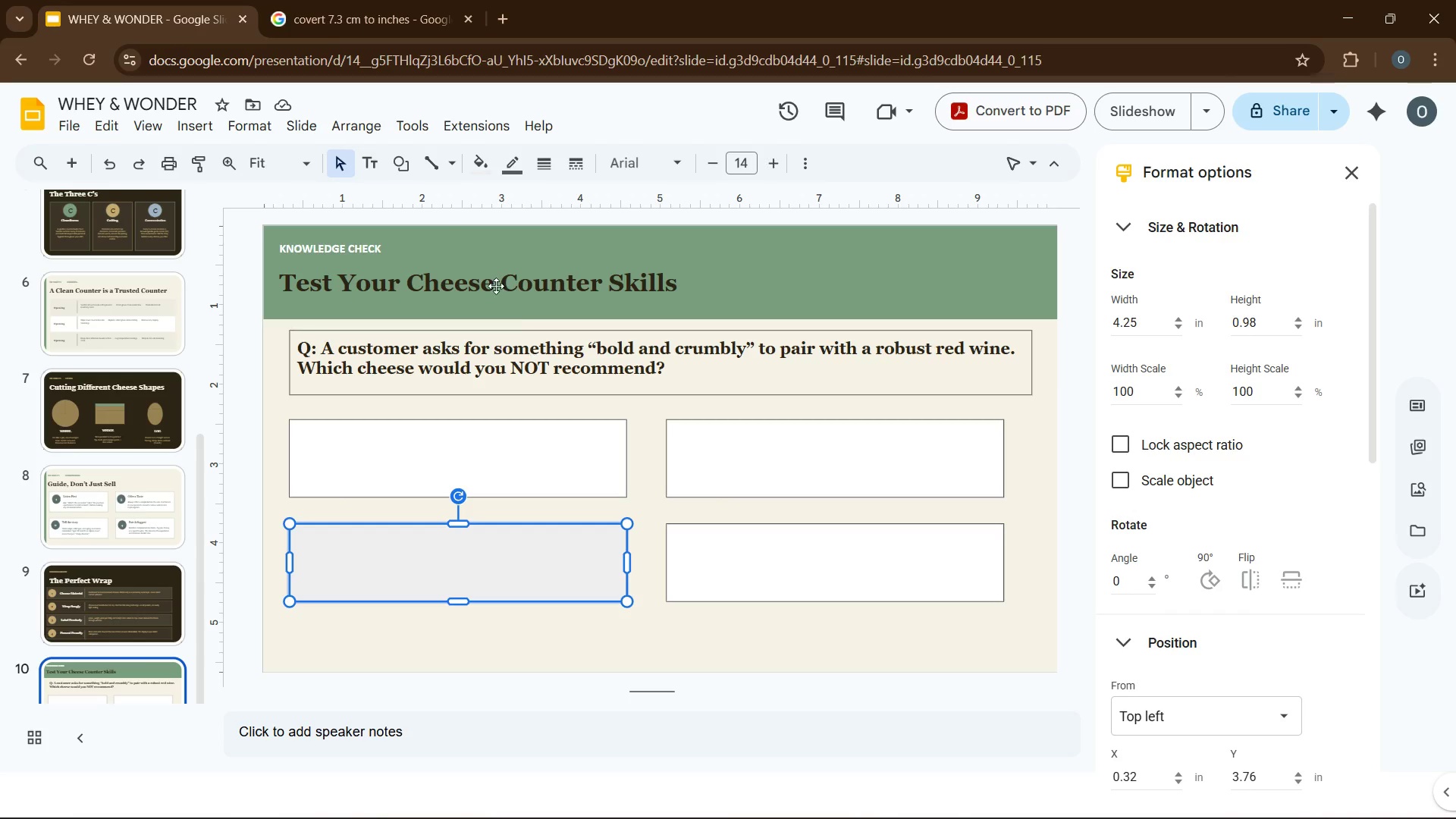 
left_click([486, 171])
 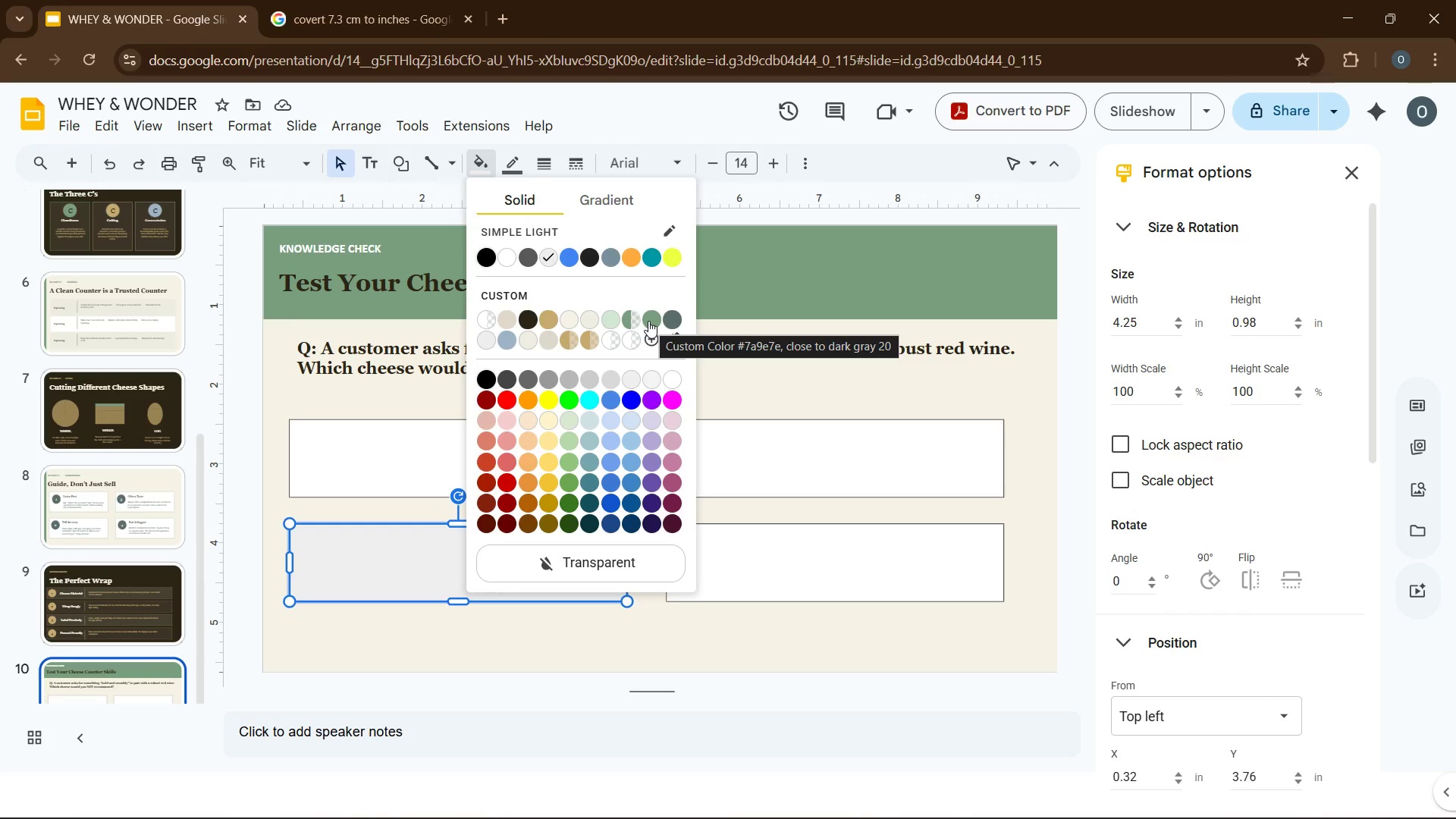 
wait(5.09)
 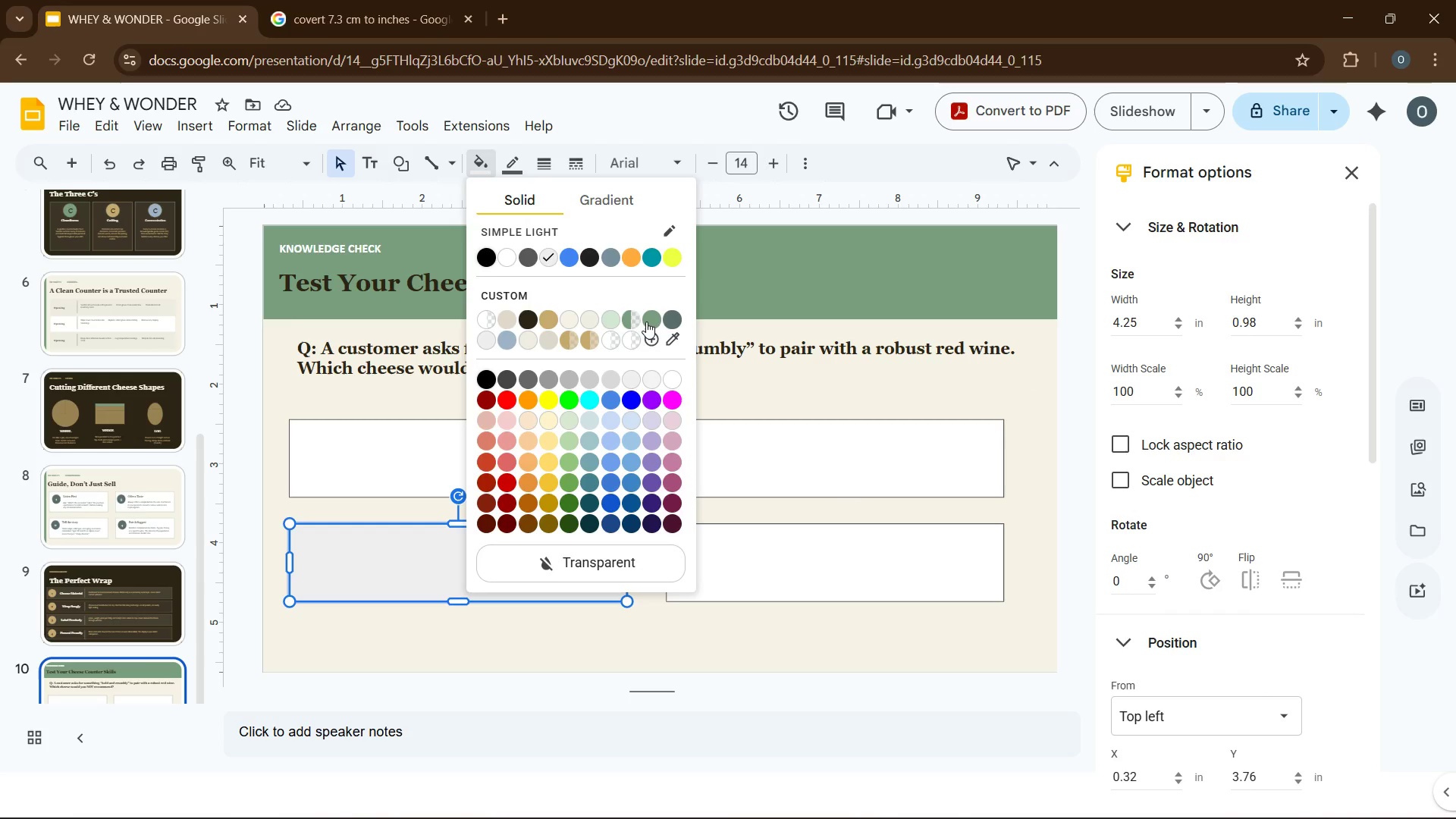 
left_click([648, 320])
 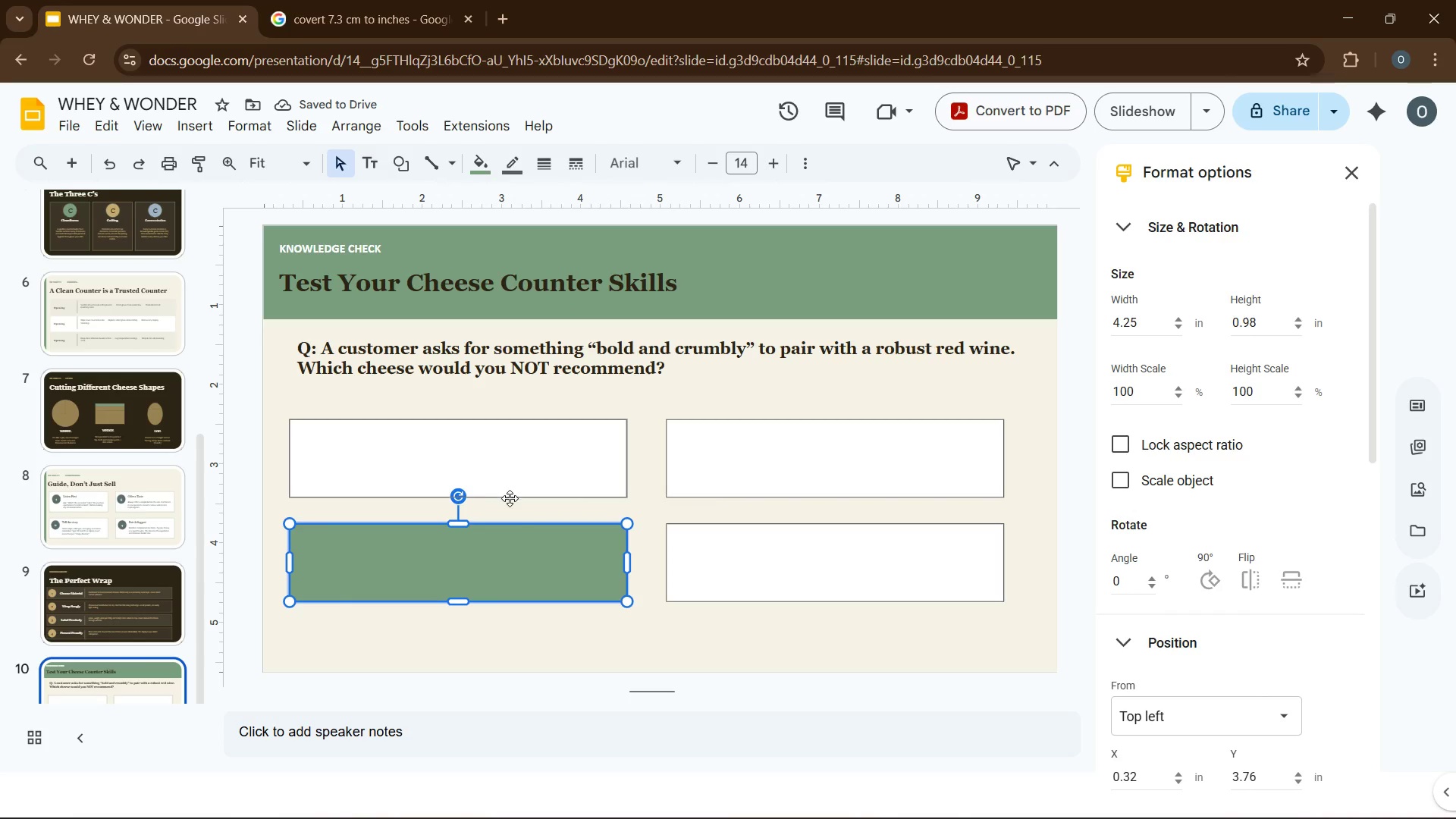 
wait(6.06)
 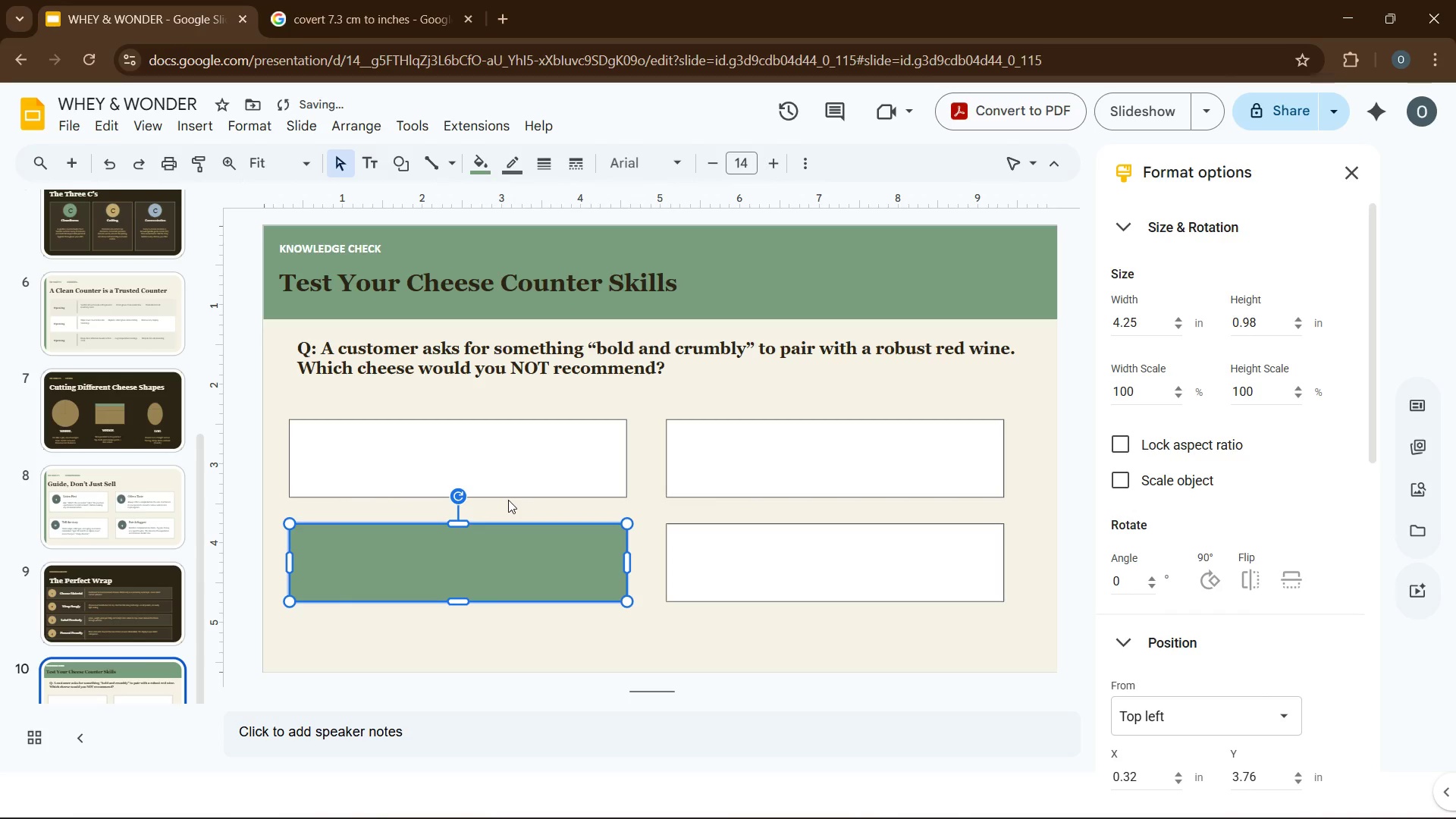 
left_click([488, 170])
 